 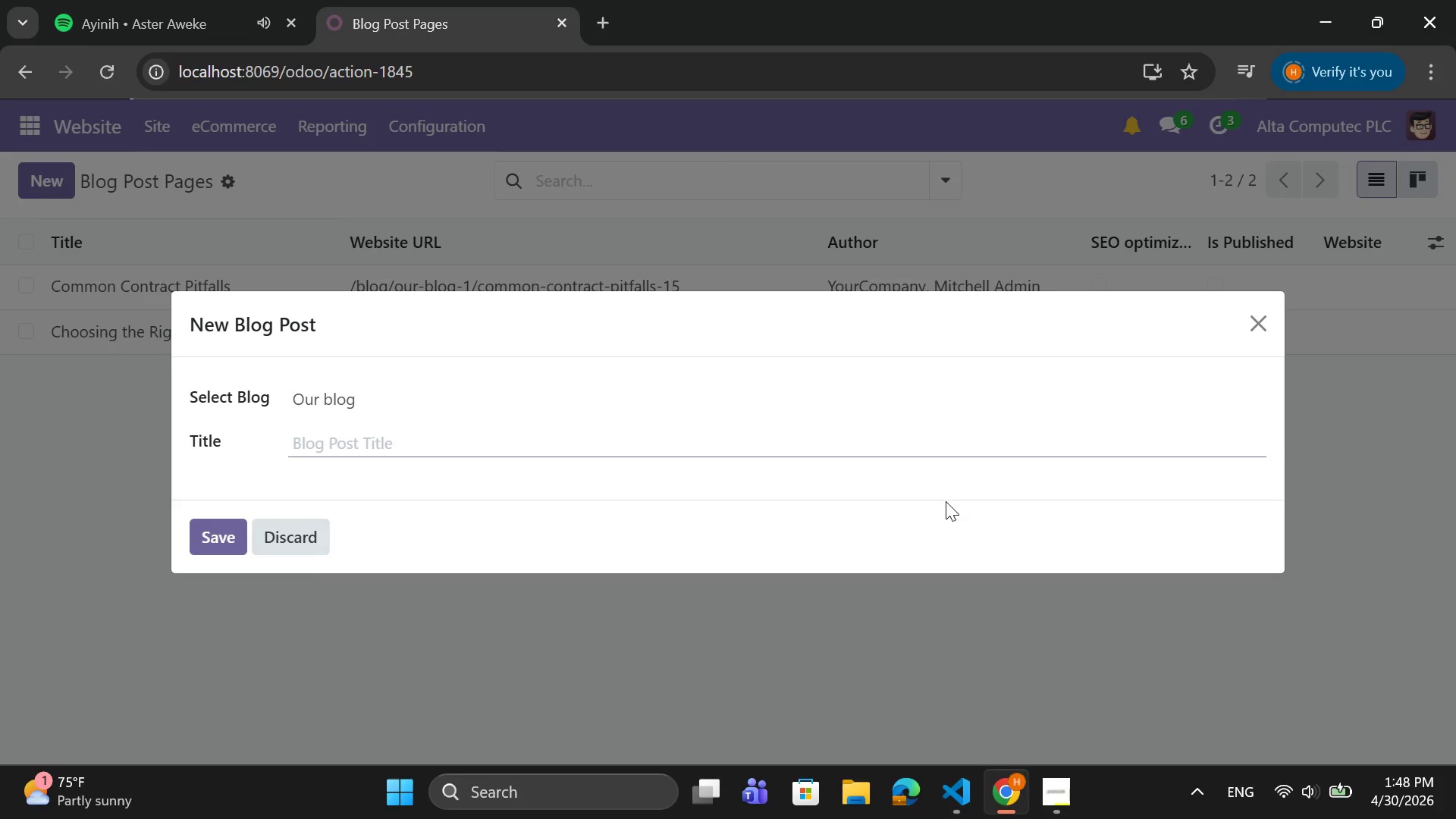 
type(Protecting Yout)
key(Backspace)
type(r Intellectual Property)
 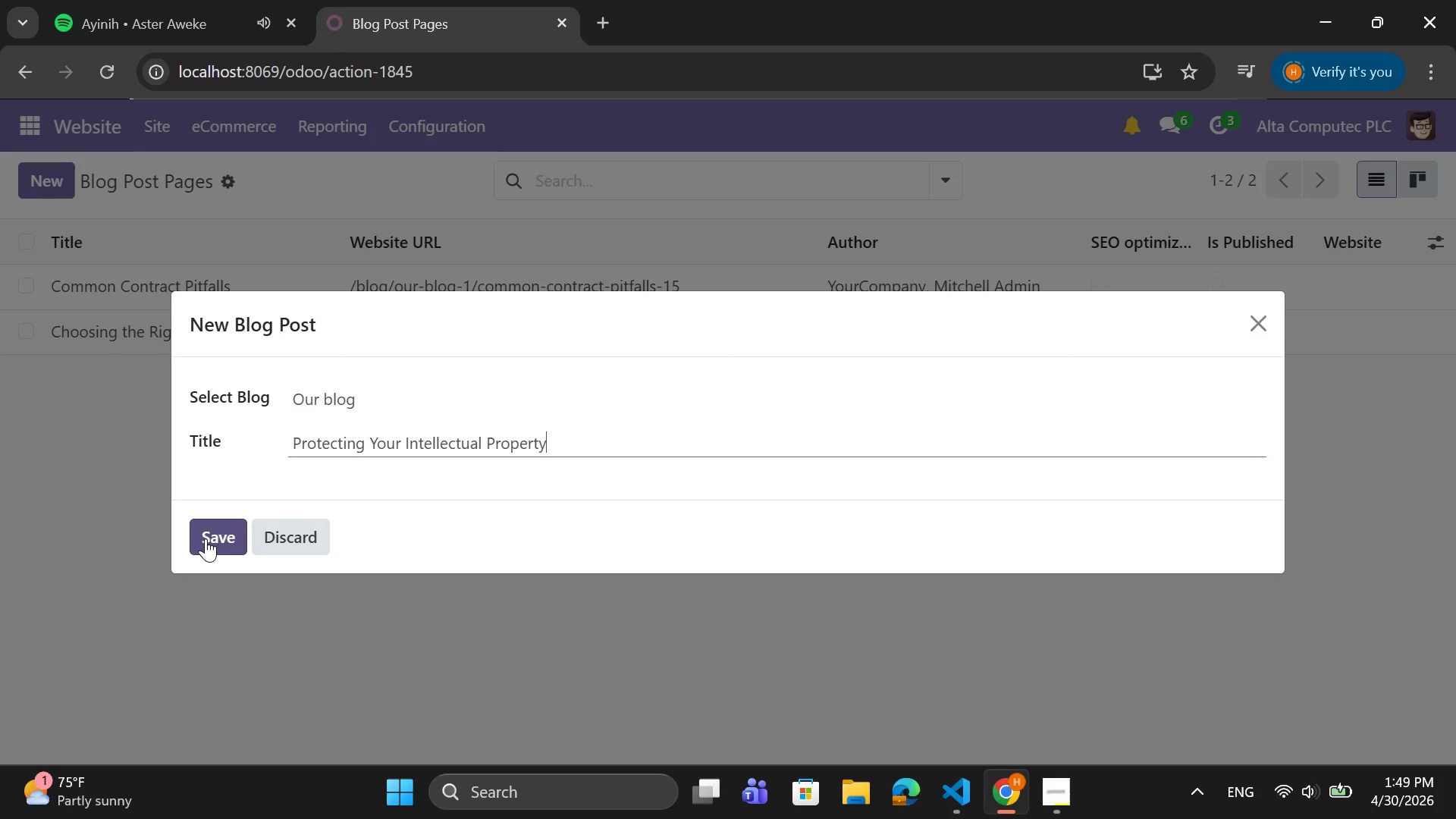 
left_click([206, 538])
 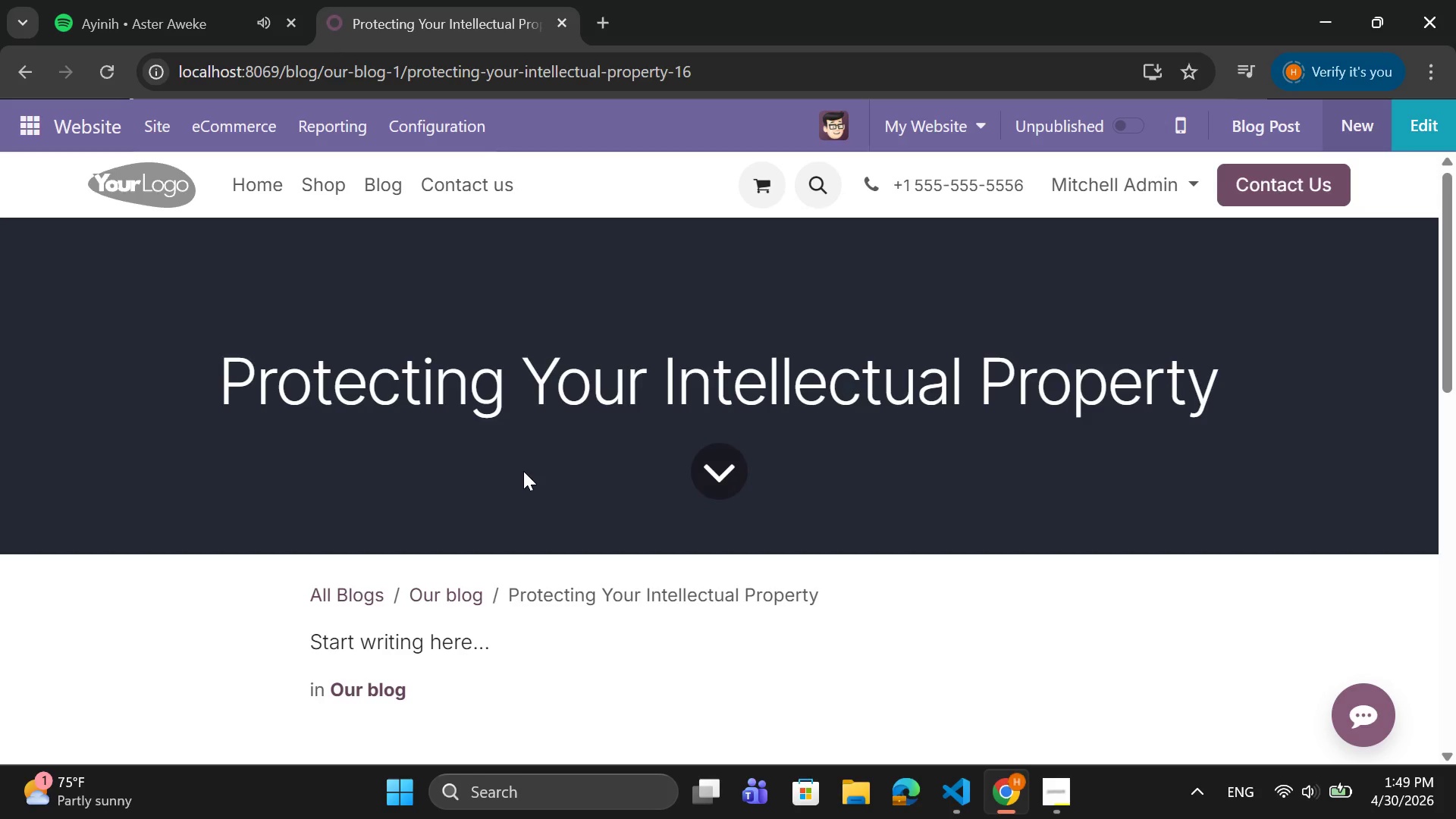 
wait(7.42)
 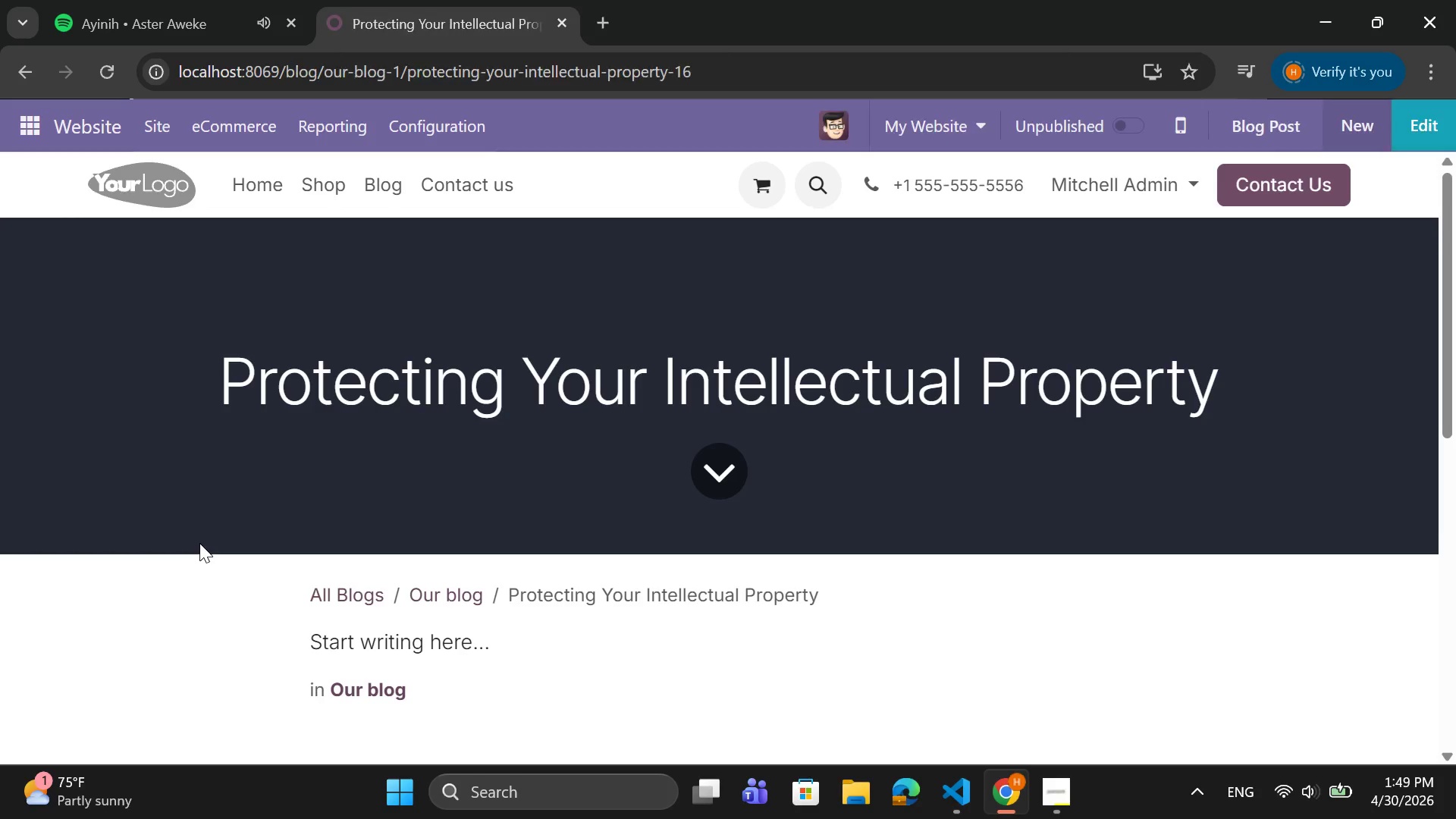 
left_click([523, 471])
 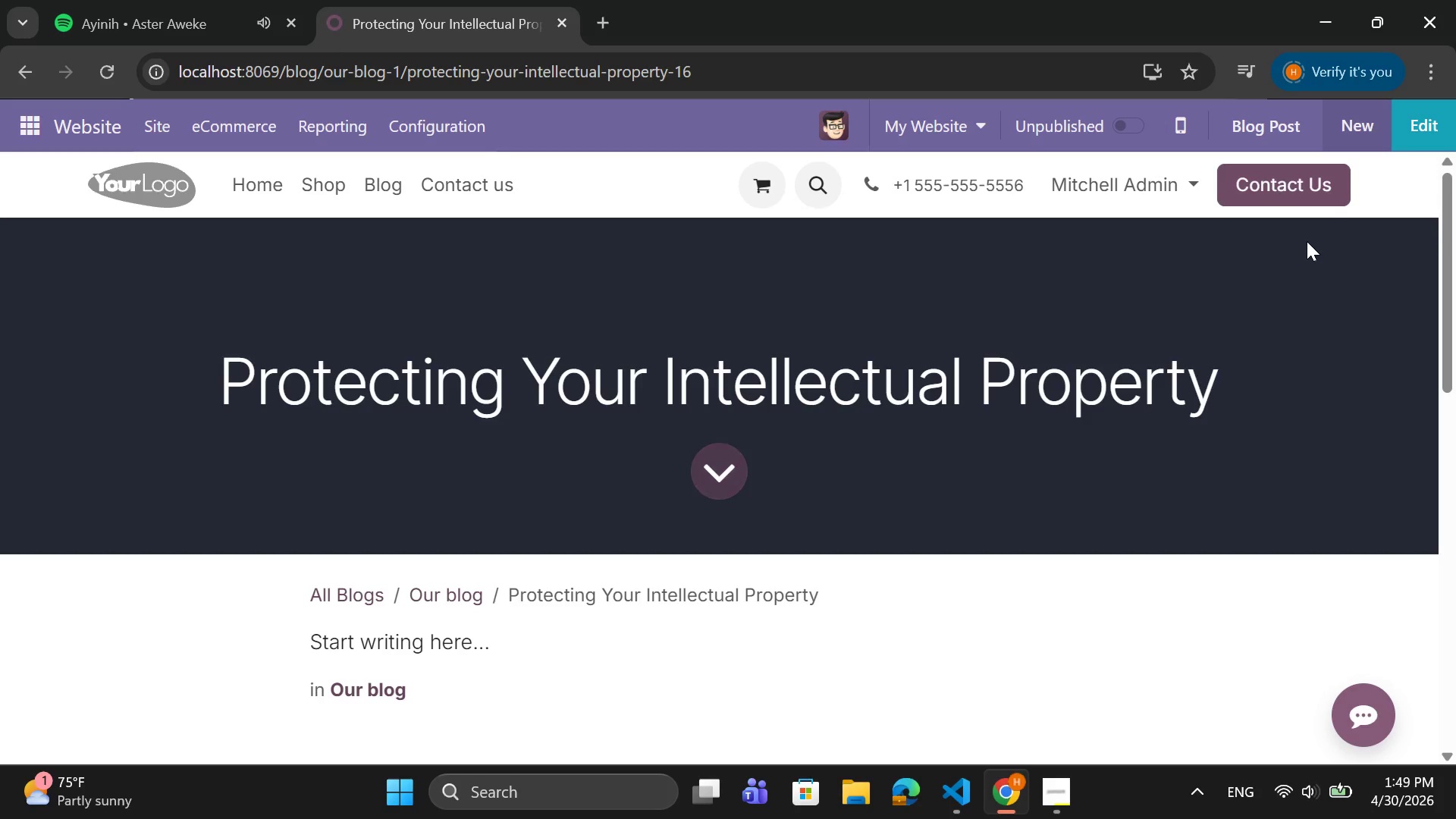 
left_click([1423, 115])
 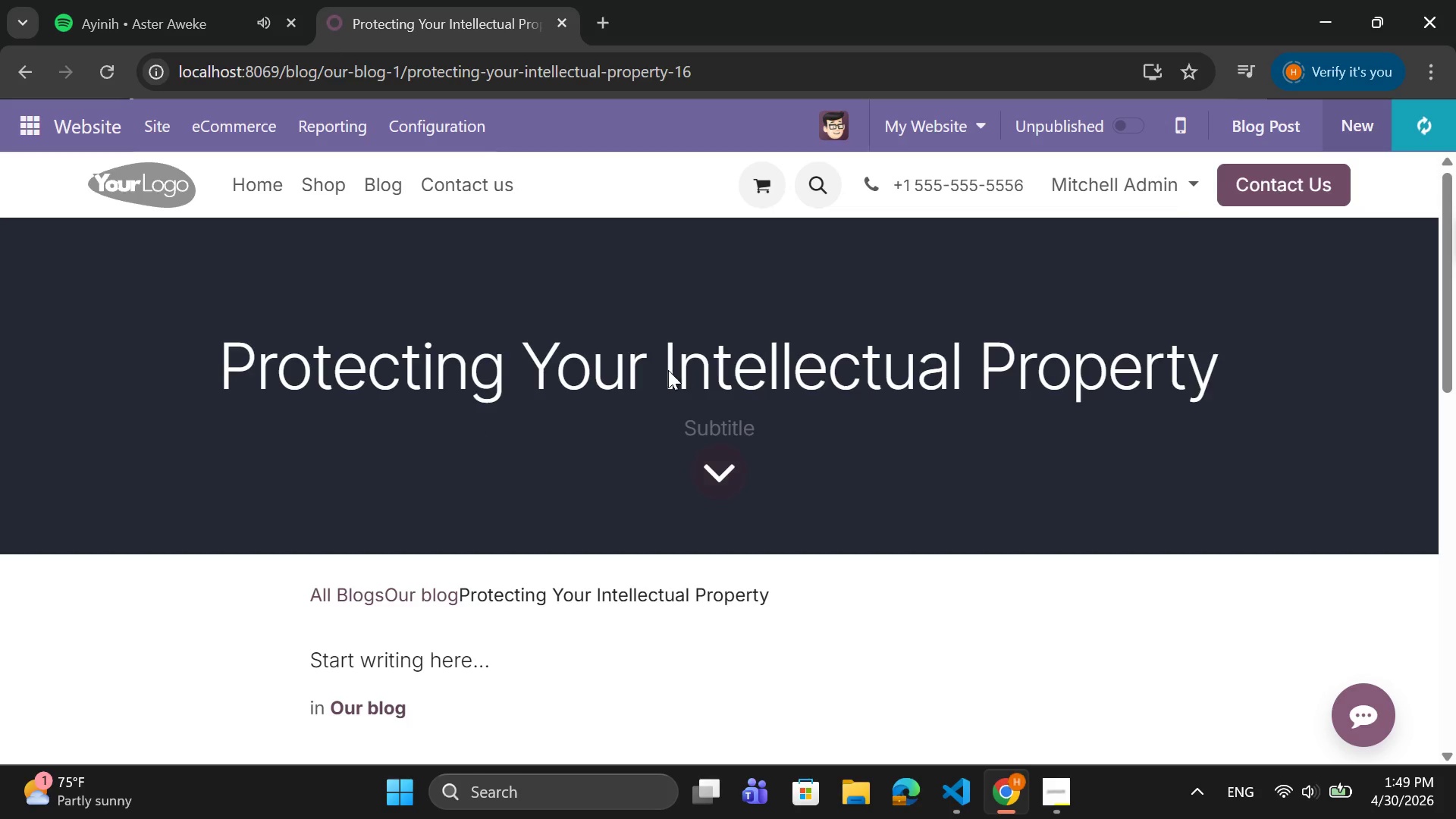 
wait(6.55)
 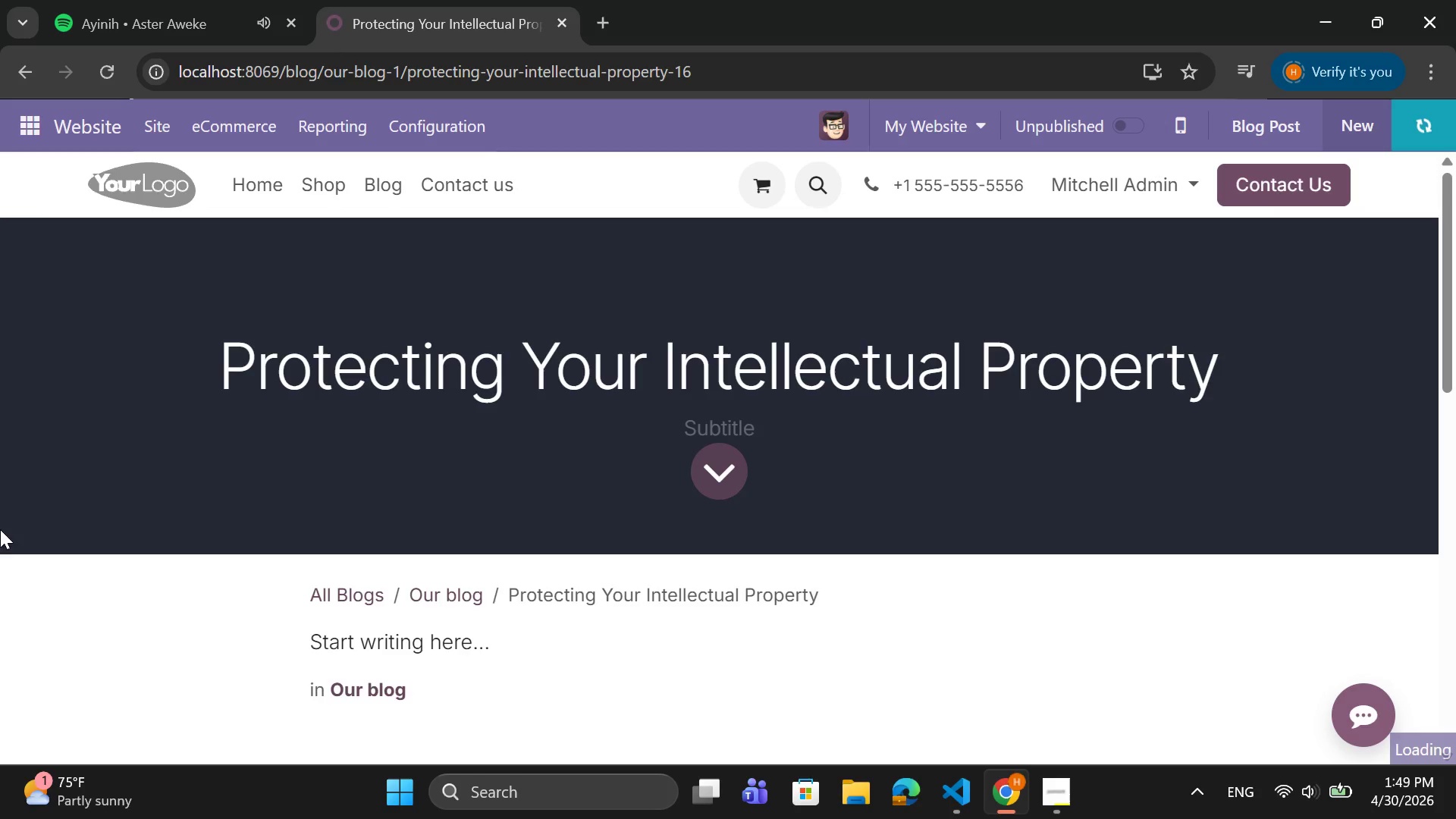 
mouse_move([1235, 120])
 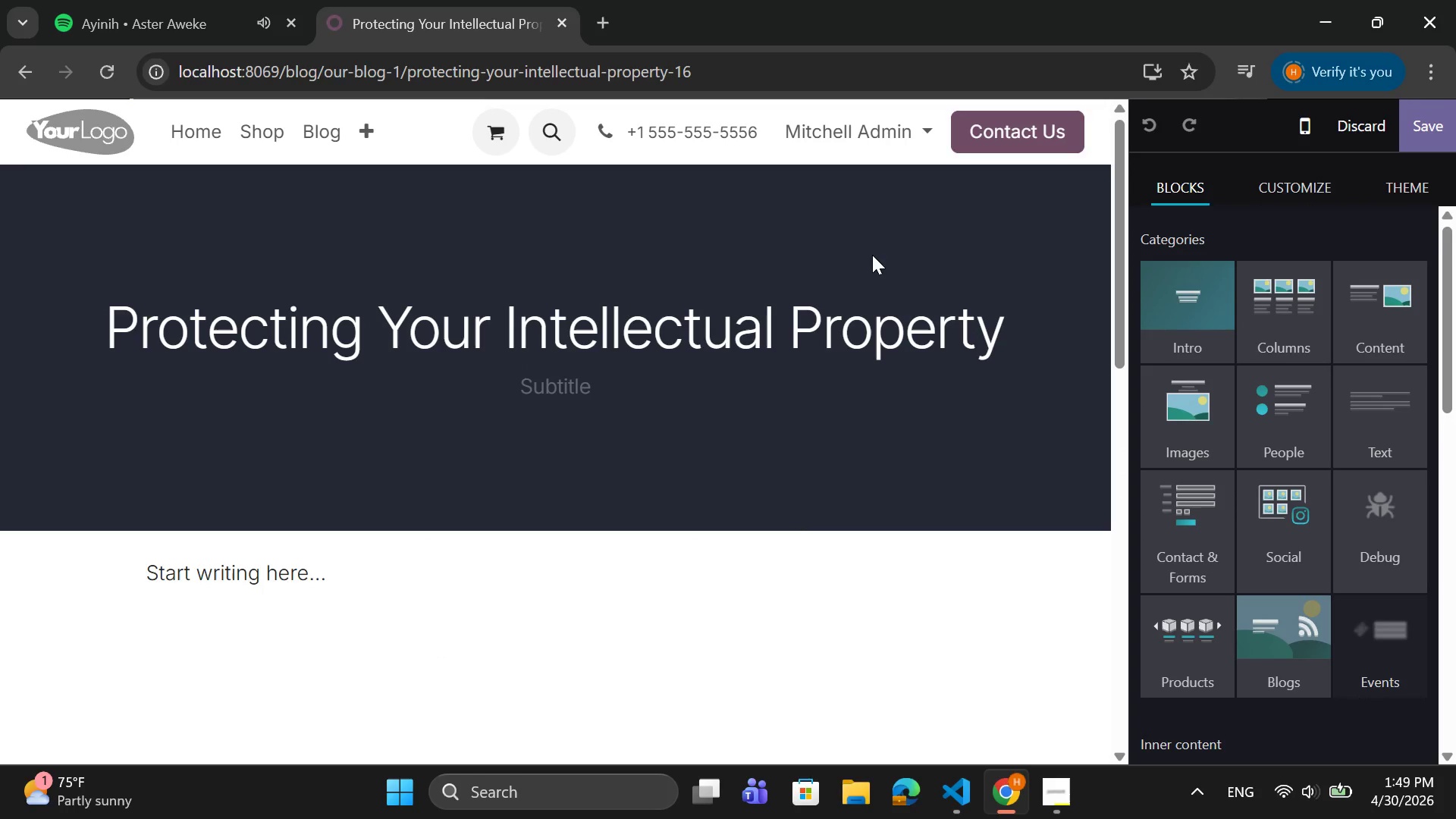 
left_click([883, 237])
 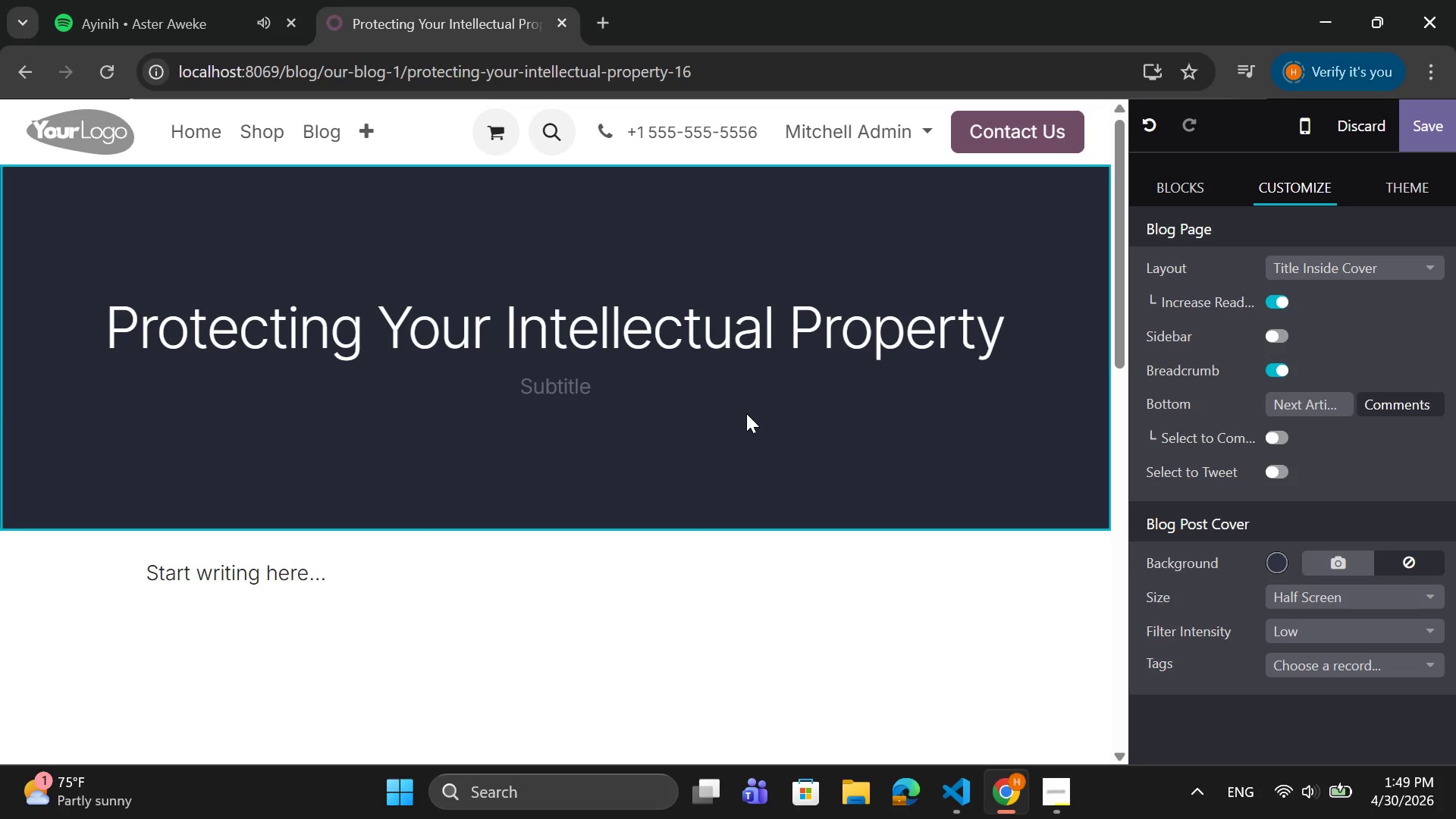 
scroll: coordinate [1301, 438], scroll_direction: down, amount: 5.0
 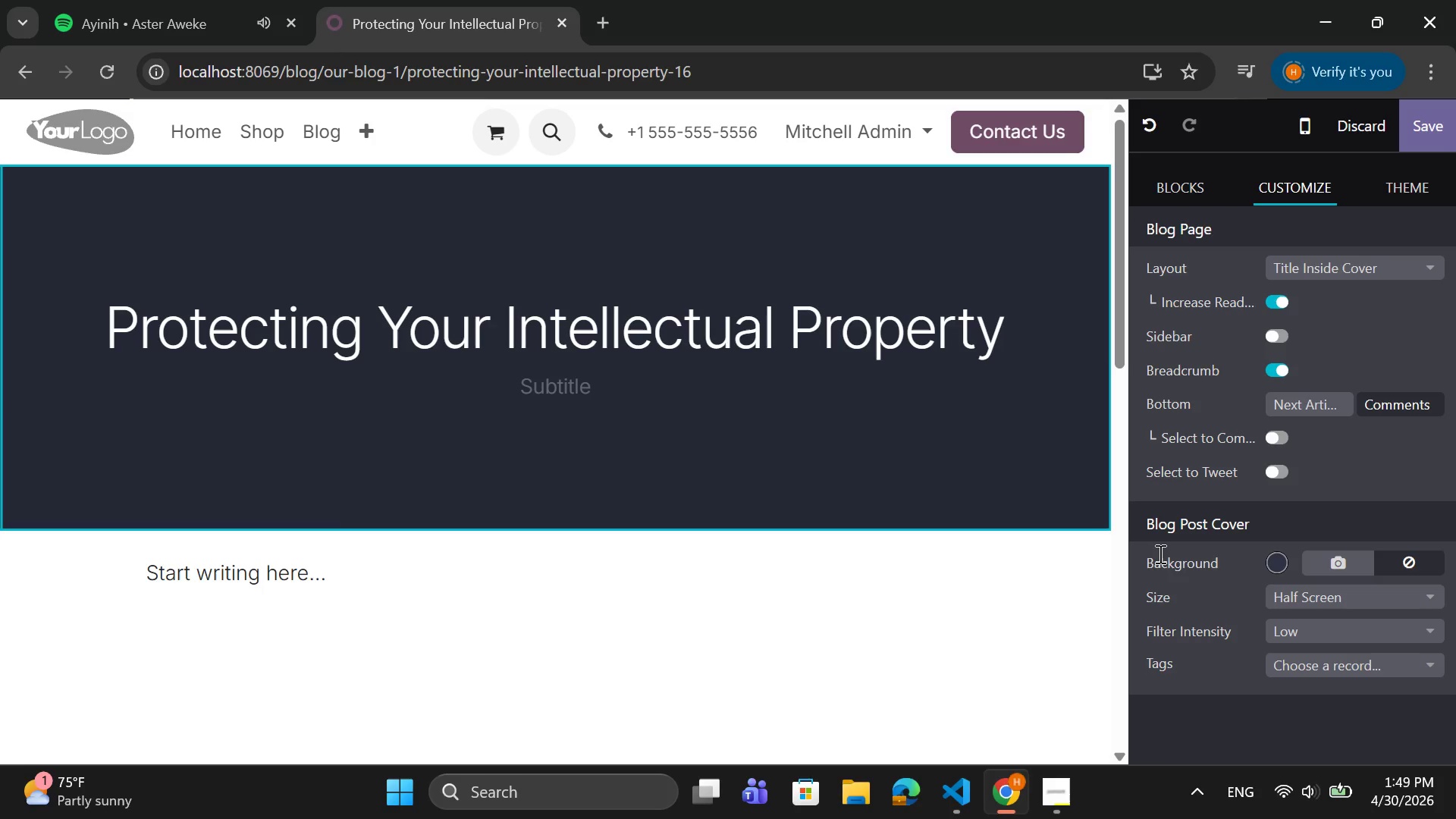 
wait(5.46)
 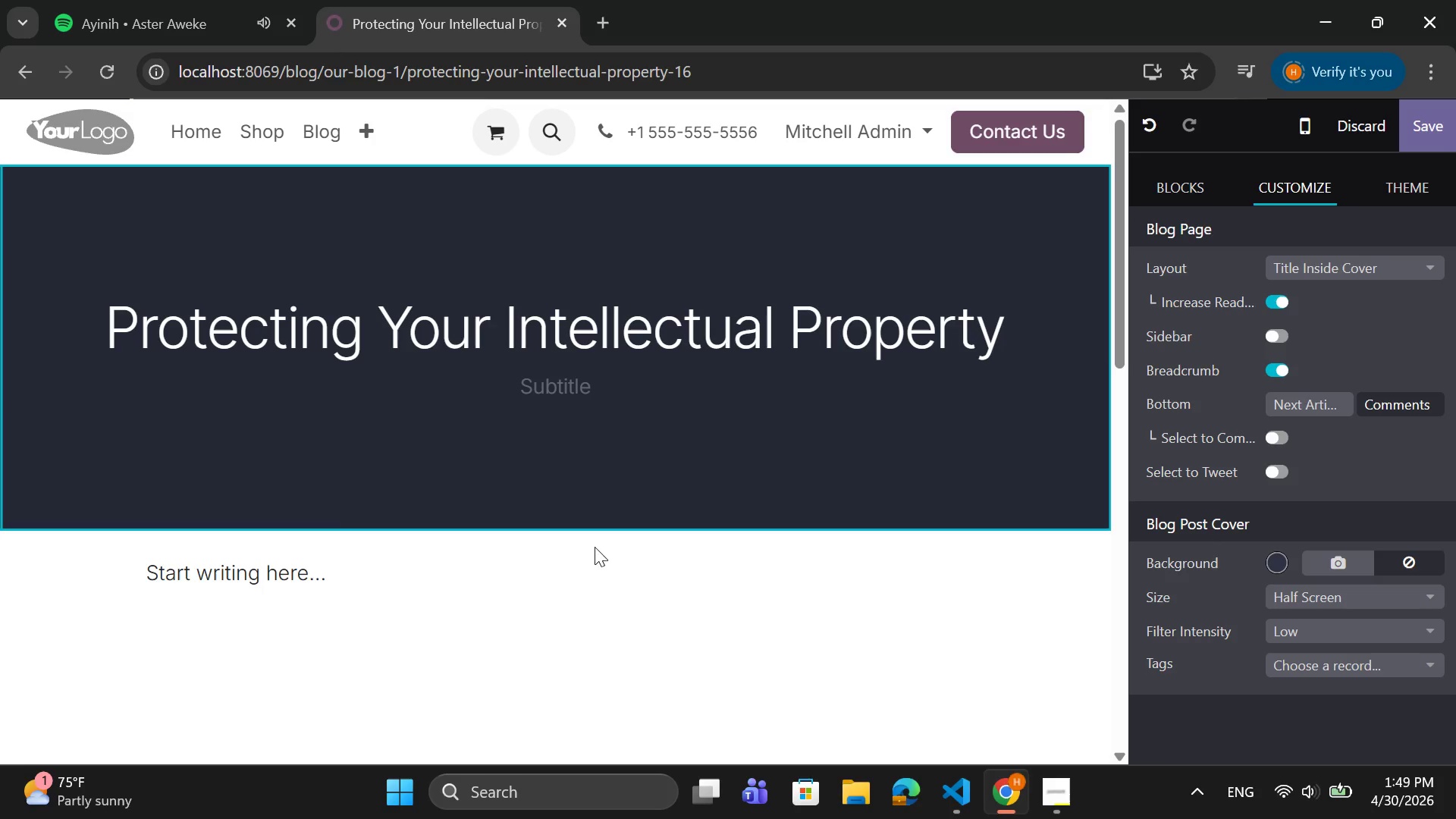 
left_click([1351, 566])
 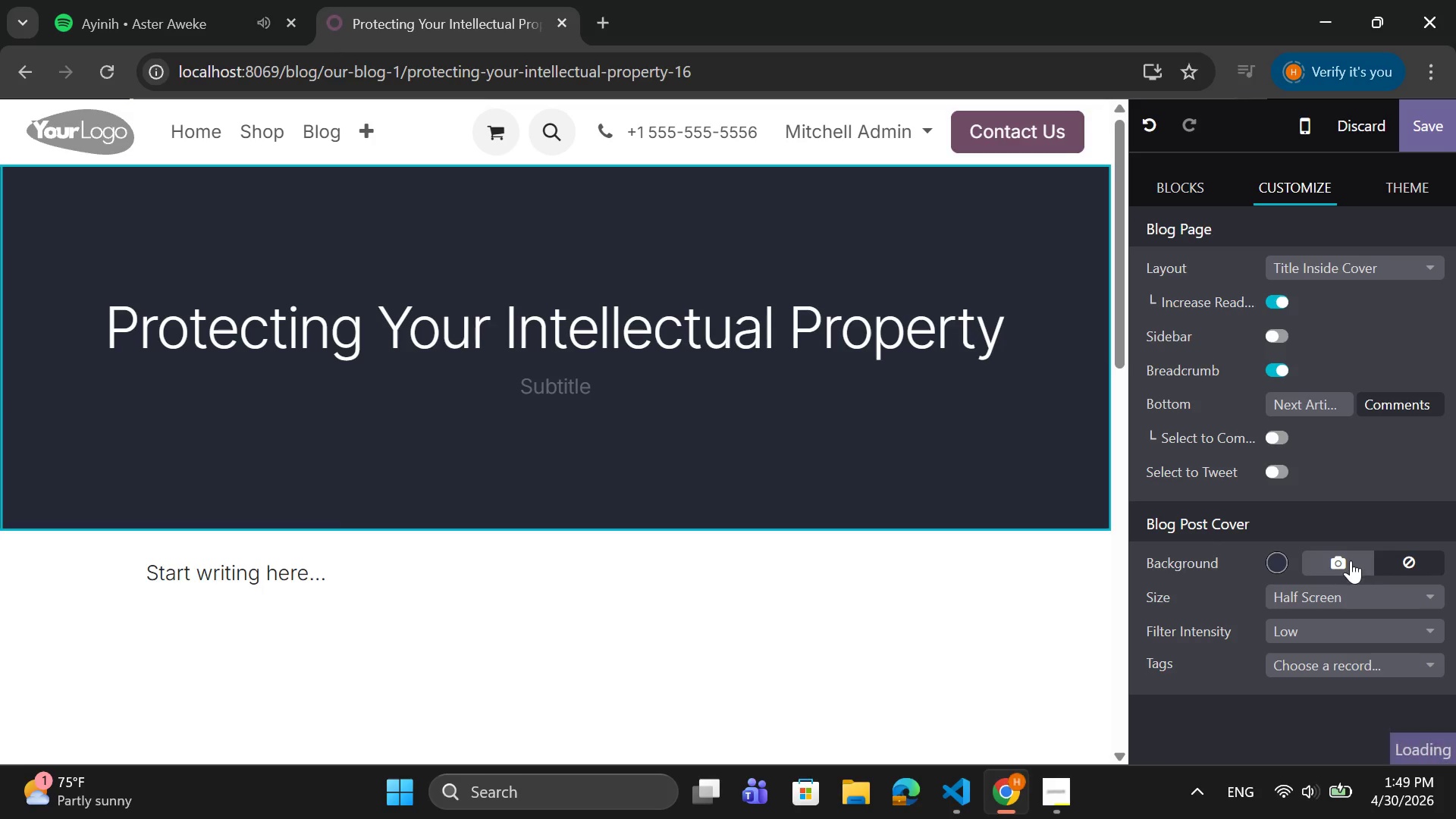 
mouse_move([1337, 546])
 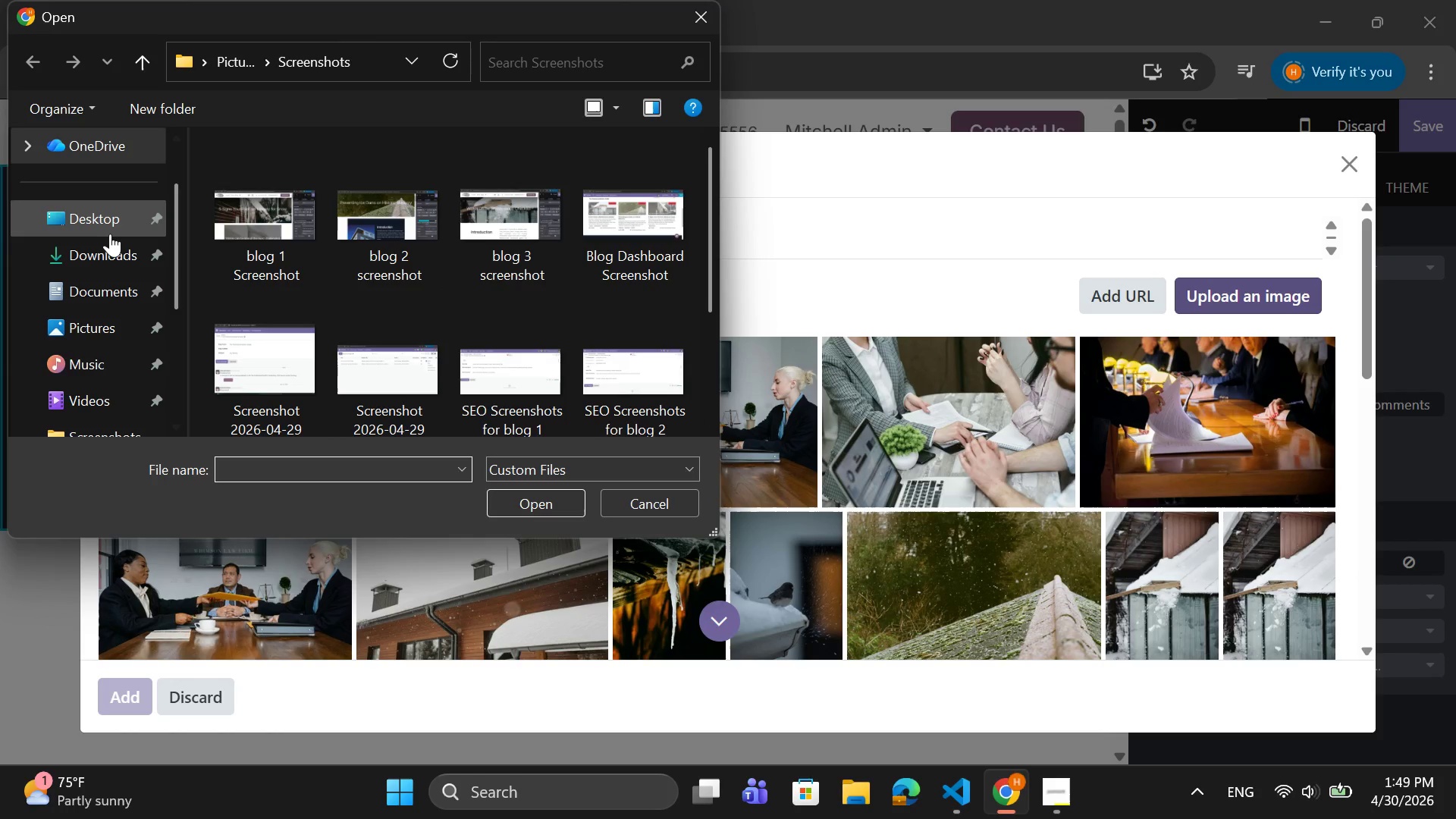 
wait(6.15)
 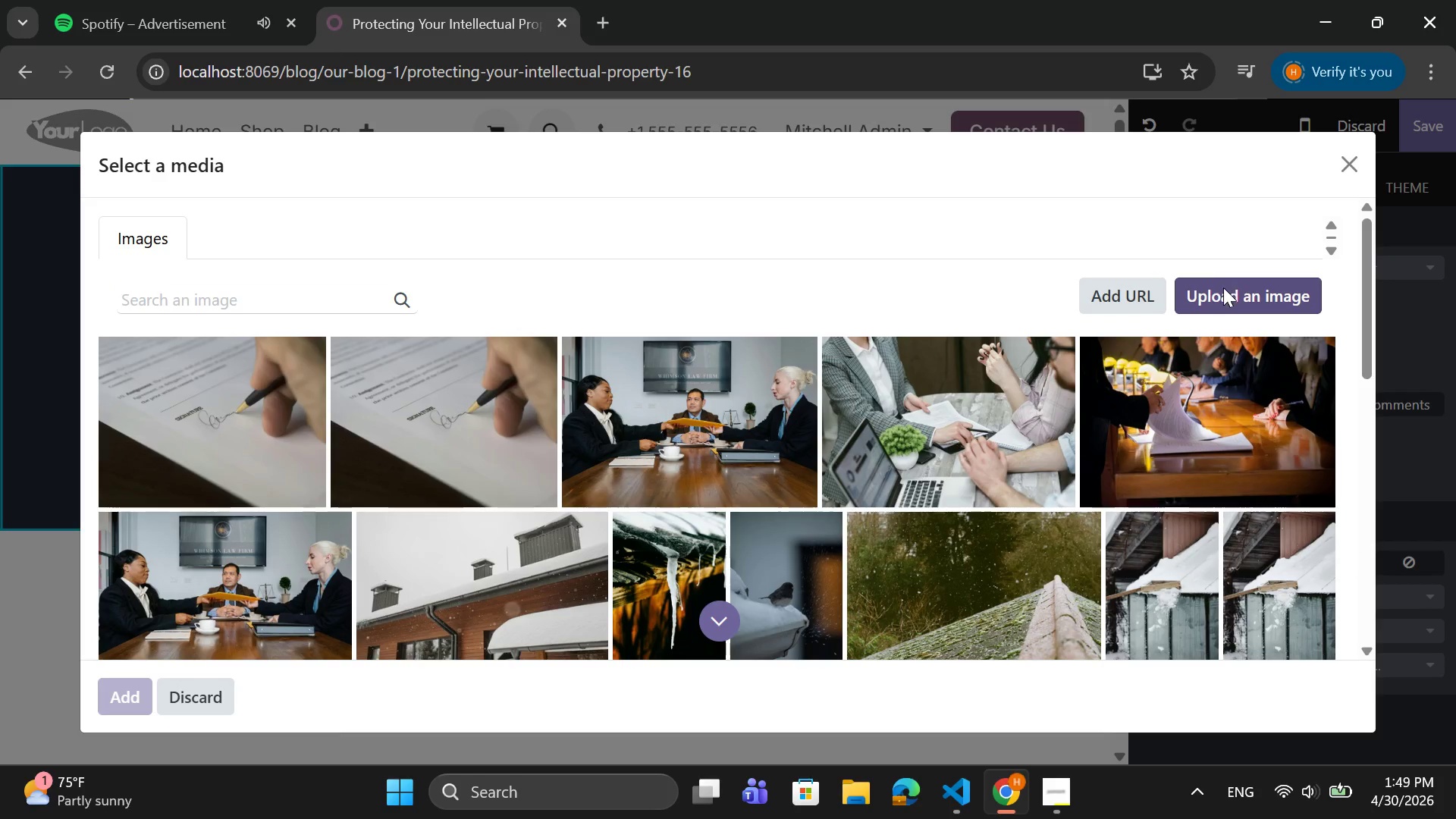 
left_click([99, 259])
 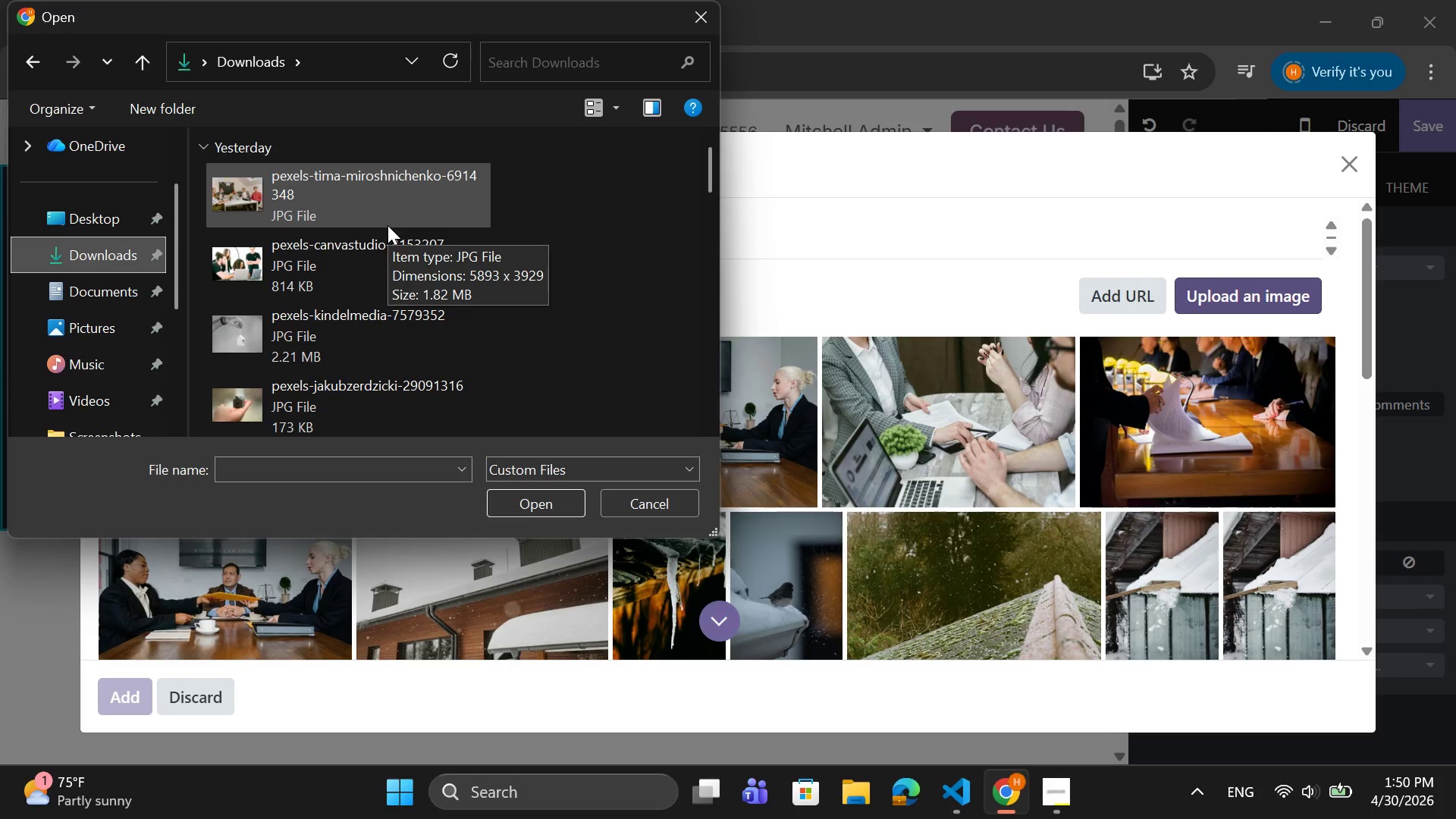 
wait(10.81)
 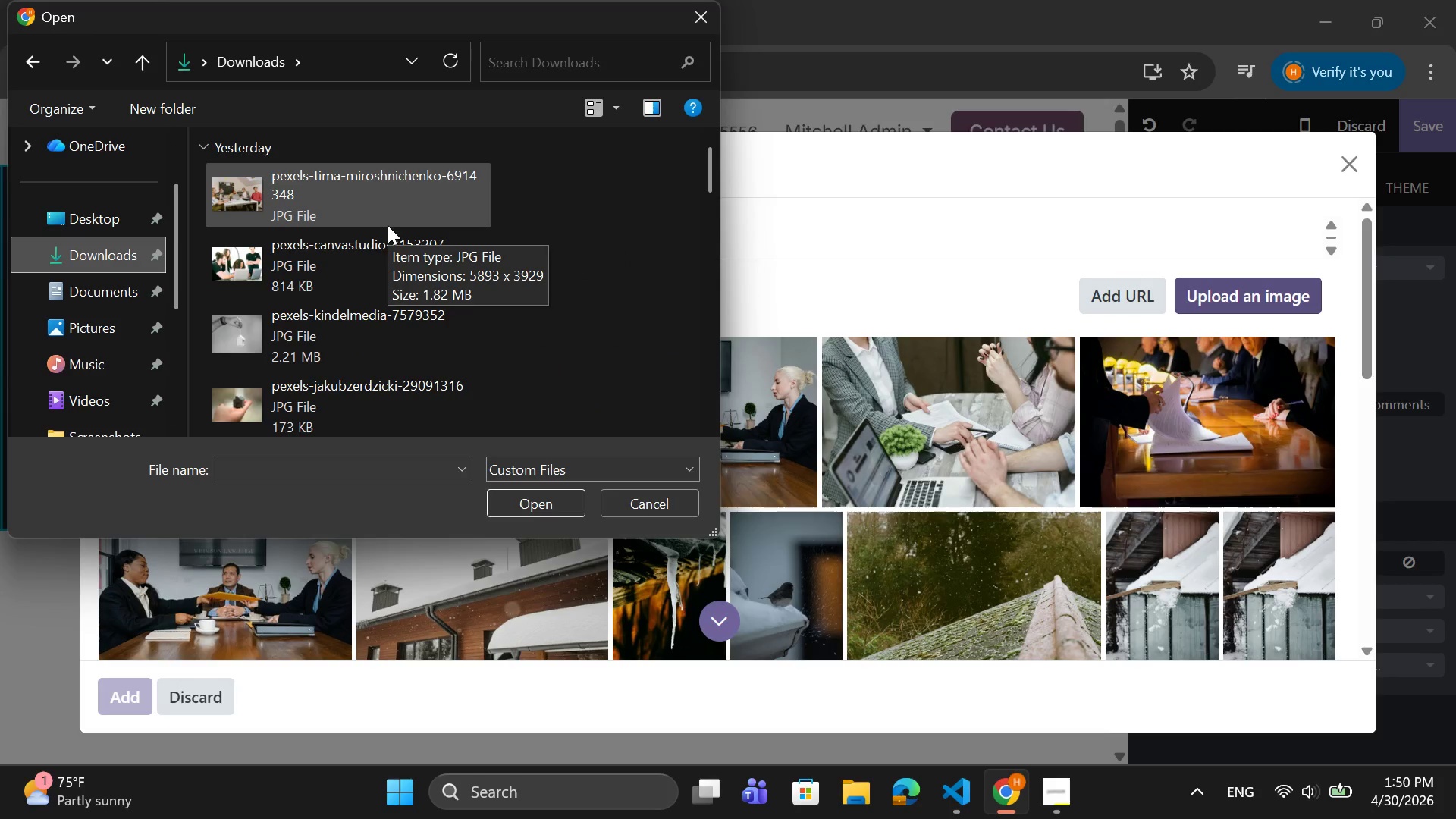 
mouse_move([476, 401])
 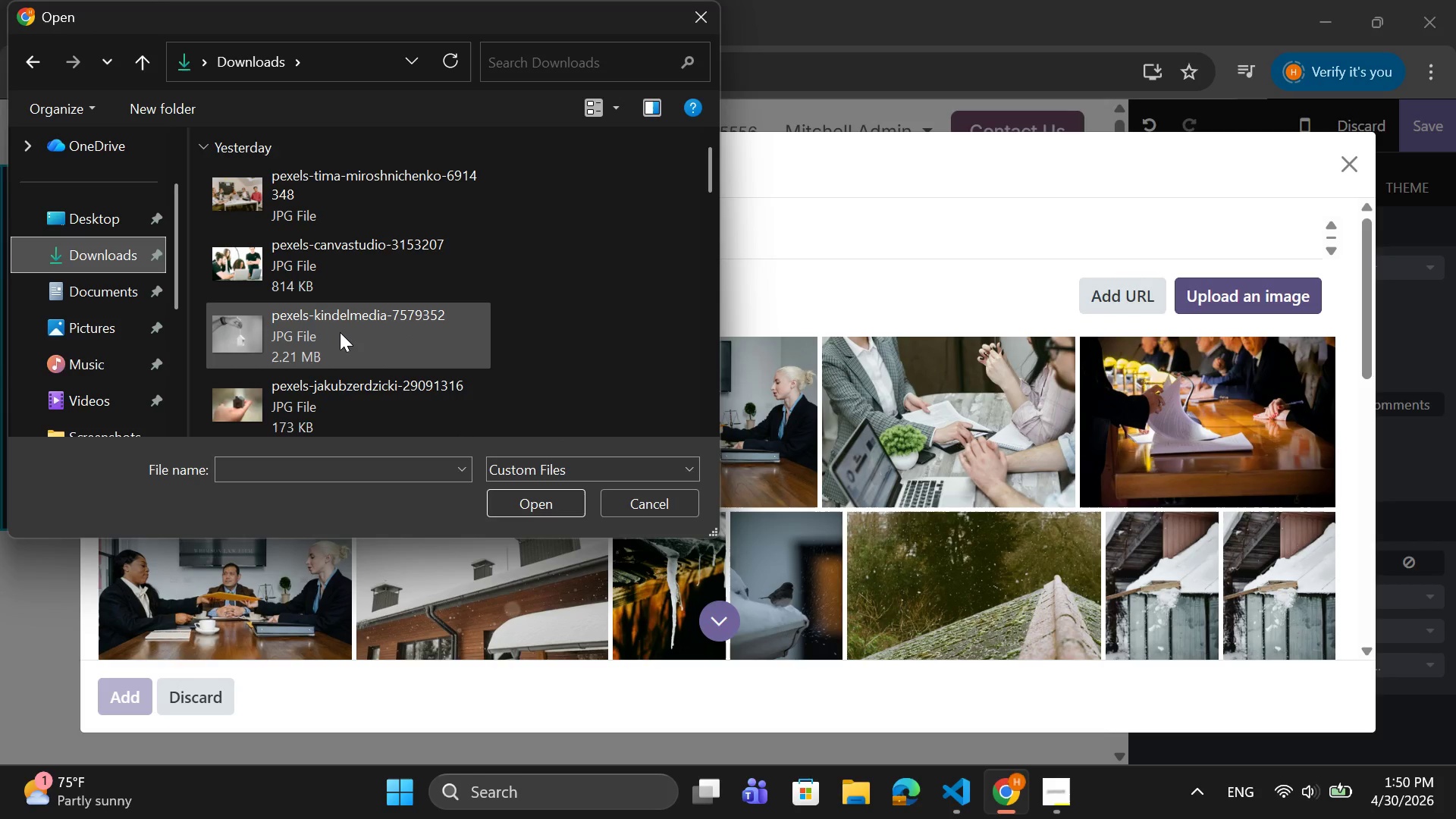 
scroll: coordinate [340, 332], scroll_direction: up, amount: 2.0
 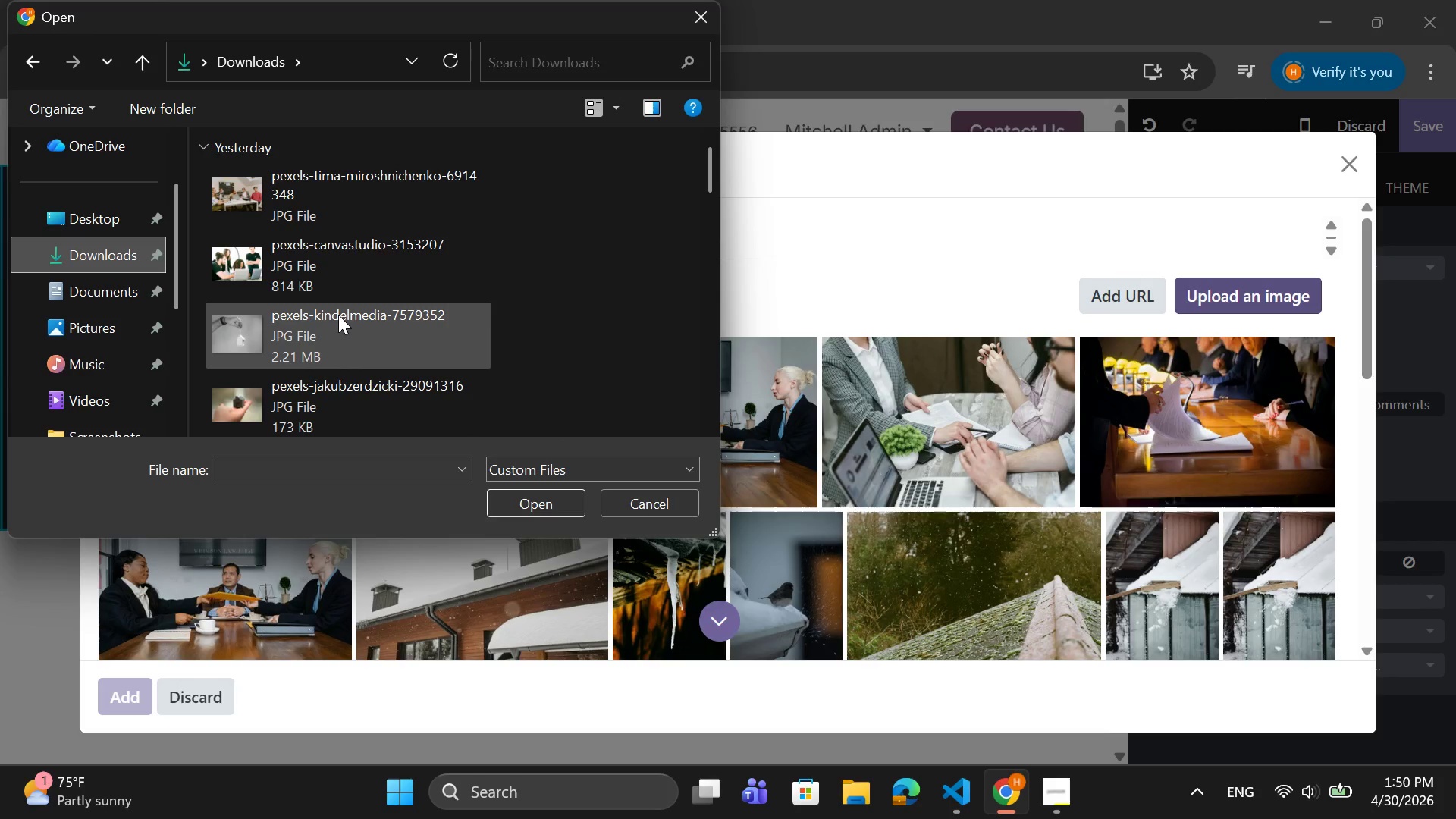 
scroll: coordinate [338, 315], scroll_direction: down, amount: 2.0
 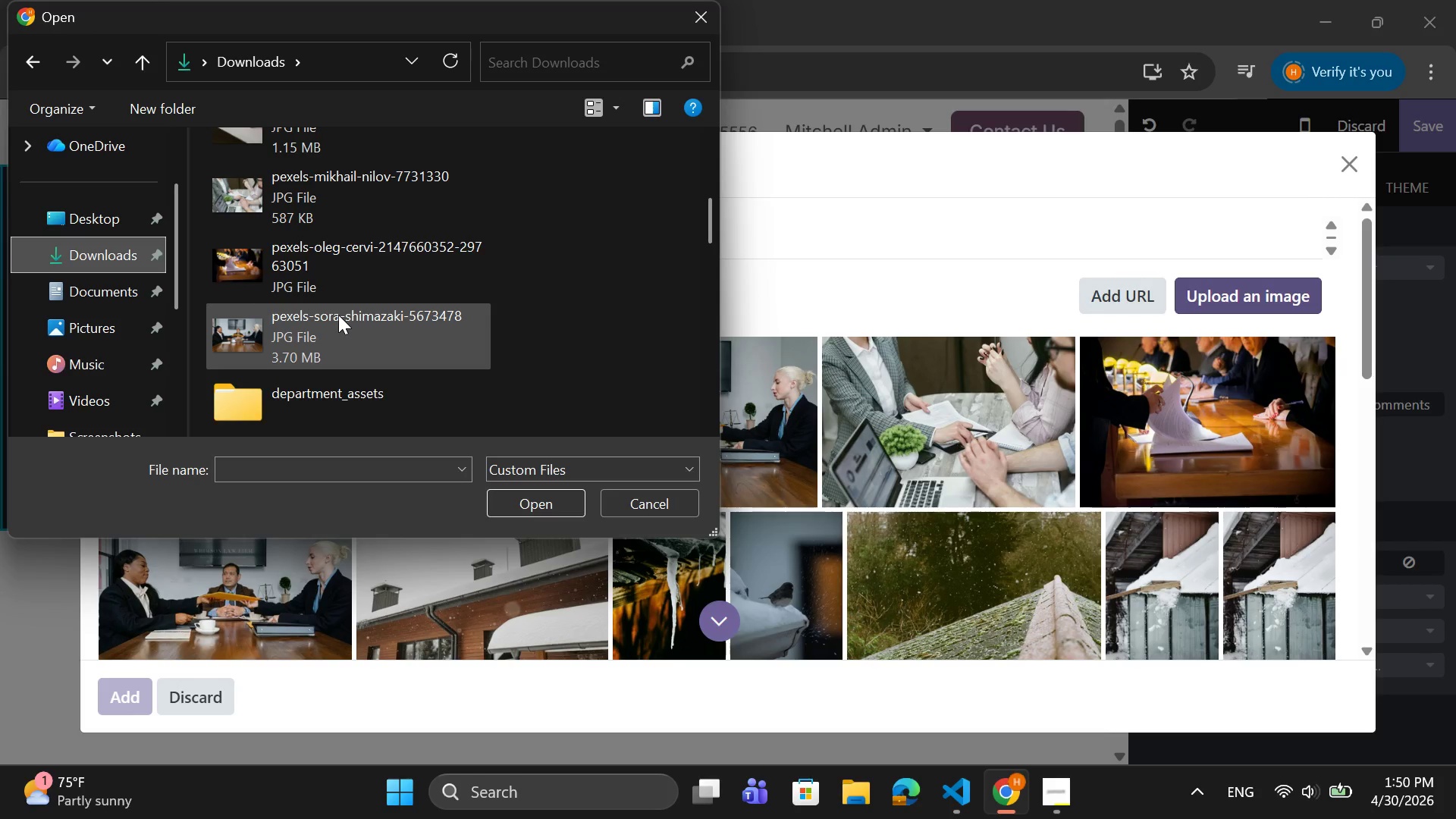 
scroll: coordinate [338, 315], scroll_direction: up, amount: 4.0
 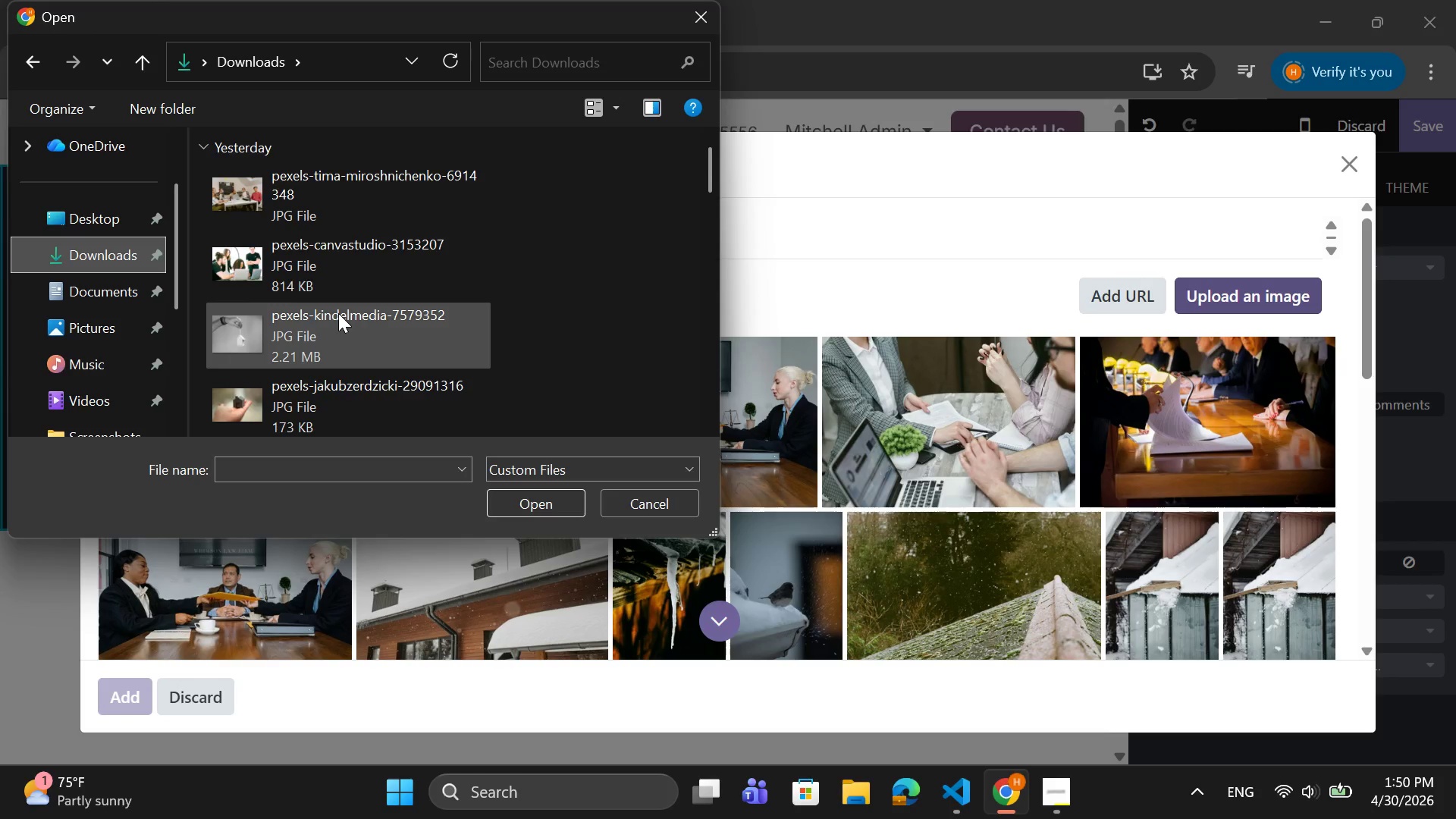 
scroll: coordinate [338, 313], scroll_direction: down, amount: 2.0
 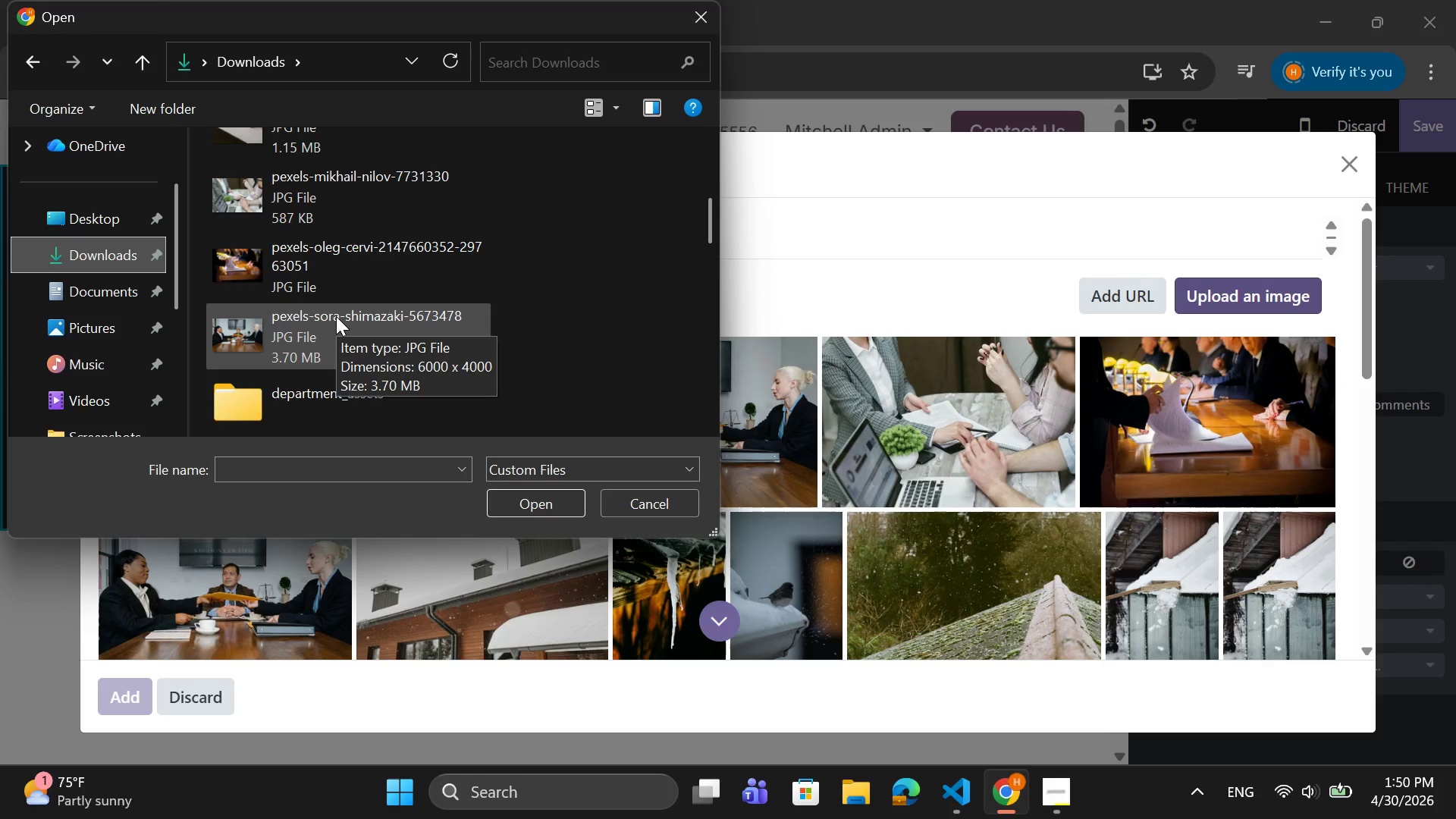 
wait(5.61)
 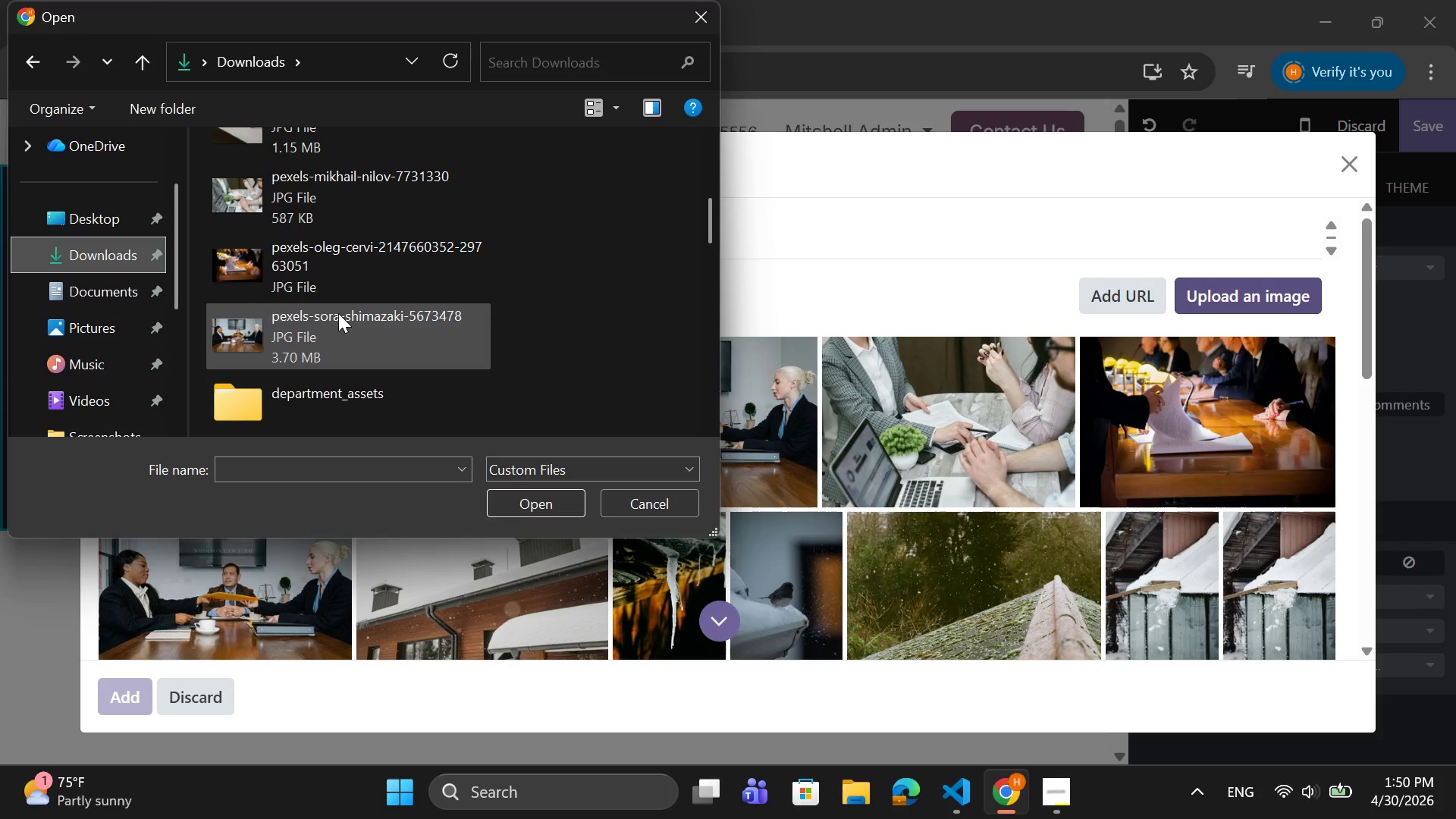 
scroll: coordinate [360, 325], scroll_direction: up, amount: 1.0
 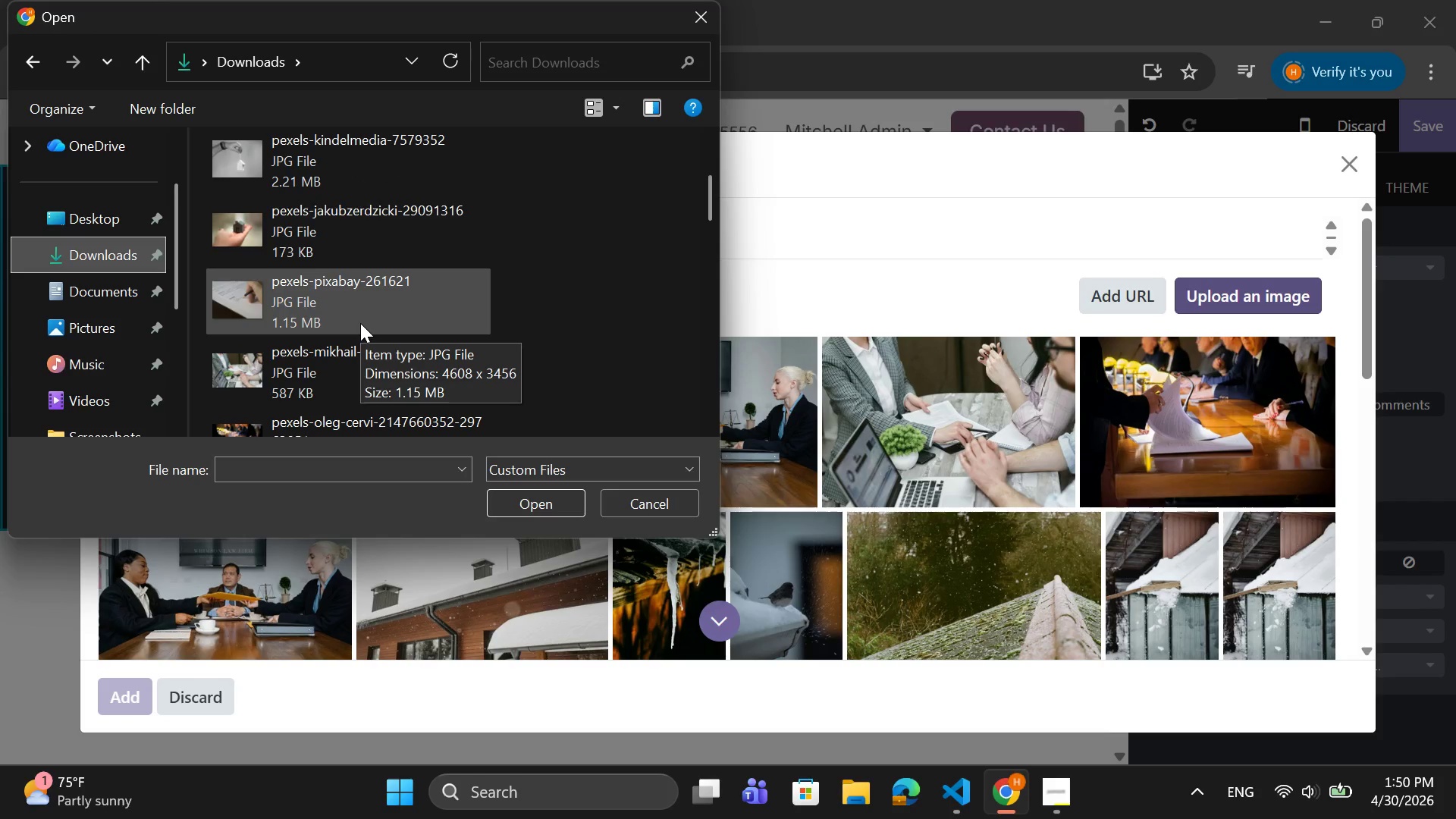 
scroll: coordinate [376, 359], scroll_direction: down, amount: 1.0
 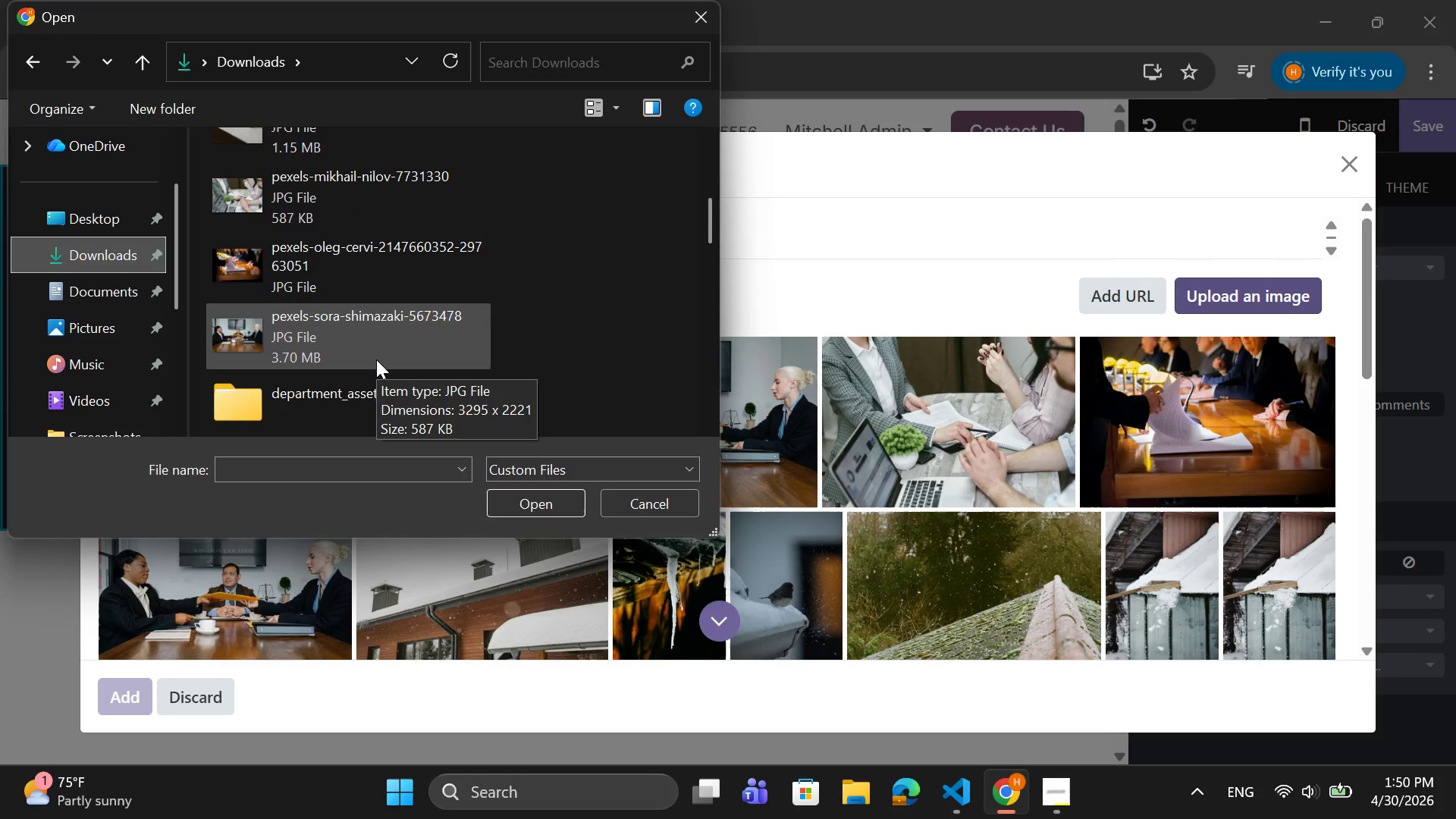 
scroll: coordinate [376, 359], scroll_direction: up, amount: 4.0
 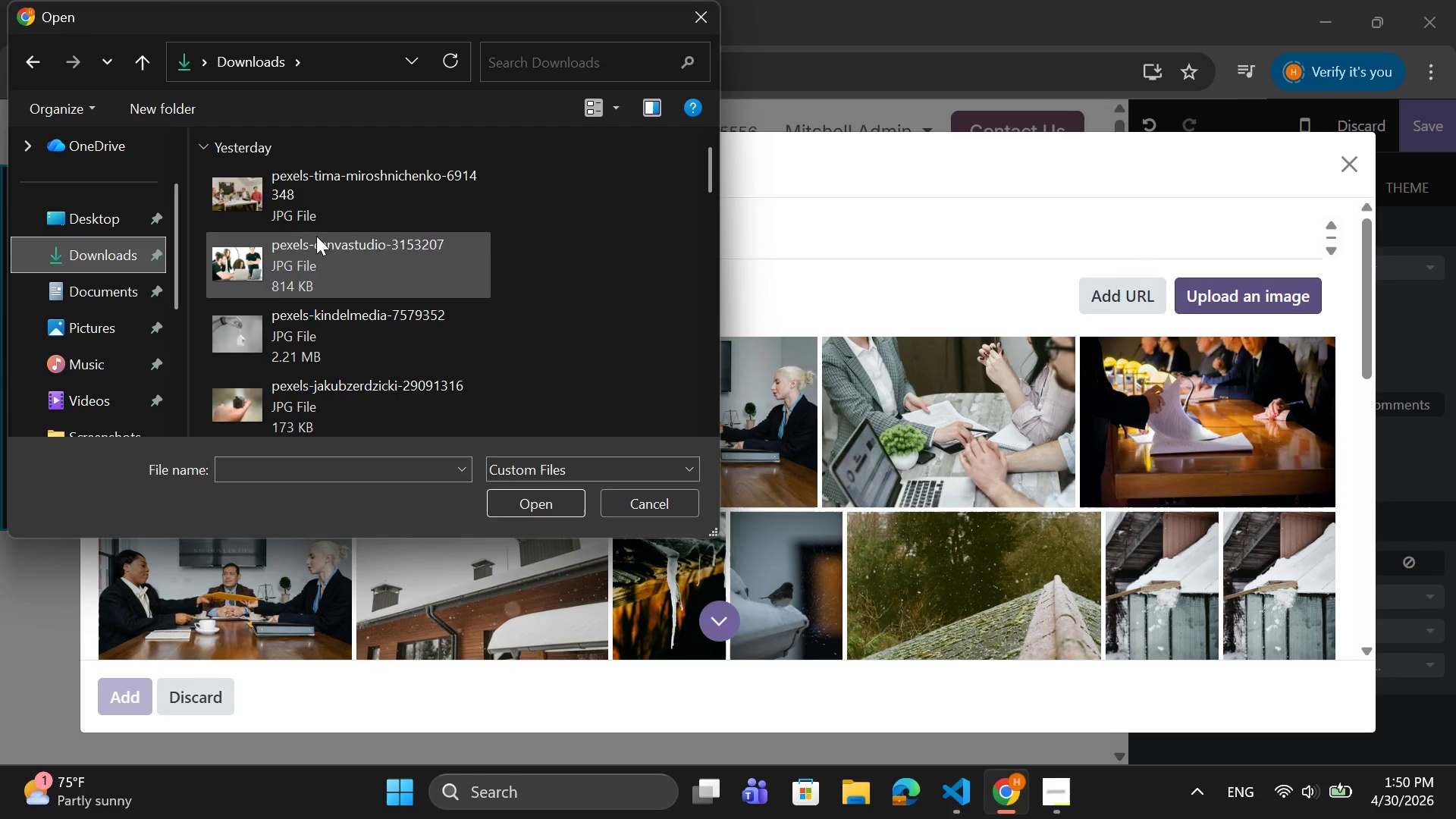 
mouse_move([293, 212])
 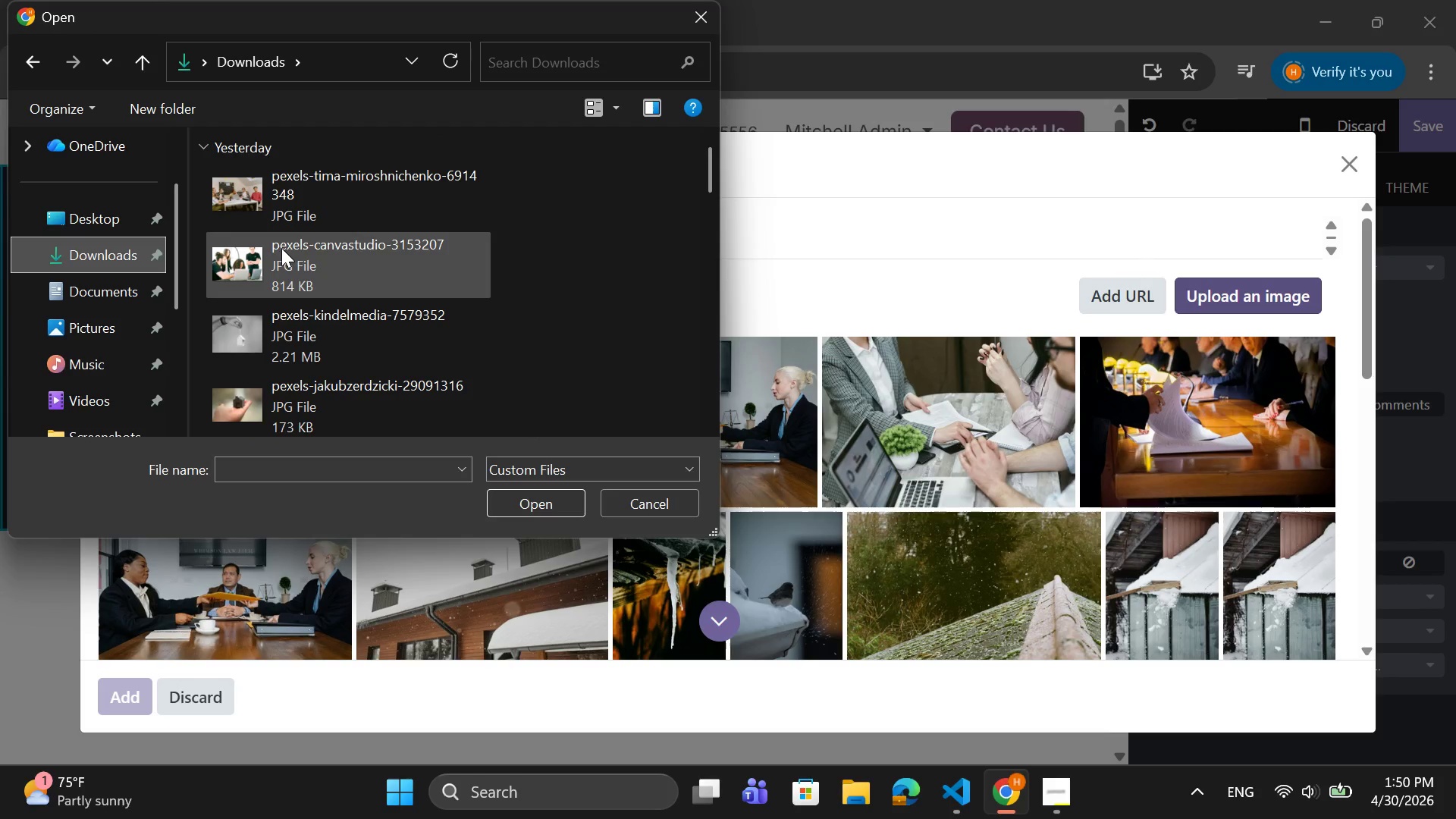 
left_click([281, 249])
 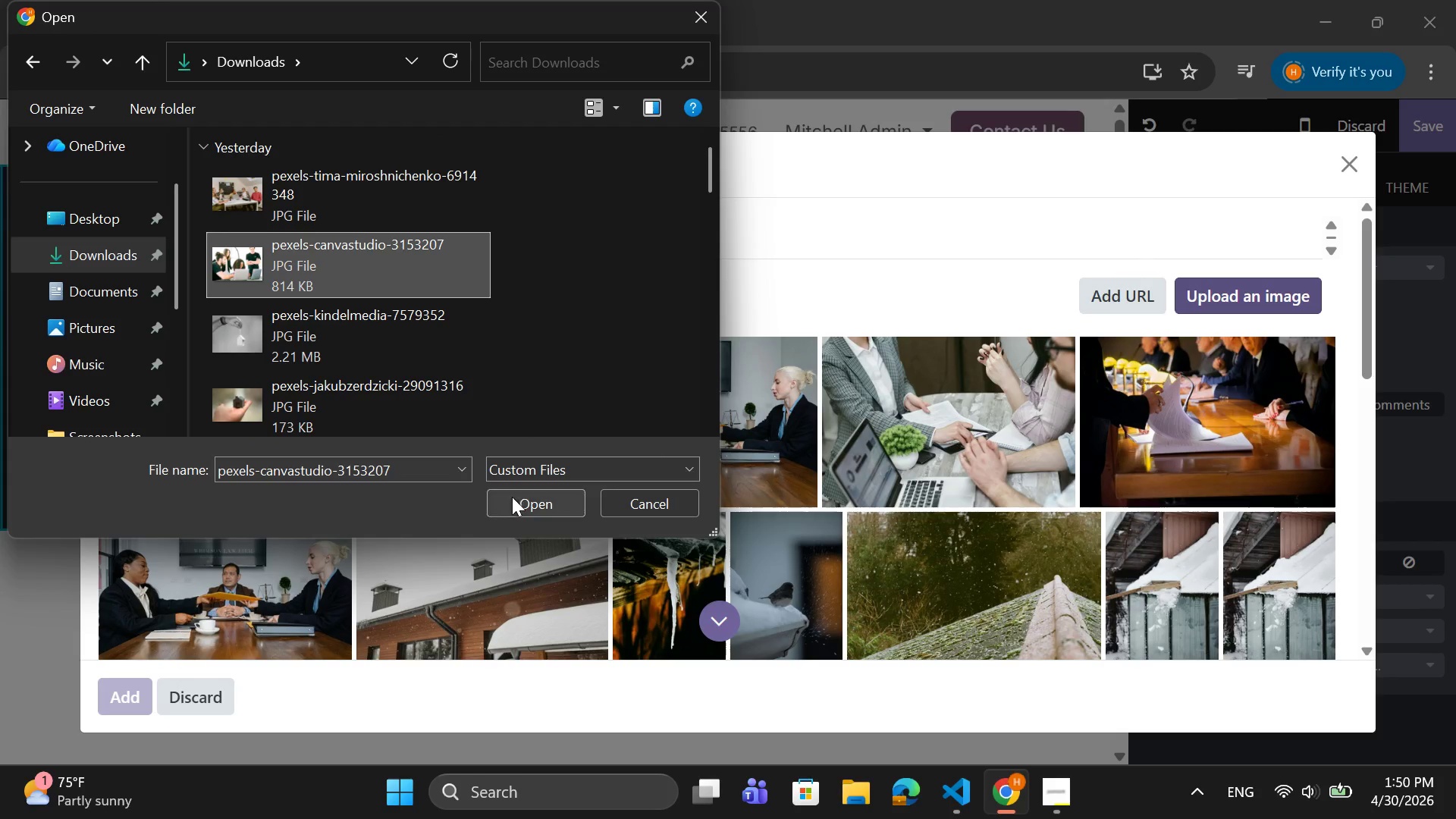 
left_click([513, 497])
 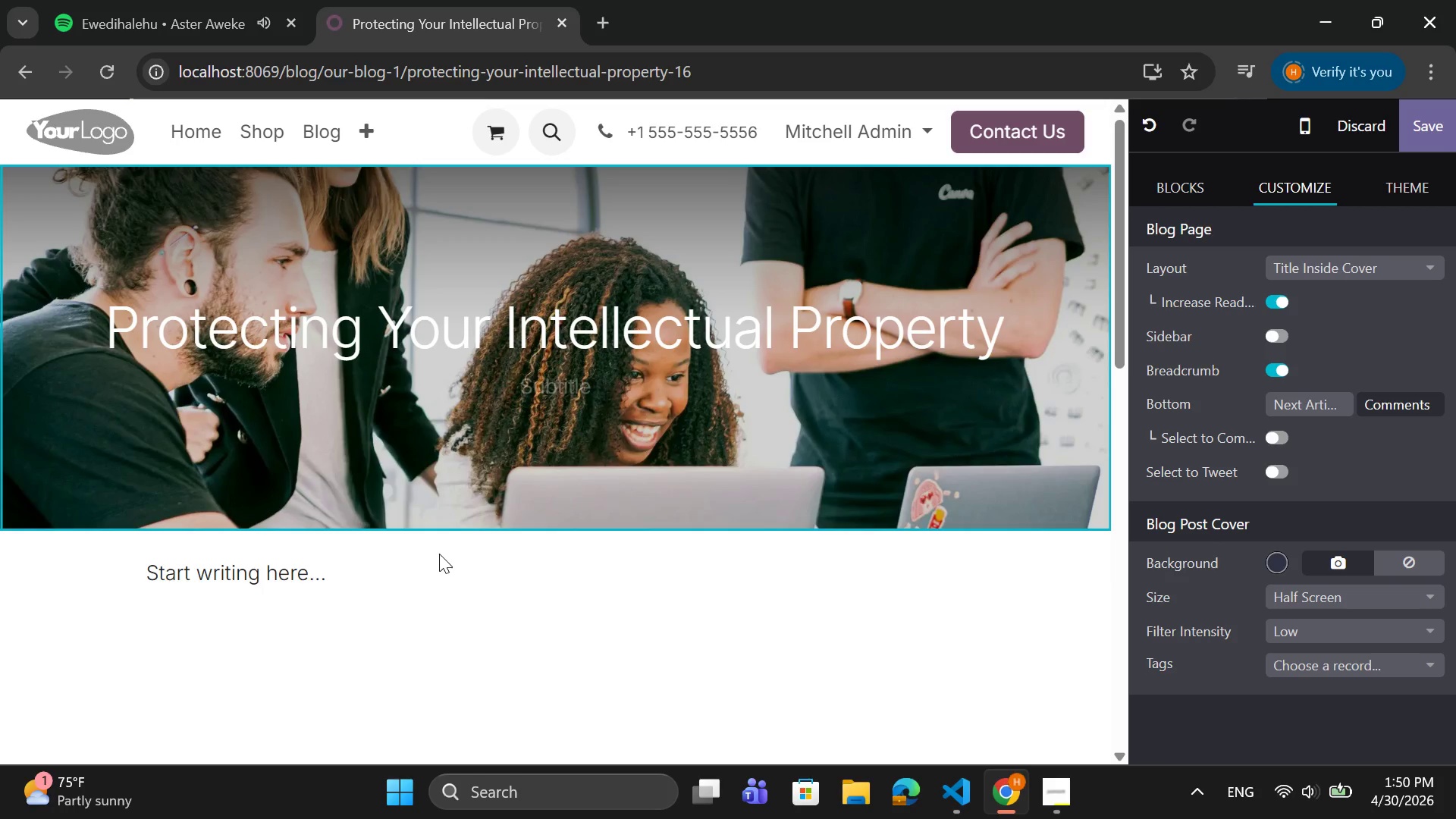 
wait(15.92)
 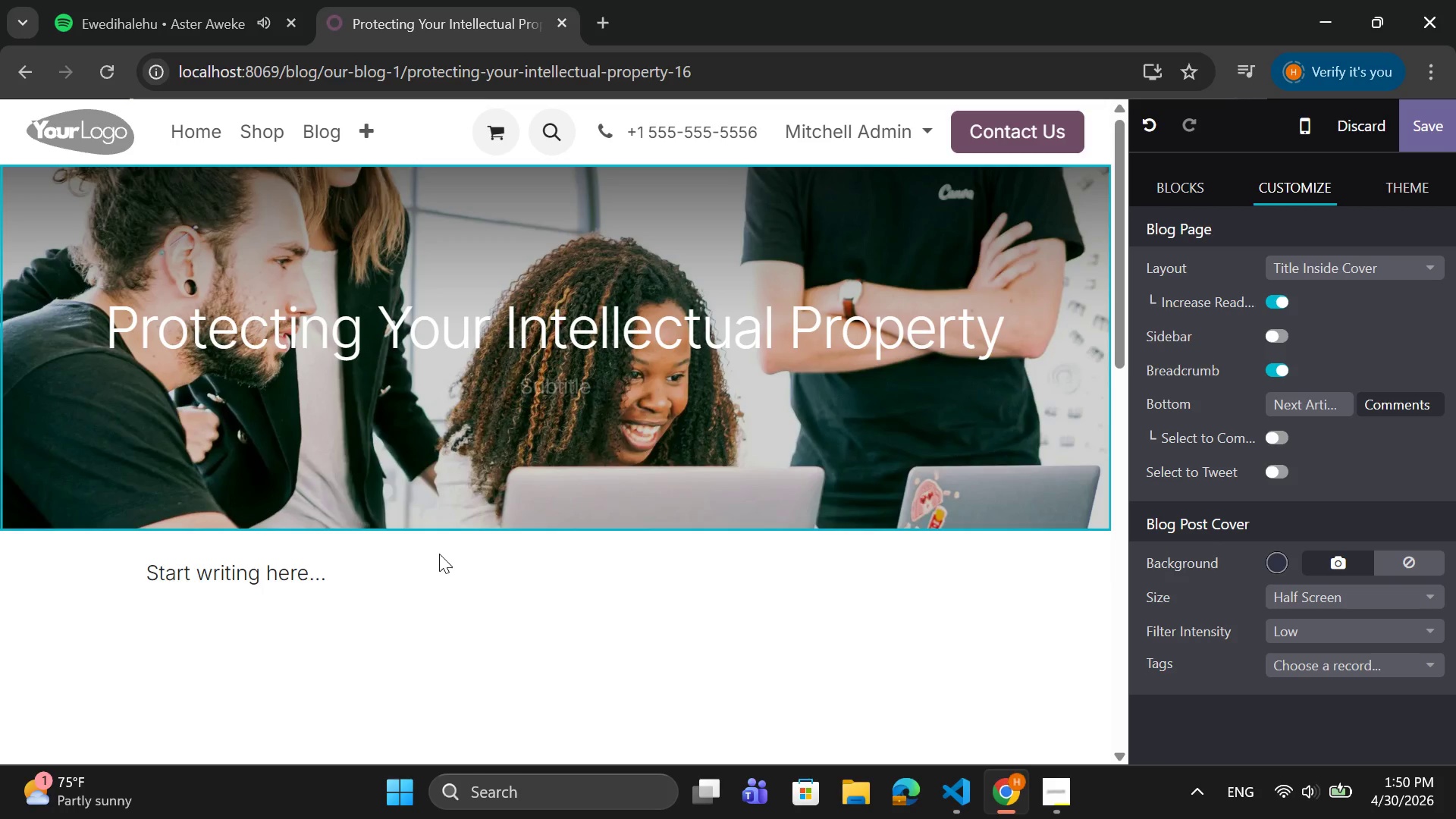 
left_click([1181, 186])
 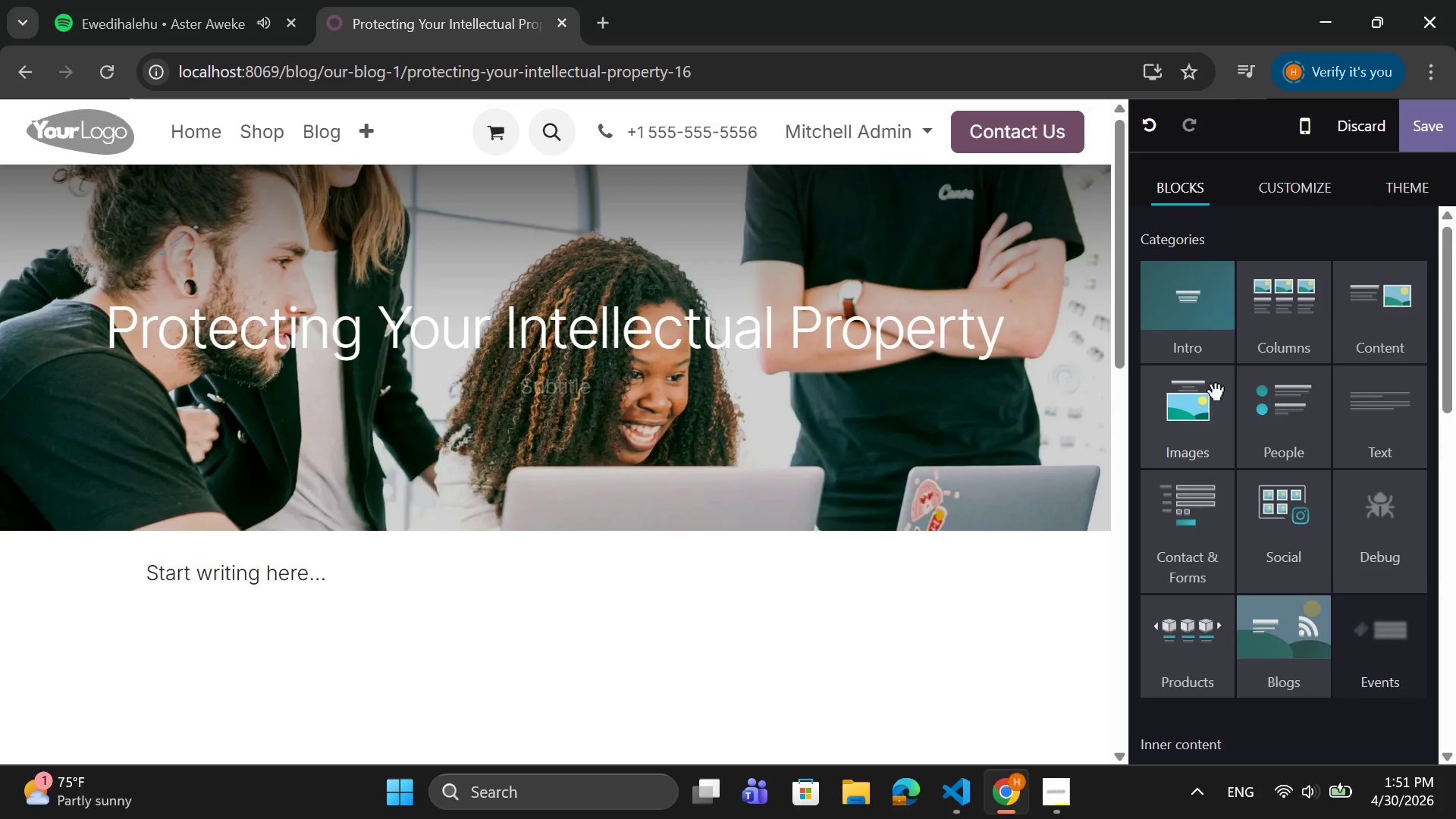 
left_click([1186, 299])
 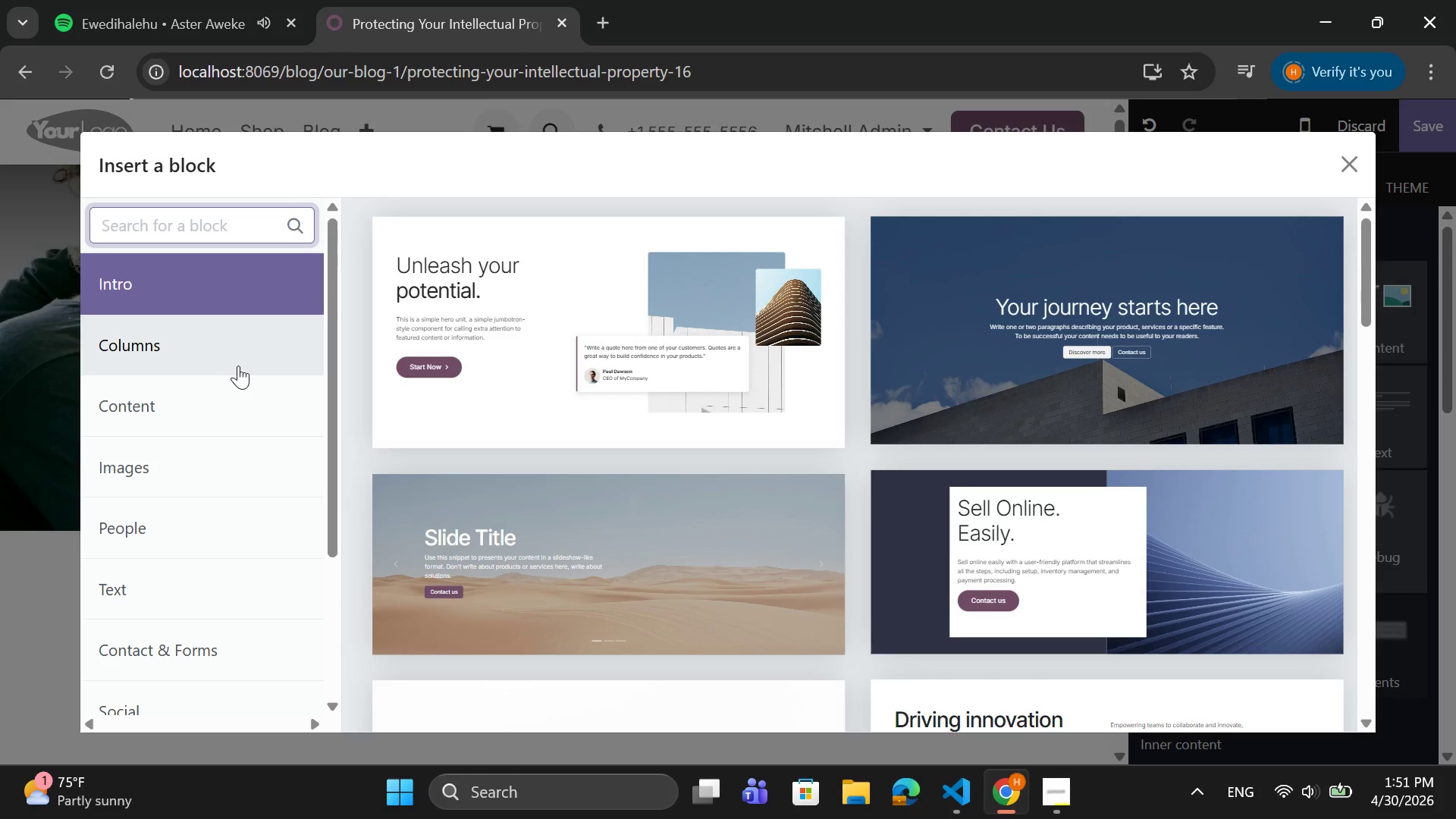 
left_click([226, 415])
 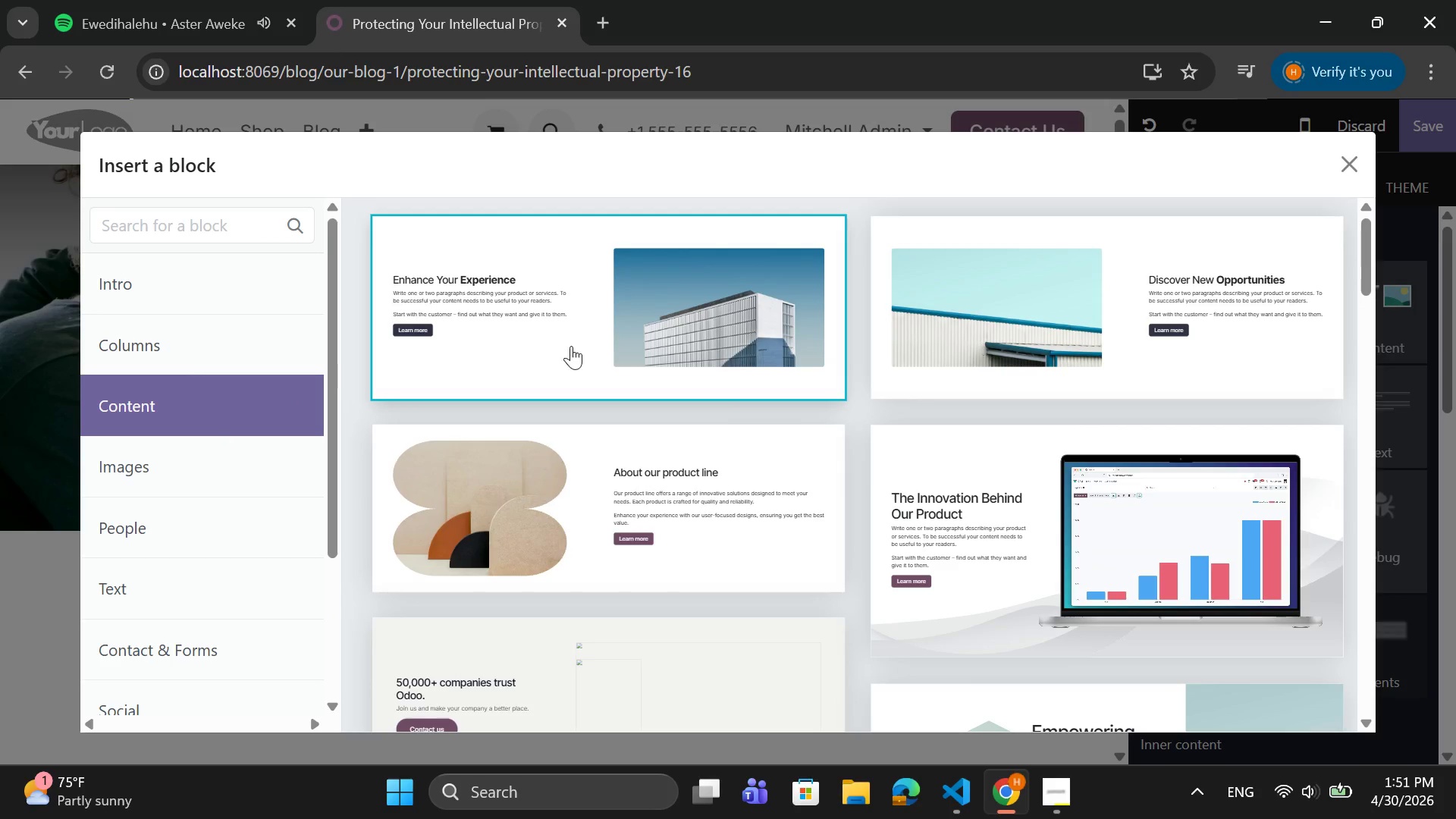 
scroll: coordinate [706, 469], scroll_direction: down, amount: 4.0
 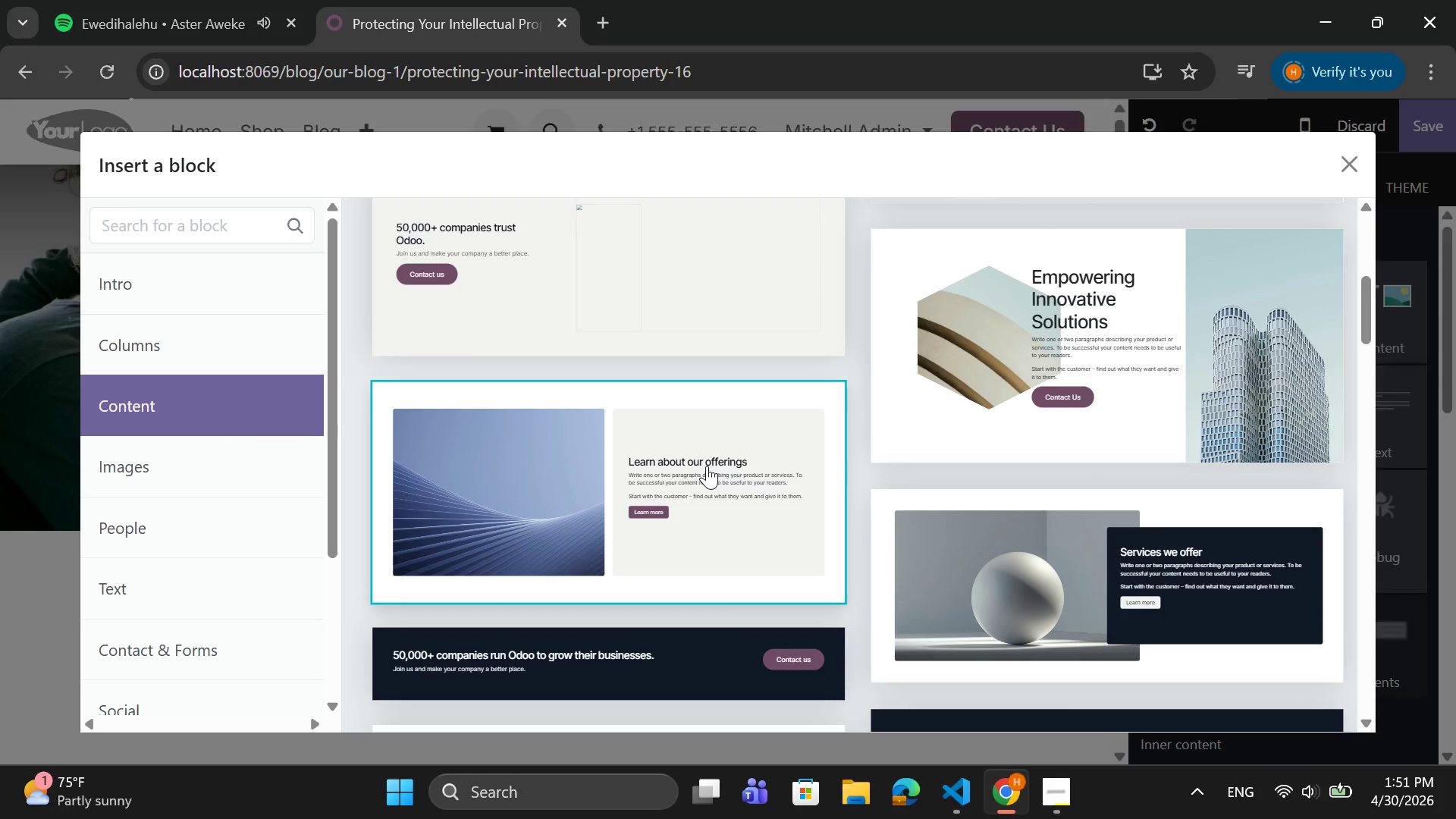 
left_click([707, 466])
 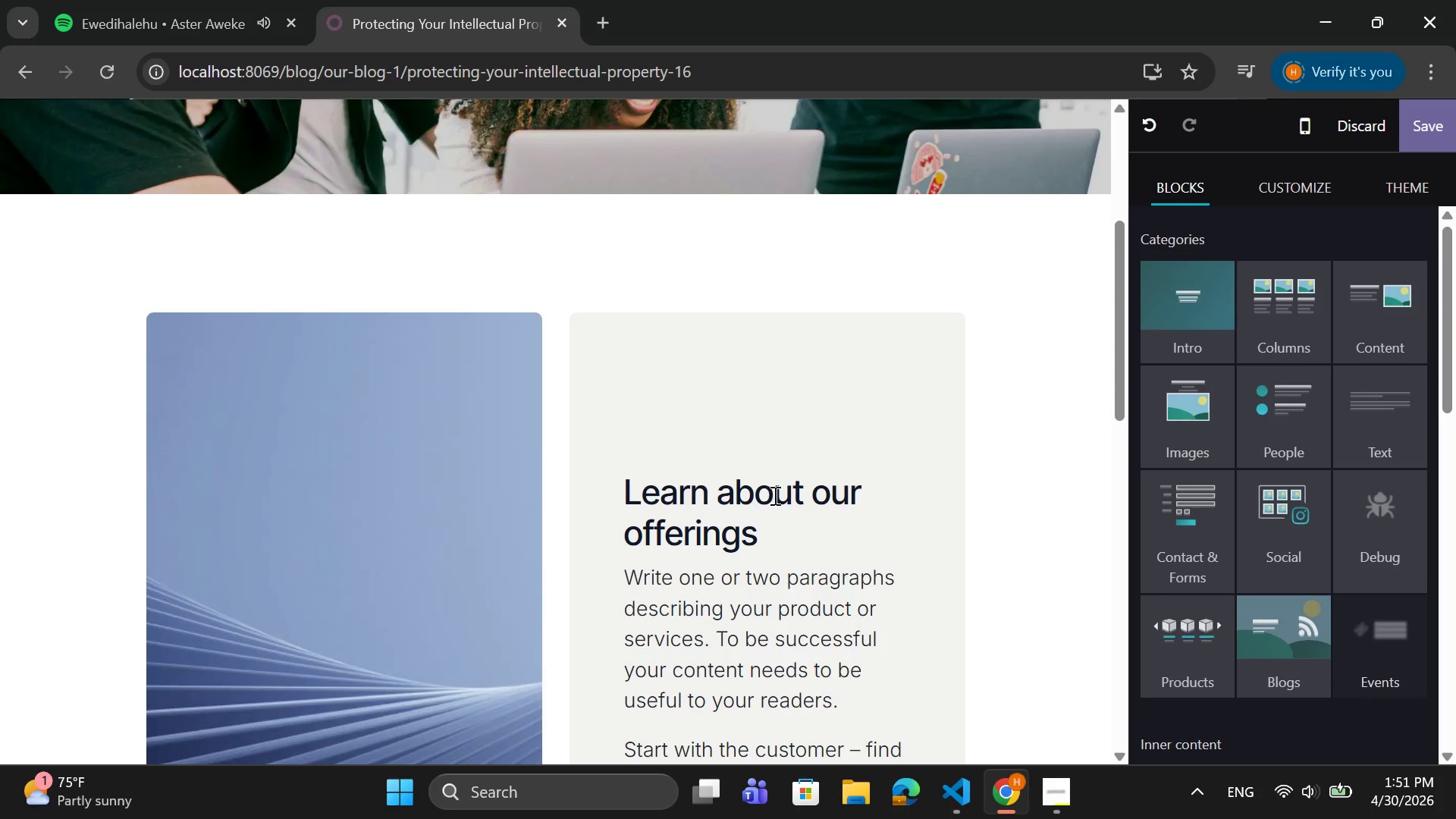 
scroll: coordinate [773, 507], scroll_direction: down, amount: 1.0
 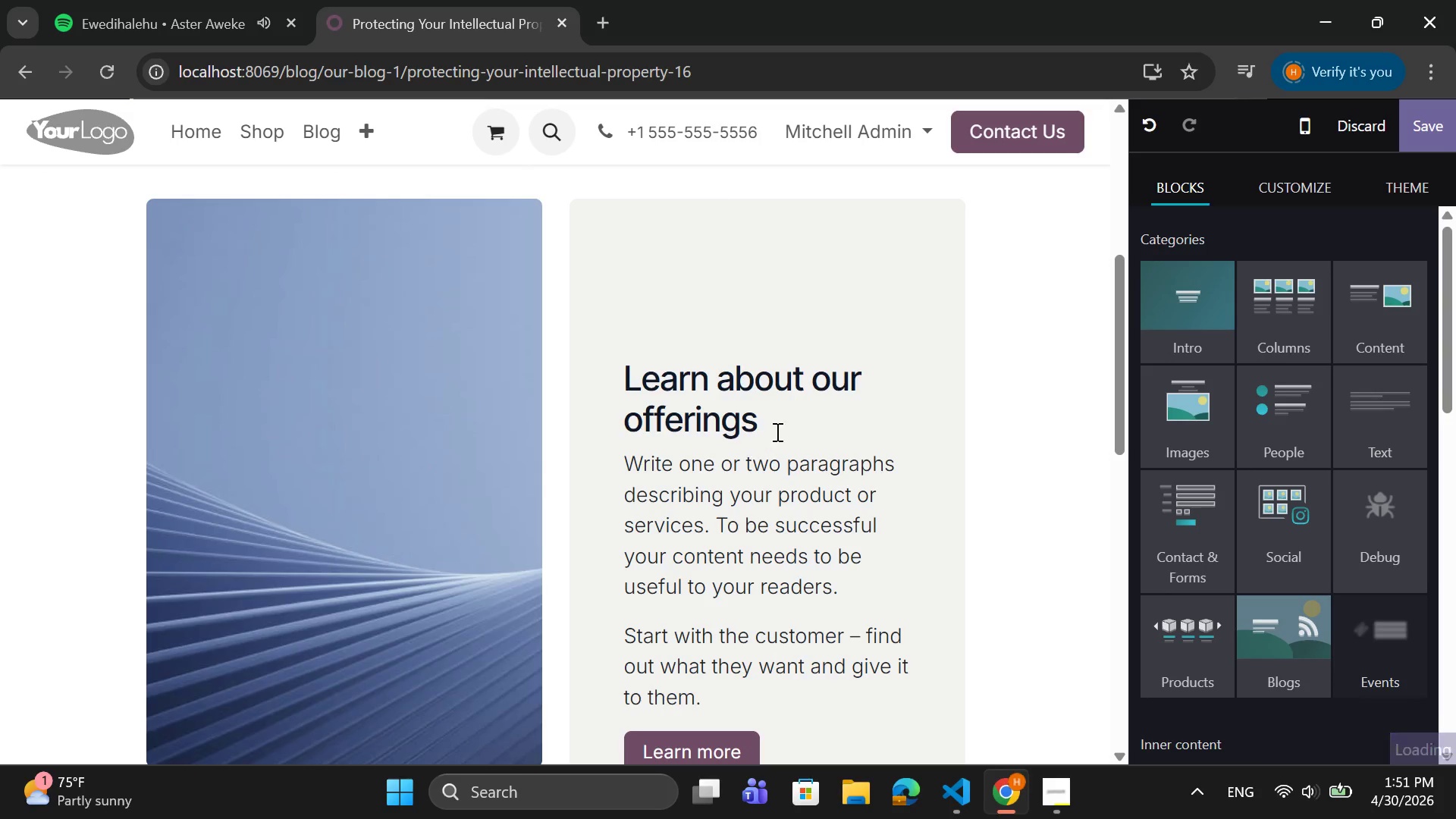 
left_click_drag(start_coordinate=[776, 419], to_coordinate=[601, 354])
 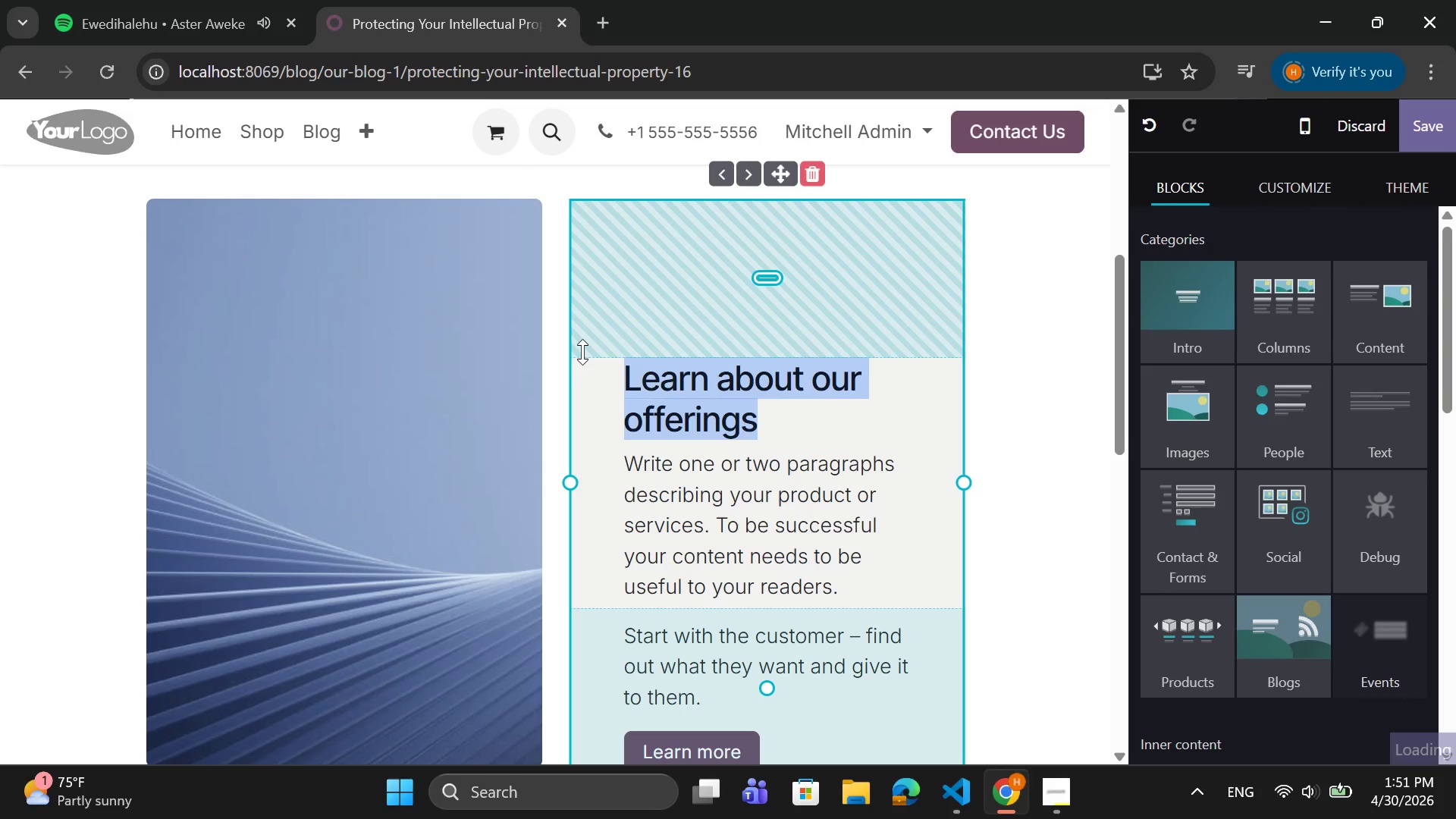 
key(Backspace)
type(Introduction)
 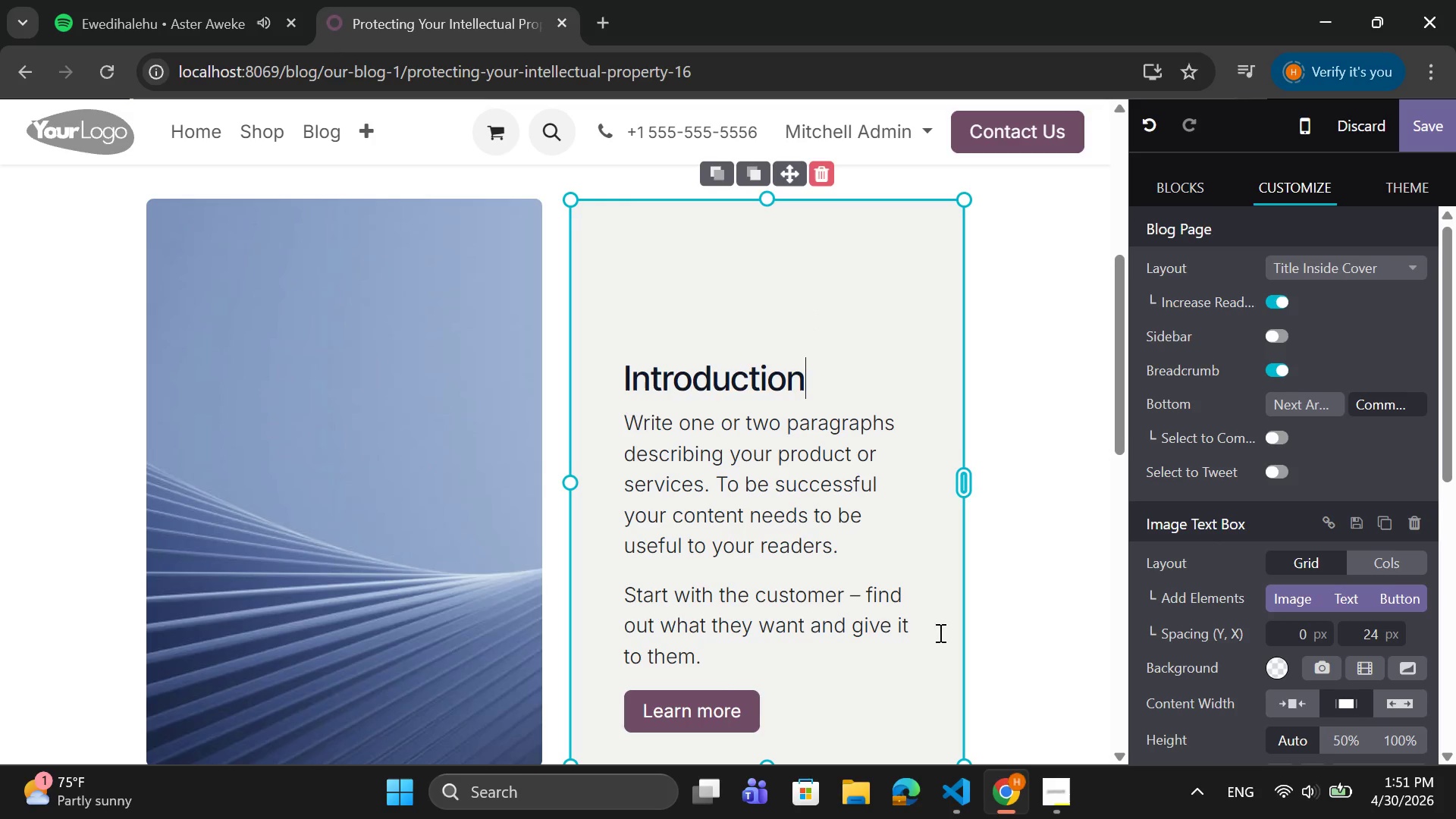 
left_click_drag(start_coordinate=[847, 549], to_coordinate=[616, 422])
 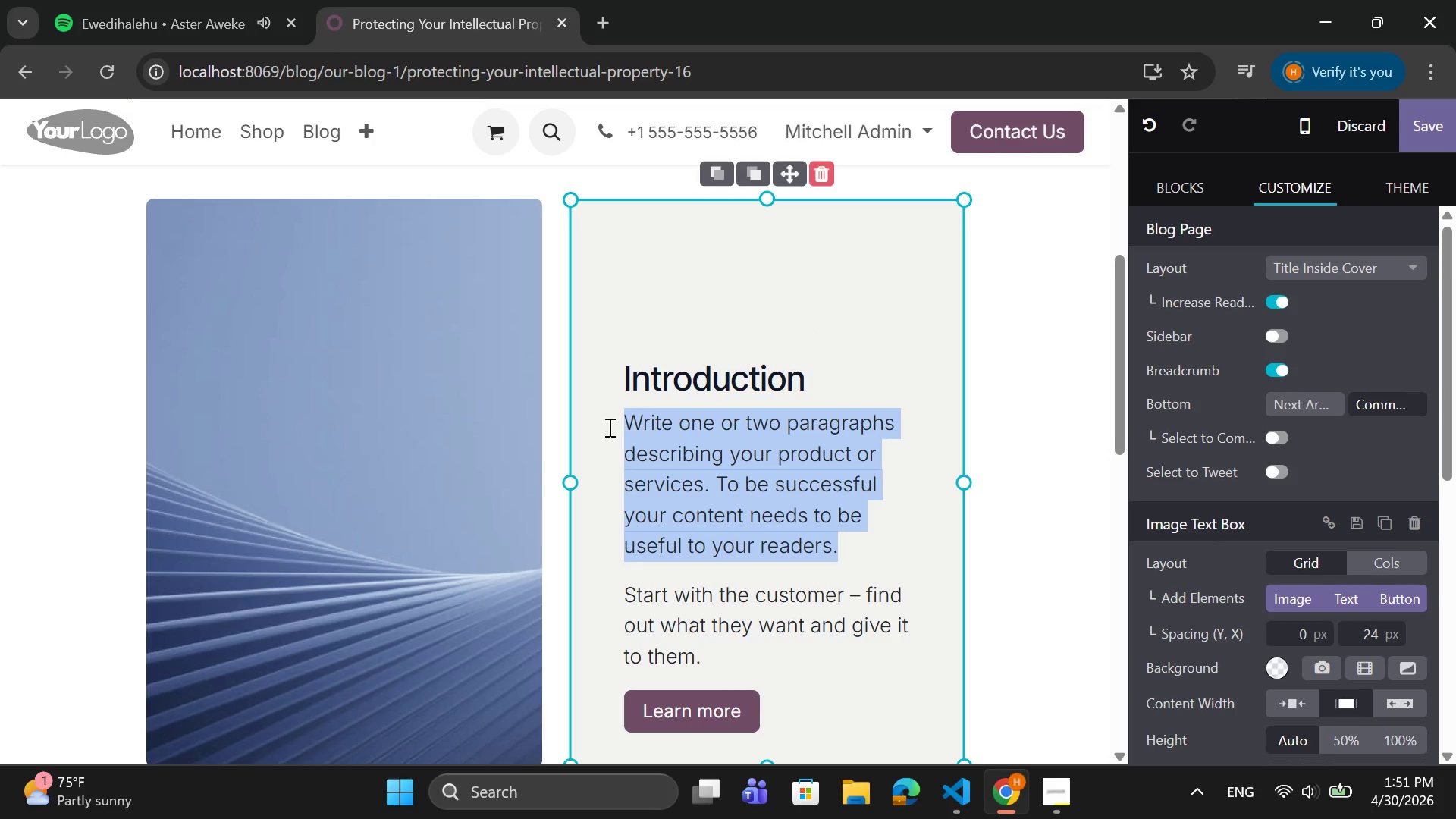 
type(In today's competitive business environment, your ideas and innovations ae)
key(Backspace)
type(re some of your most valuable assets. From your brand name tp)
key(Backspace)
type(o your products and re)
key(Backspace)
key(Backspace)
type(creative works, intellectual property())
 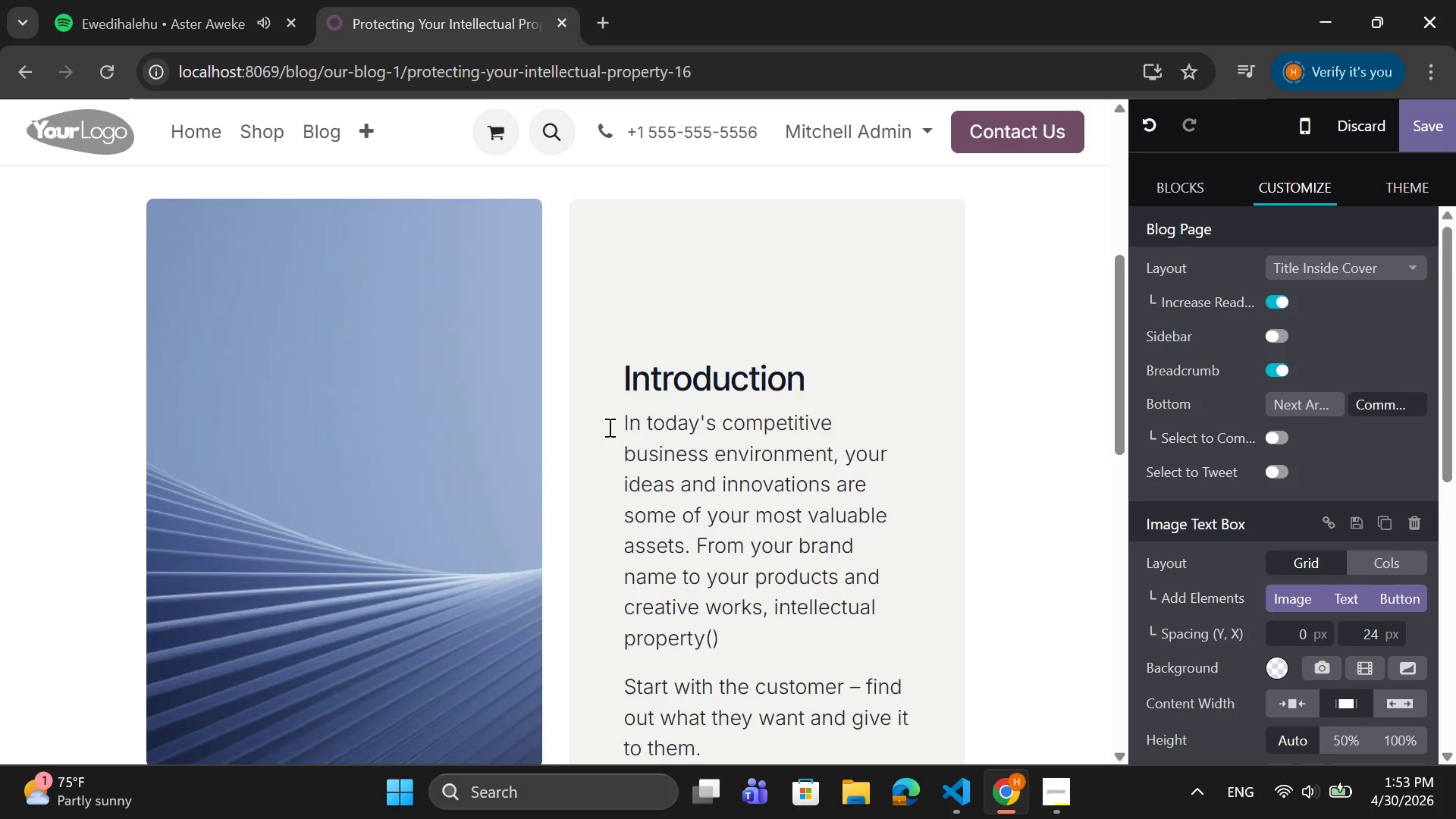 
key(ArrowLeft)
 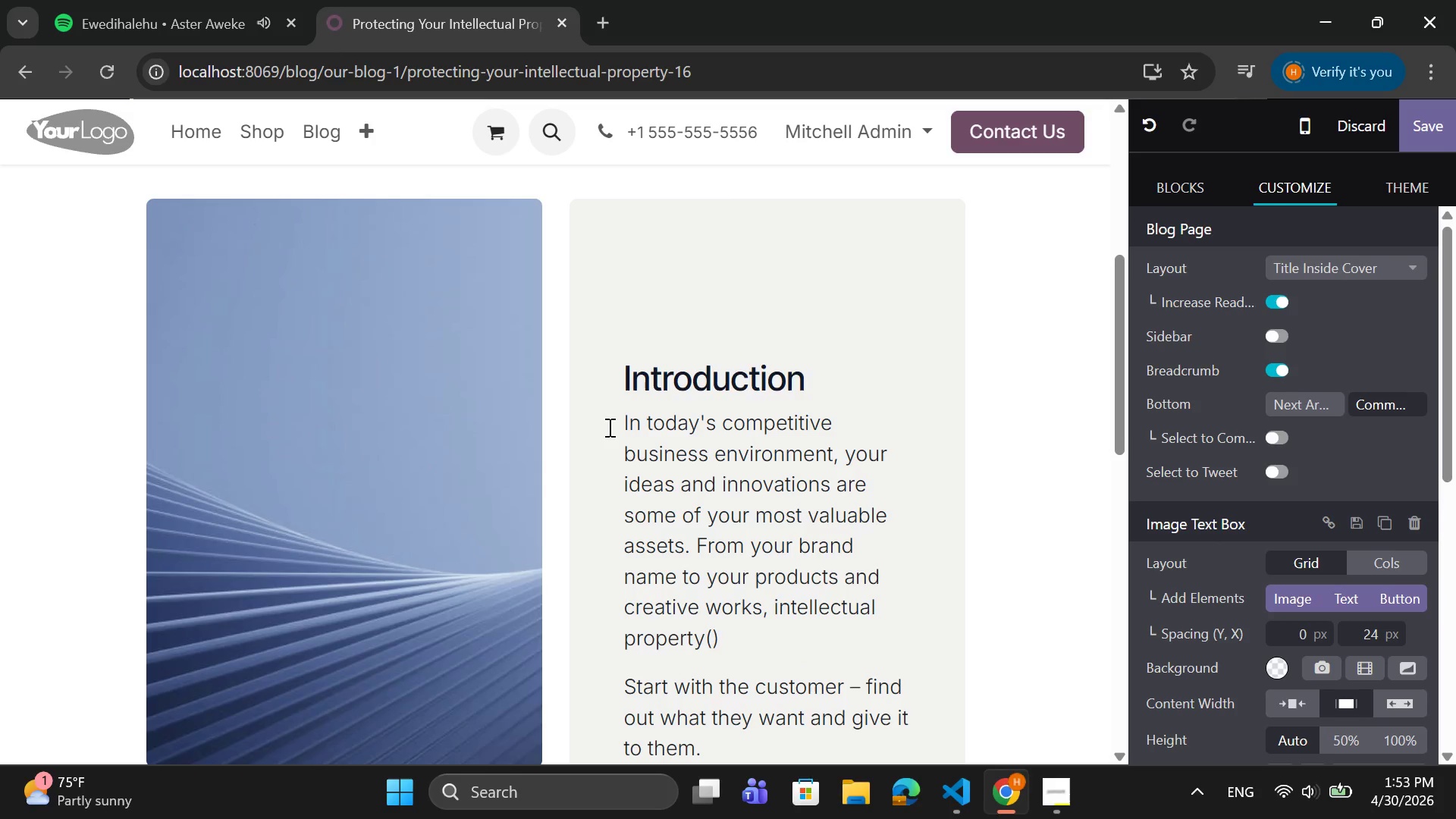 
type(IP)
 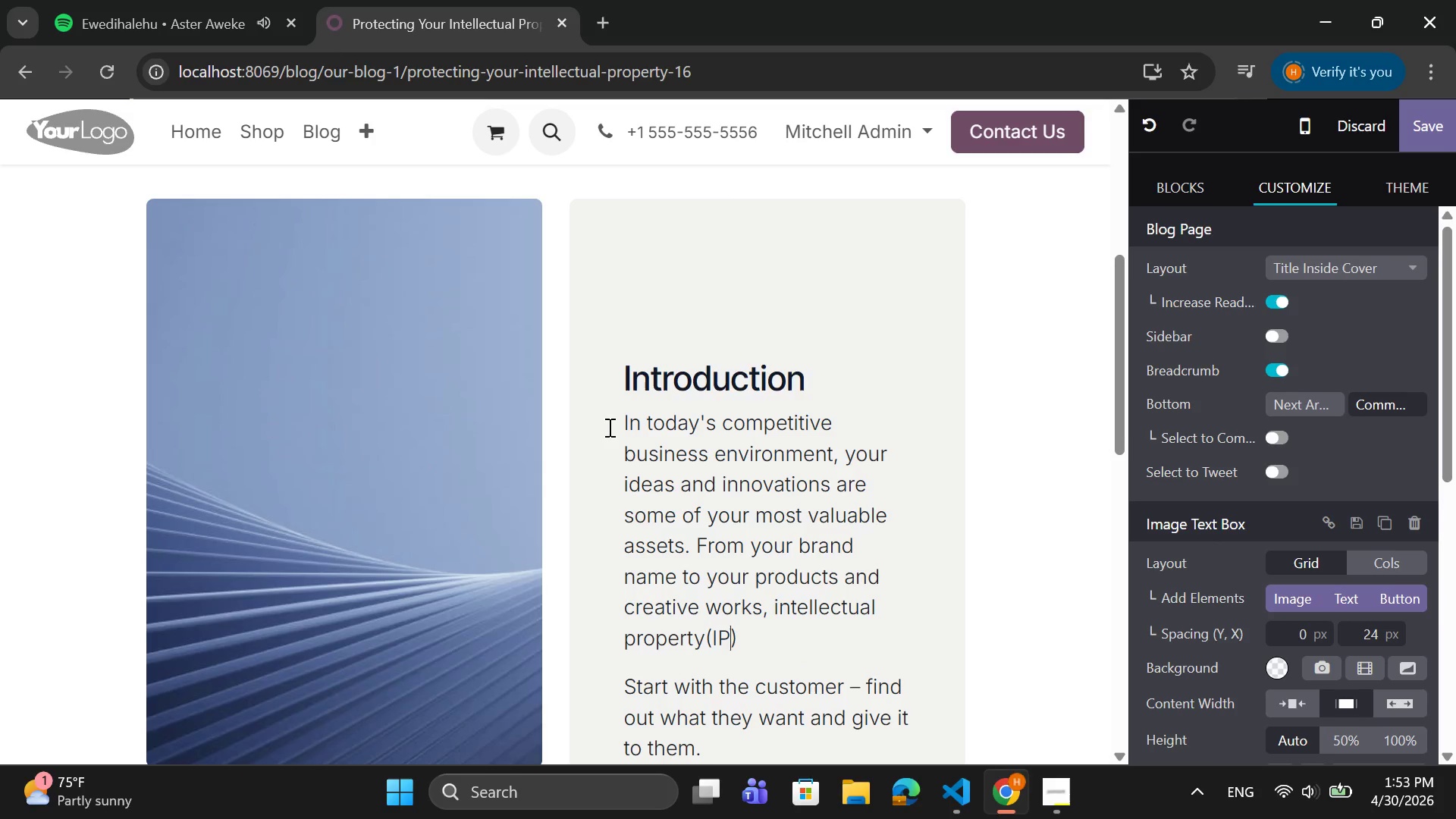 
key(ArrowRight)
 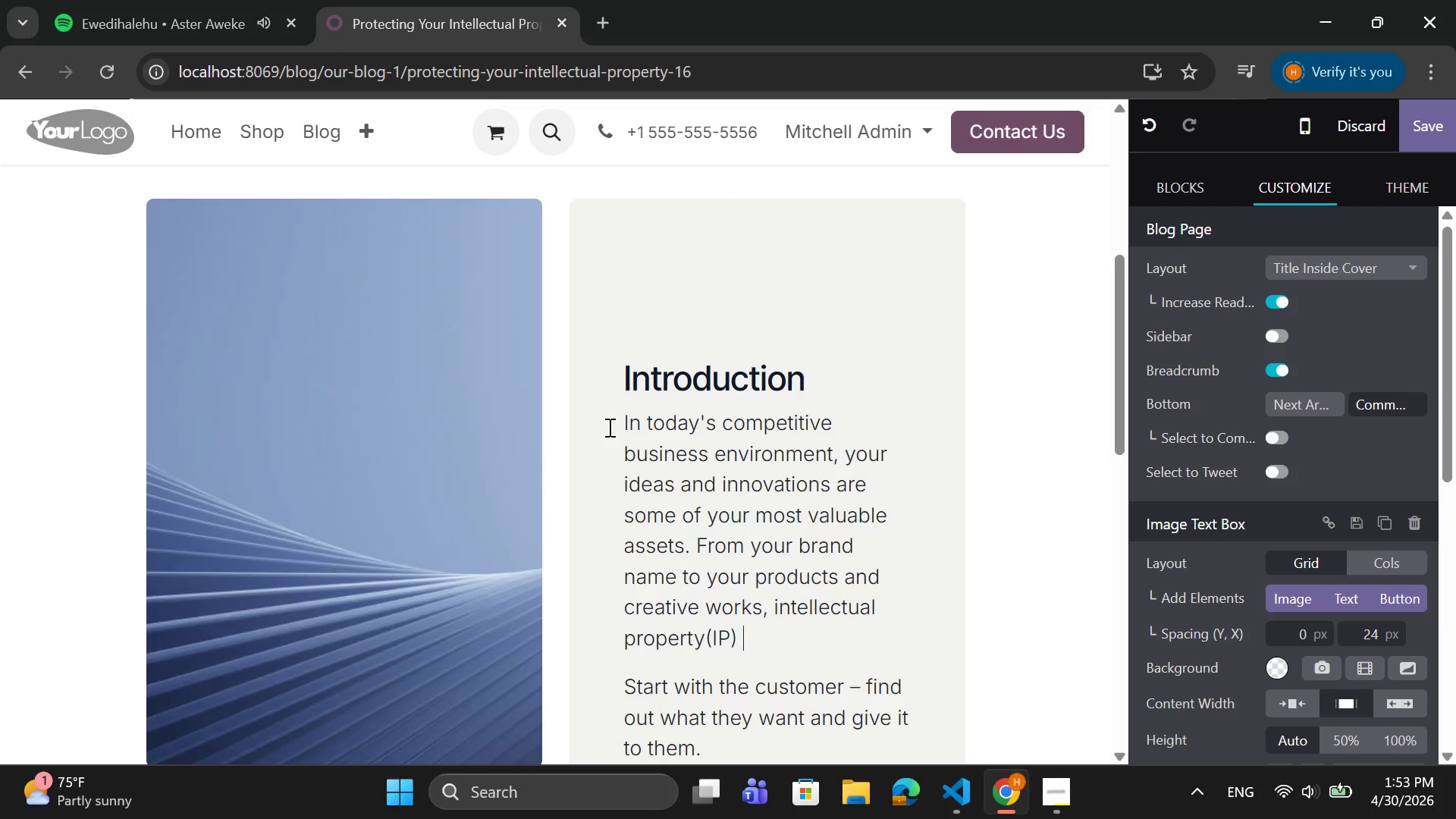 
type( plays a critical role in your success. With )
key(Backspace)
type(out proper protection, these assets can be easily copied or misused.)
 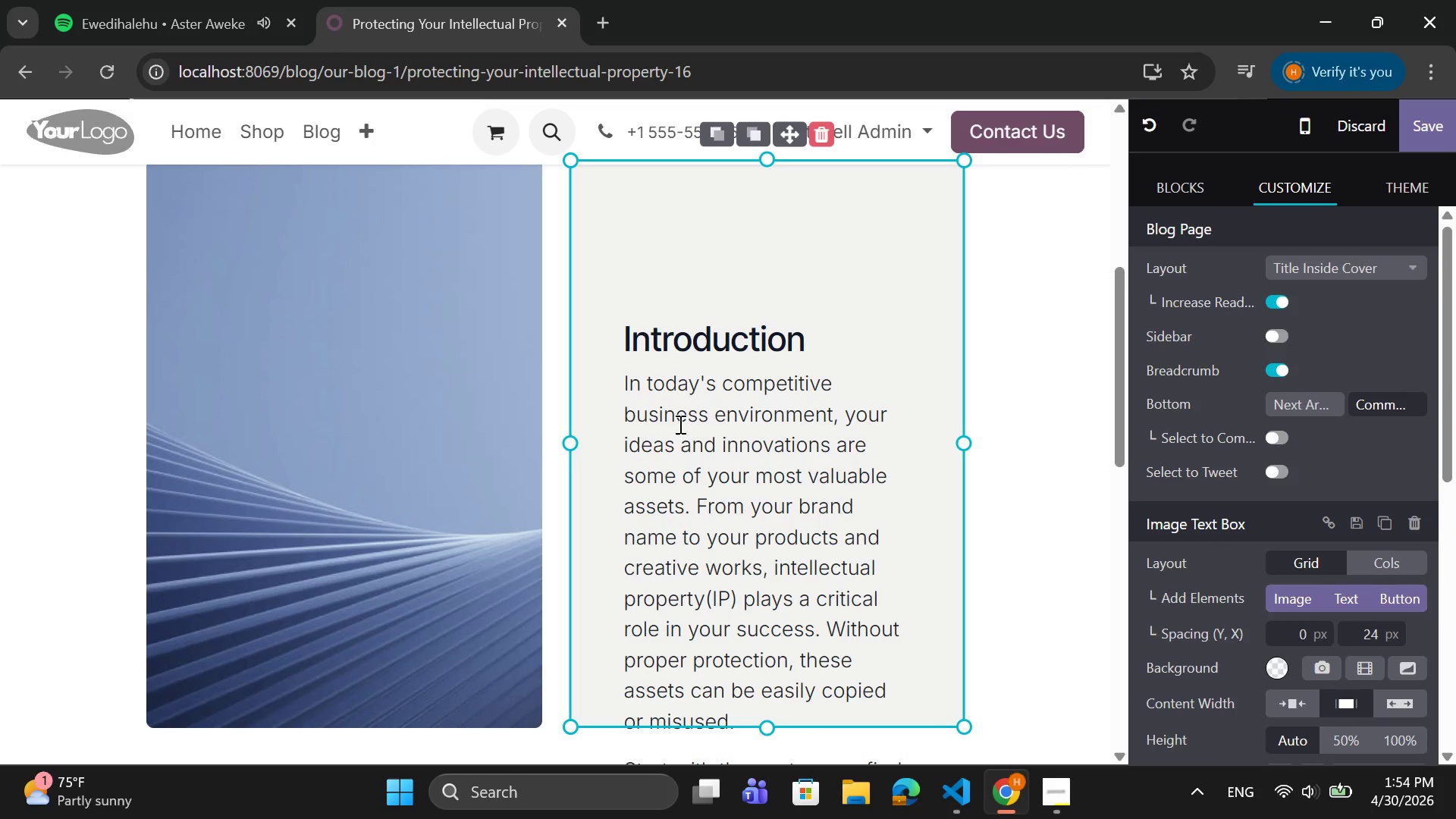 
wait(5.22)
 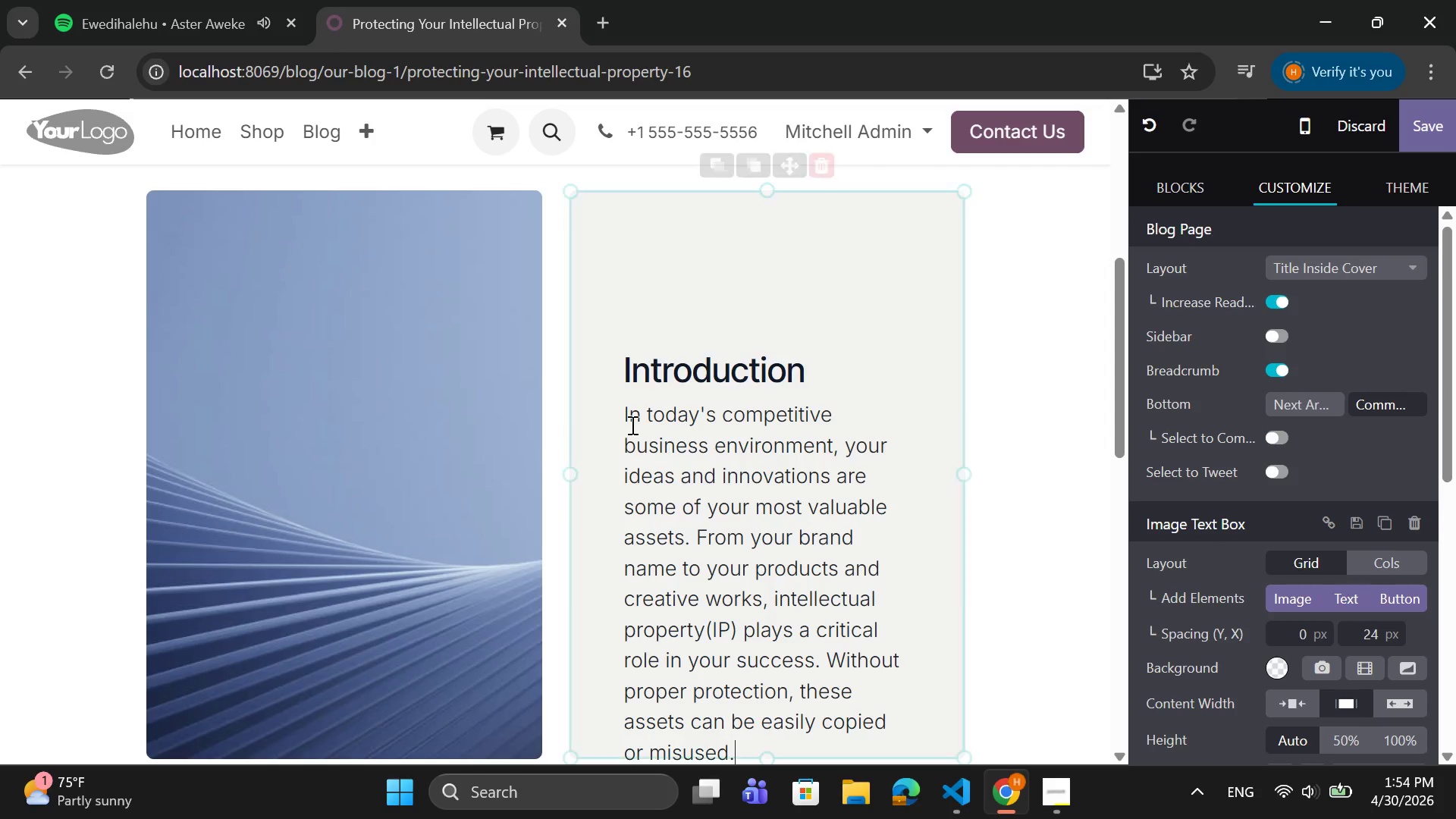 
left_click_drag(start_coordinate=[763, 717], to_coordinate=[746, 717])
 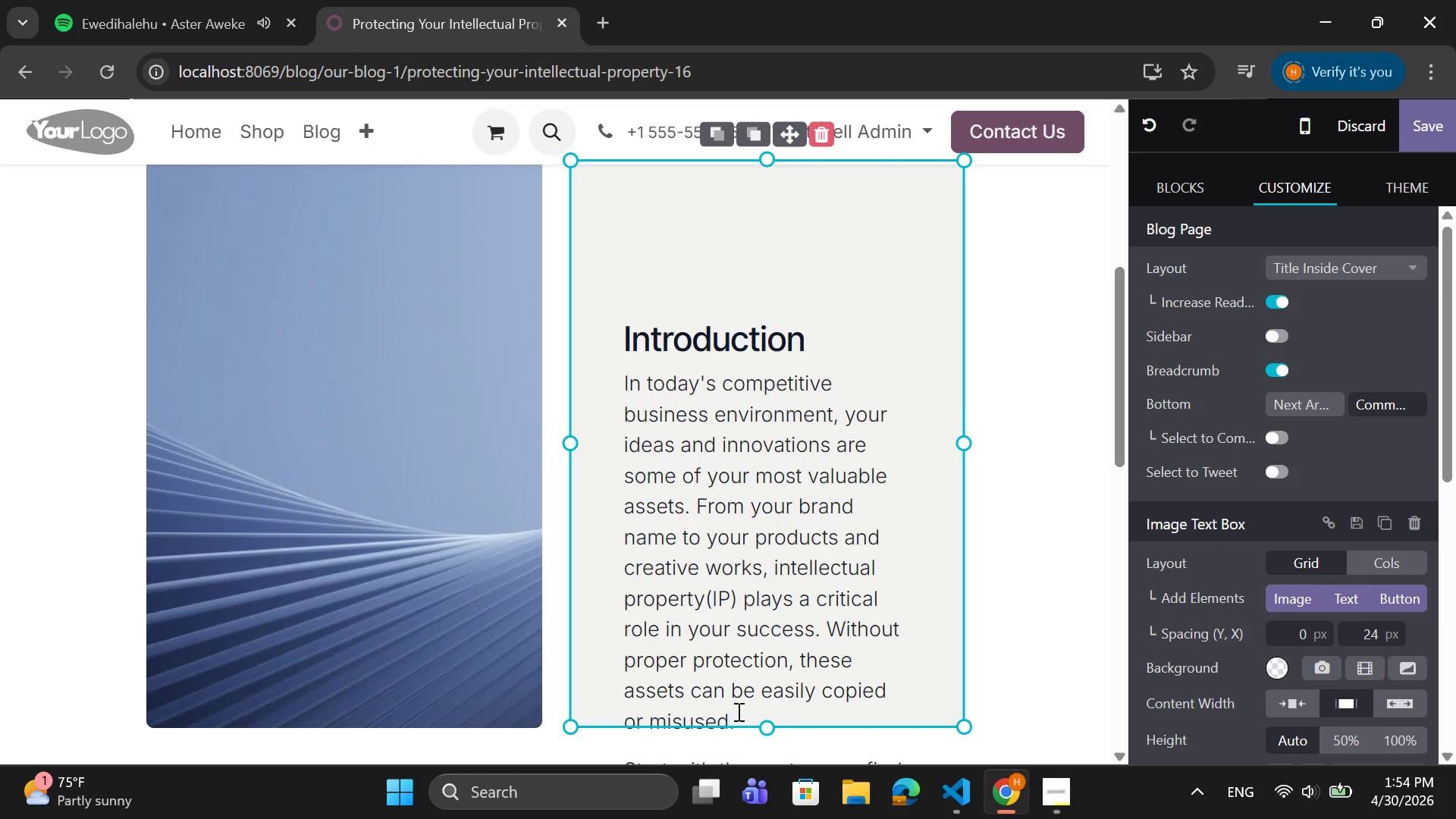 
left_click_drag(start_coordinate=[736, 711], to_coordinate=[617, 381])
 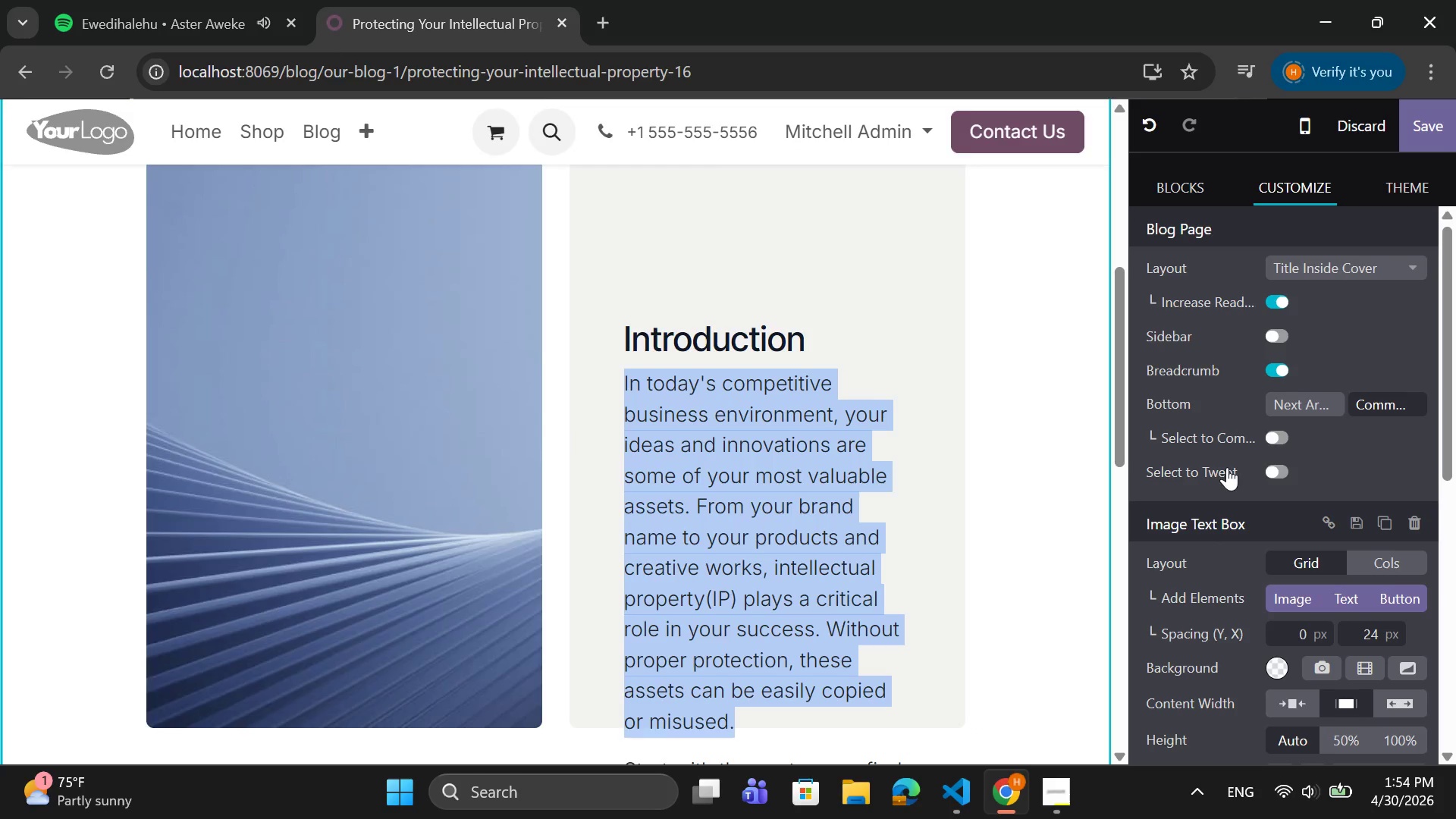 
scroll: coordinate [1250, 633], scroll_direction: down, amount: 7.0
 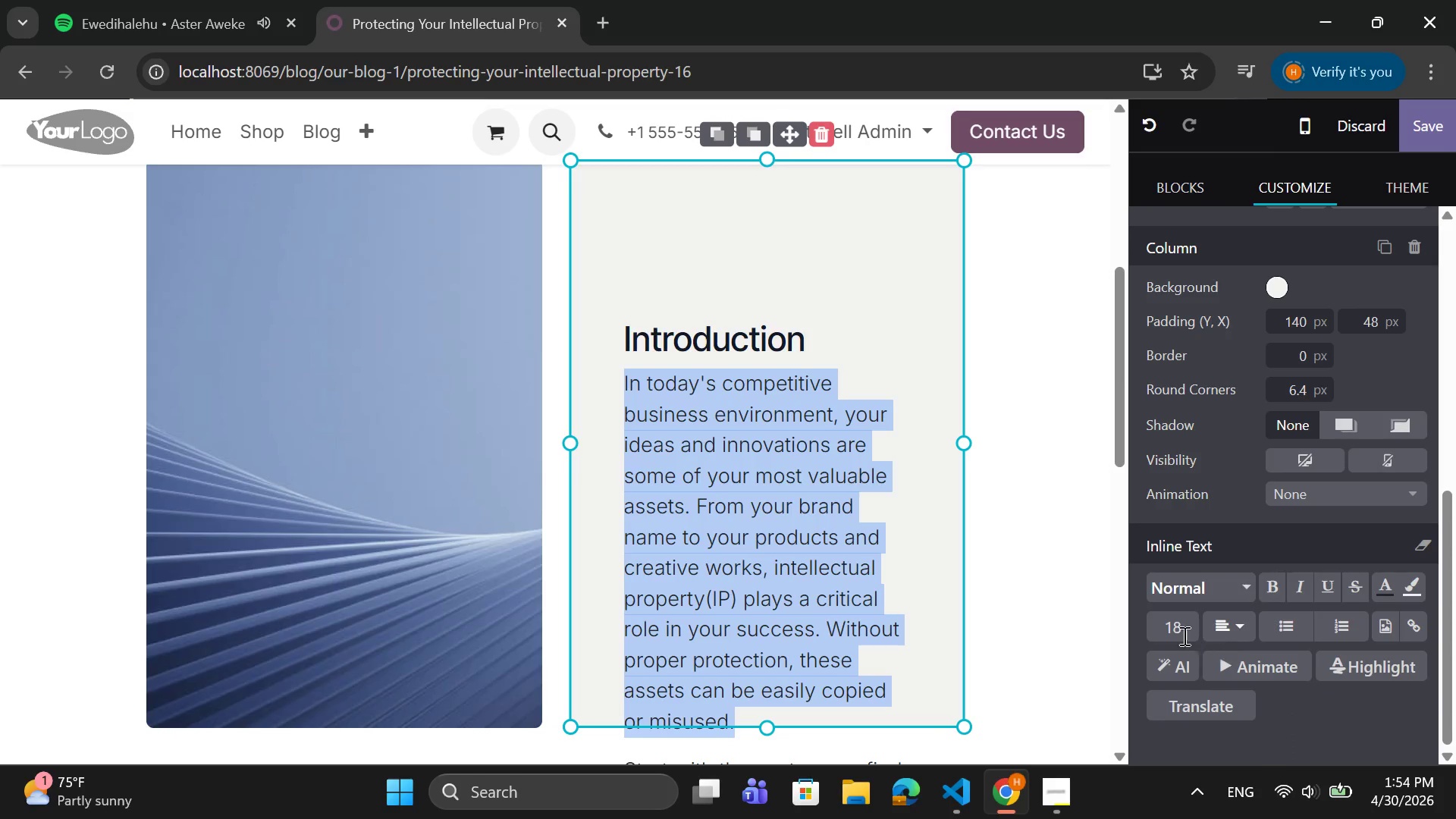 
left_click([1172, 630])
 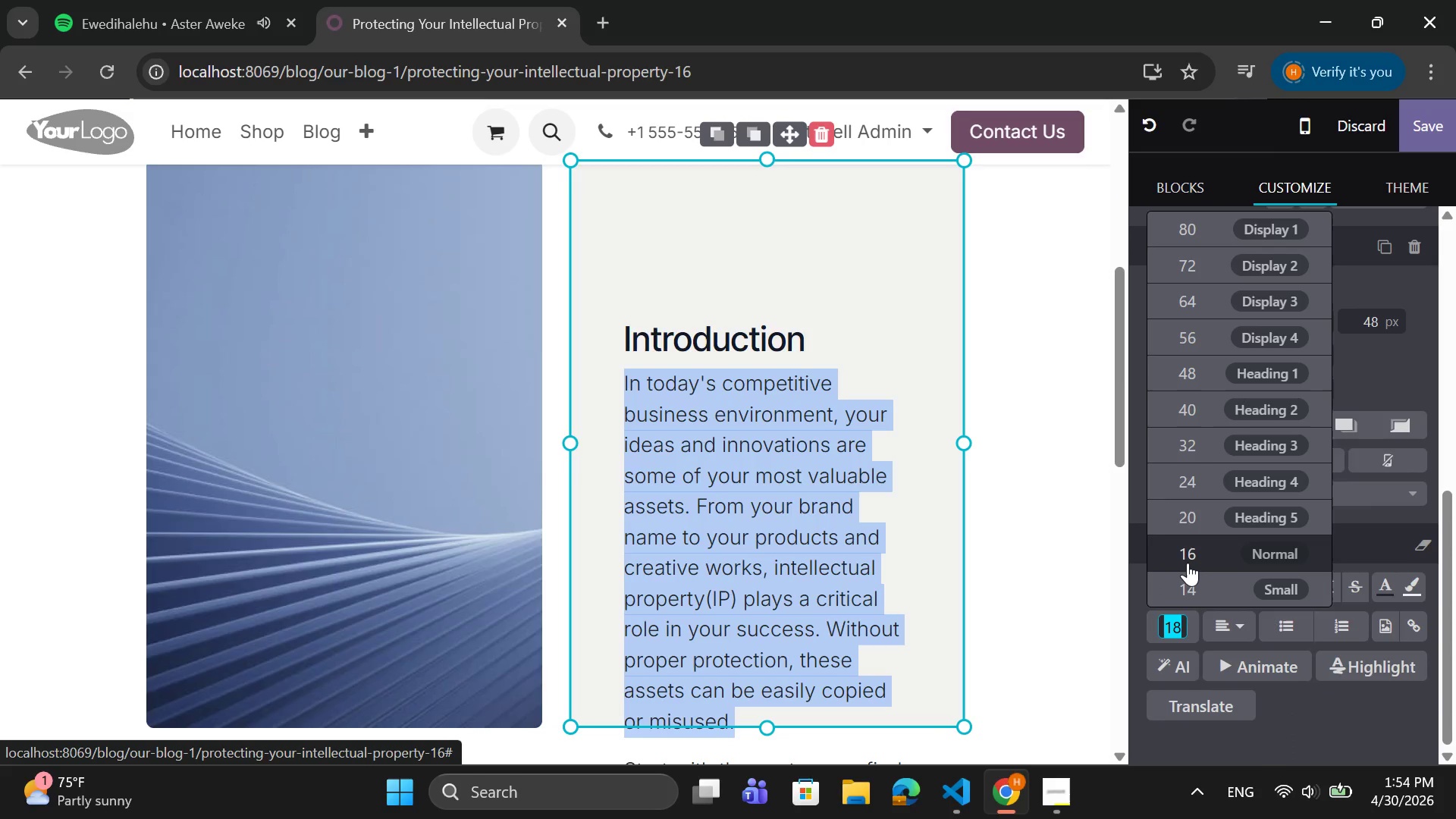 
left_click([1189, 558])
 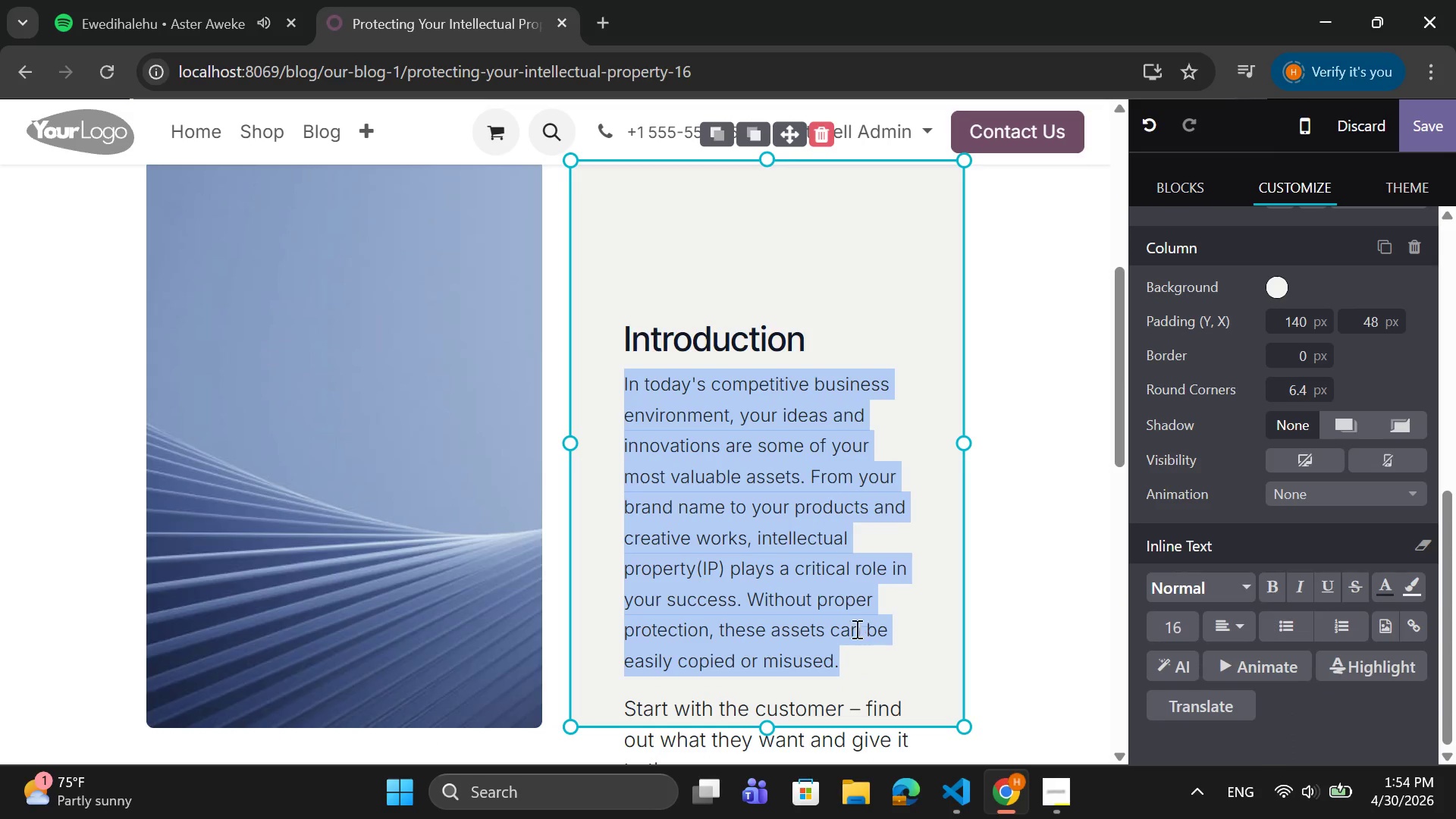 
scroll: coordinate [850, 613], scroll_direction: down, amount: 1.0
 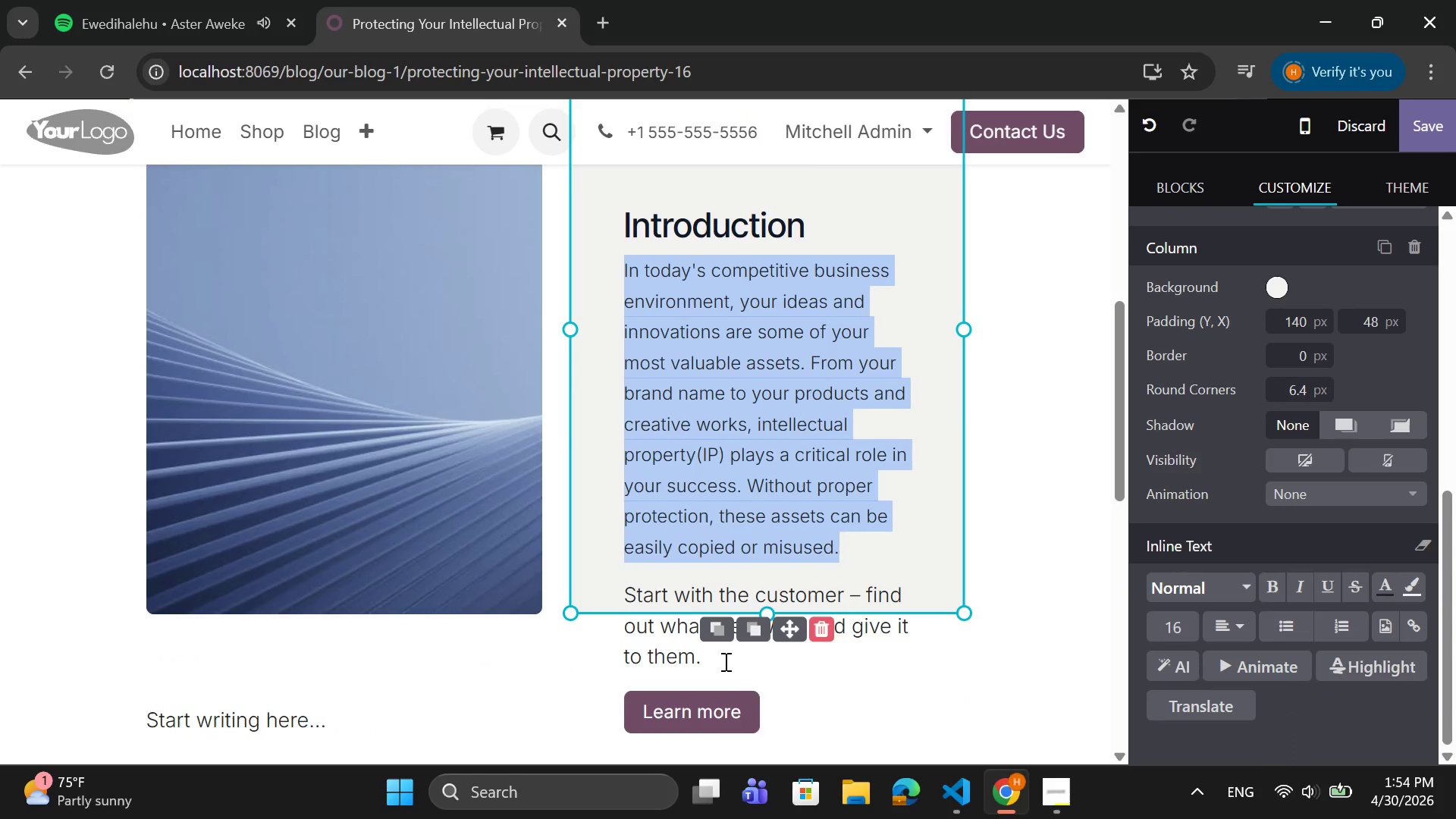 
left_click_drag(start_coordinate=[710, 663], to_coordinate=[626, 608])
 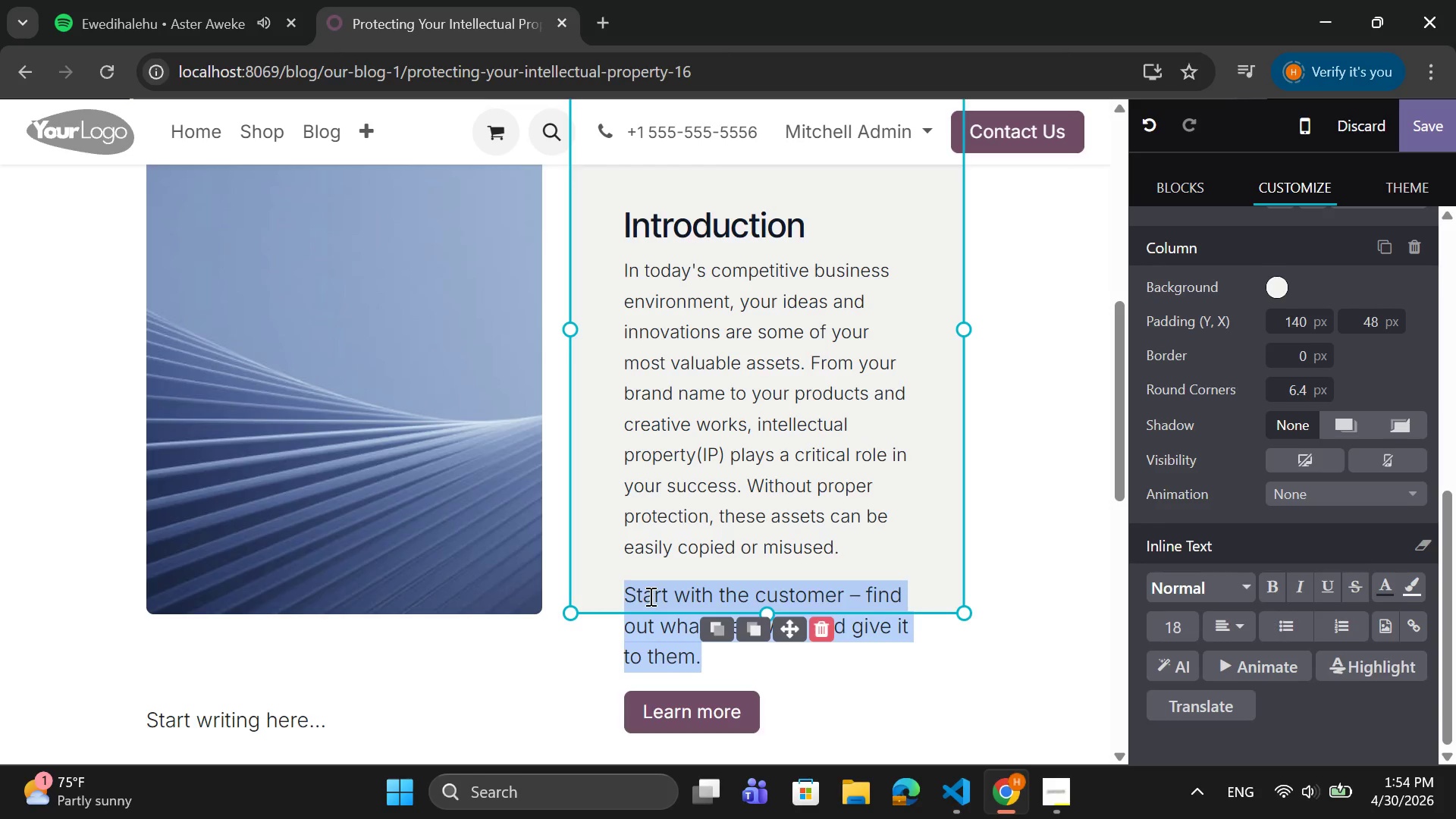 
key(Backspace)
 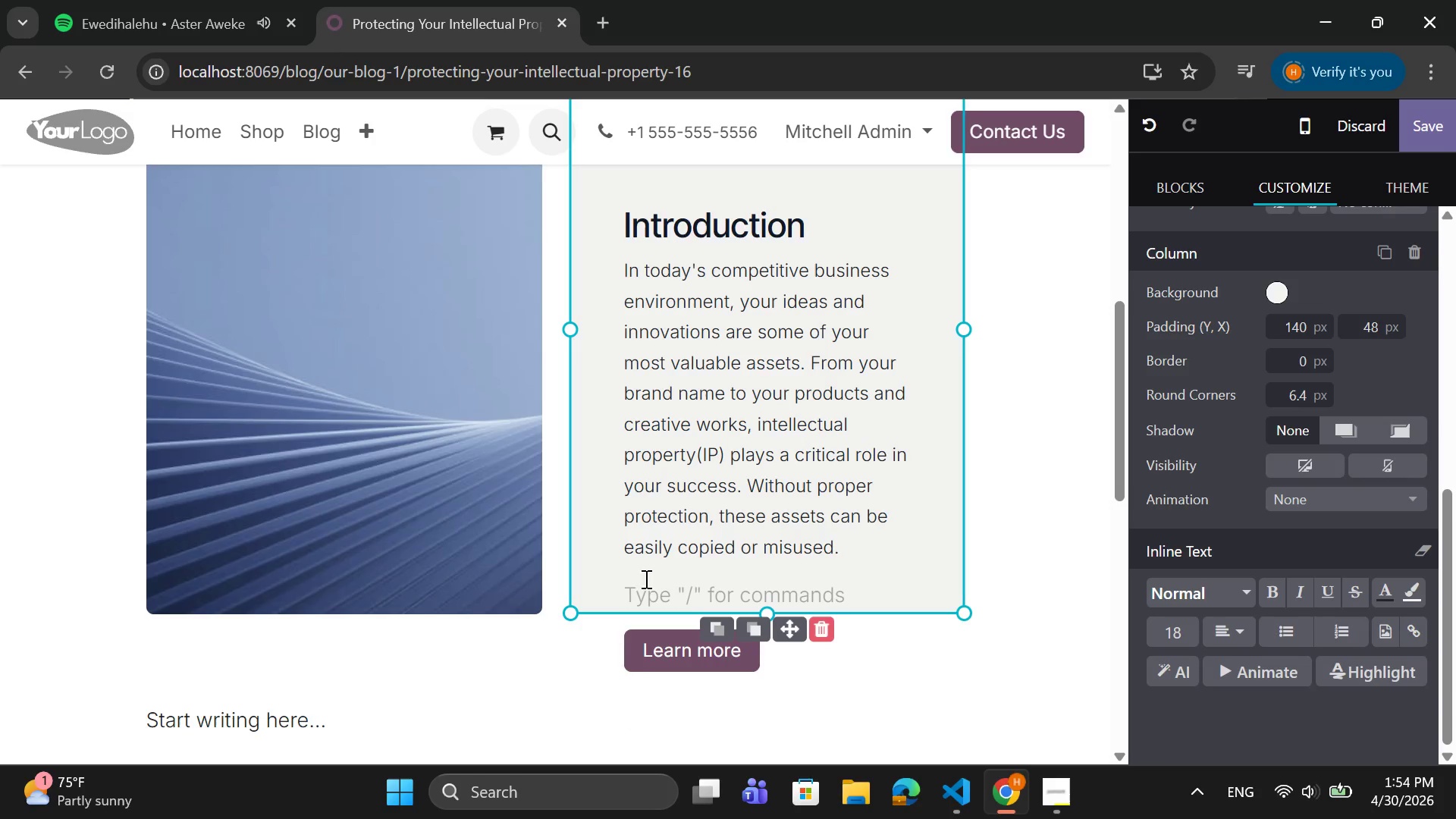 
scroll: coordinate [684, 491], scroll_direction: up, amount: 1.0
 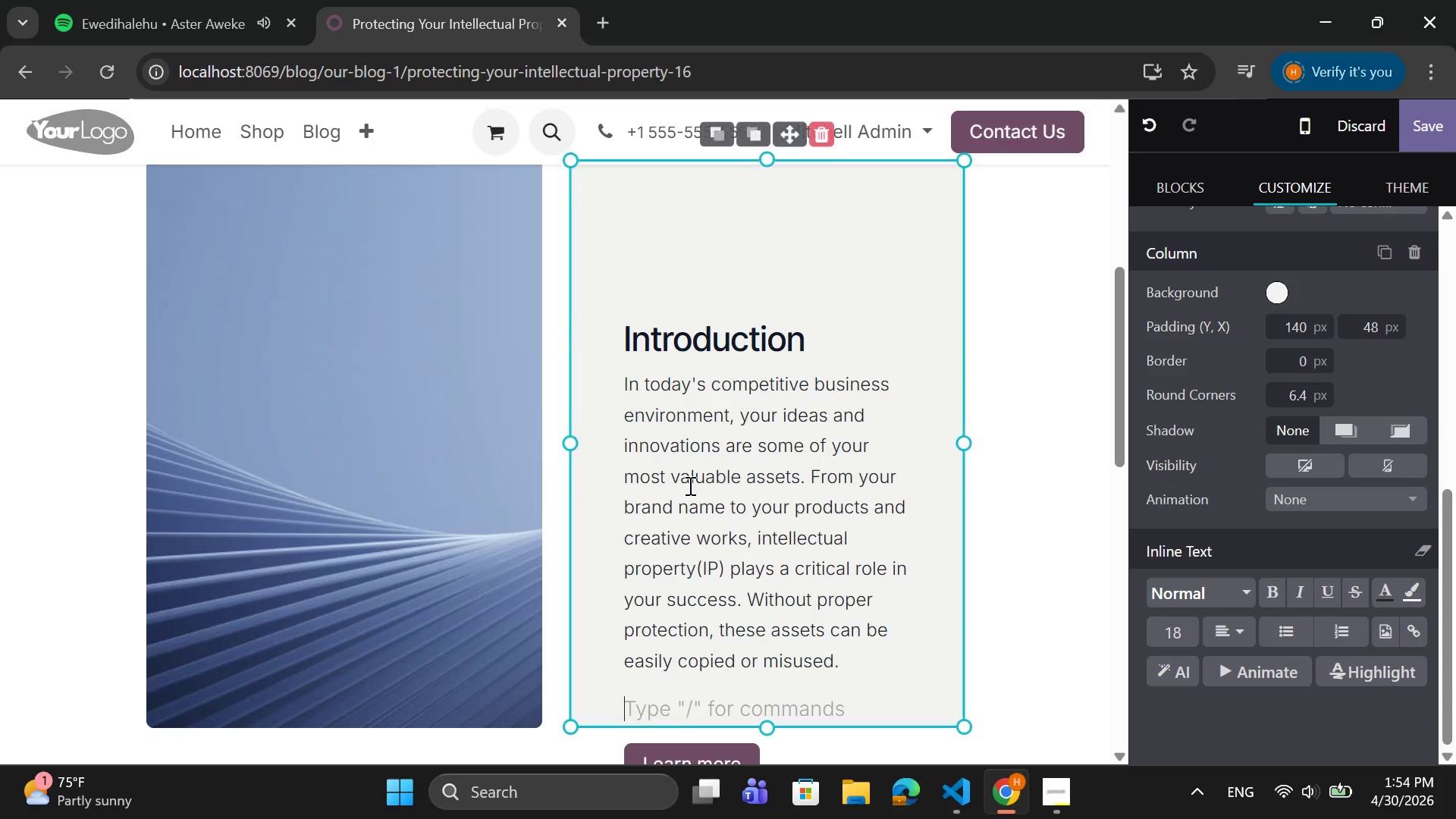 
key(Backspace)
 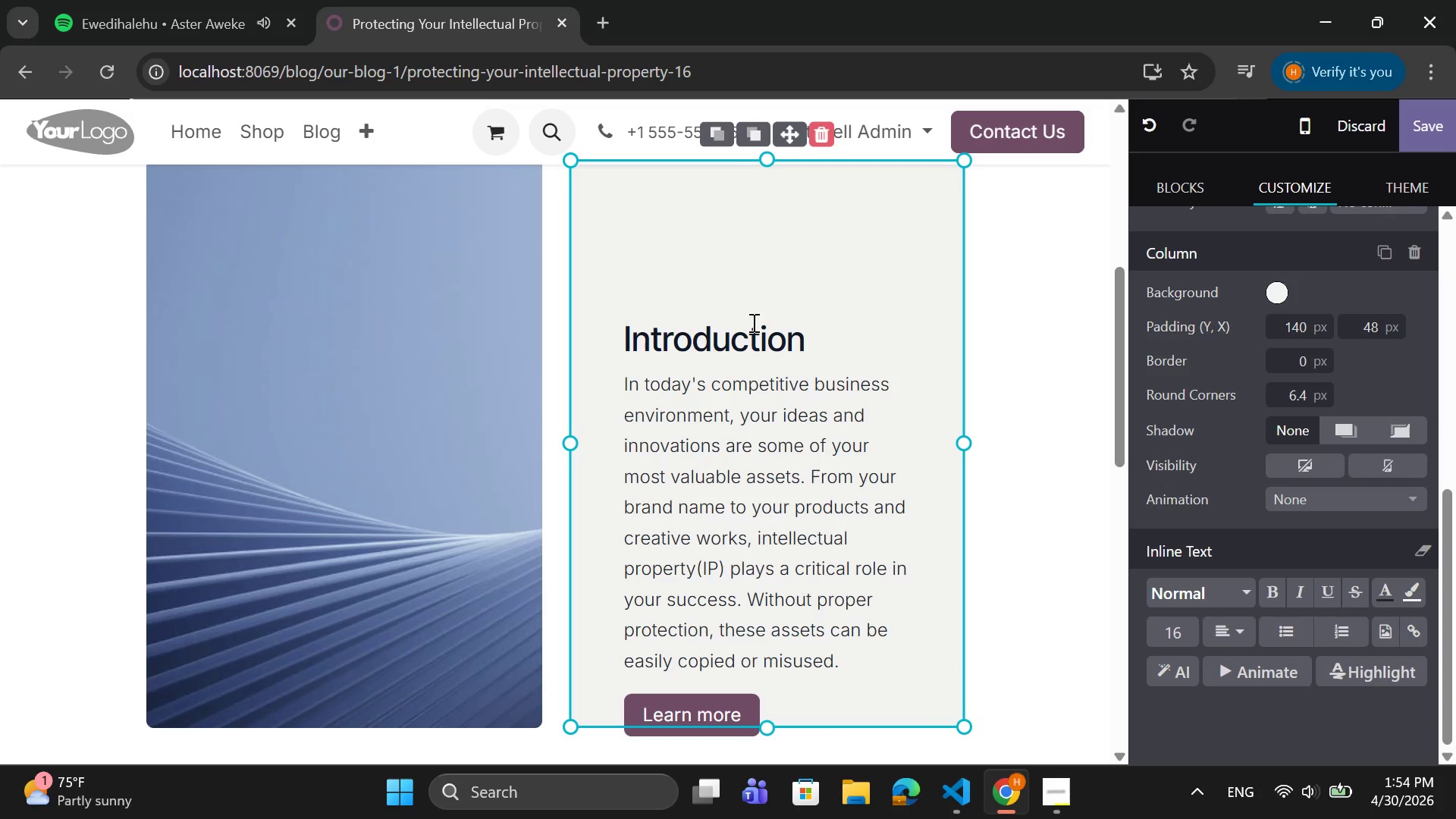 
left_click([708, 290])
 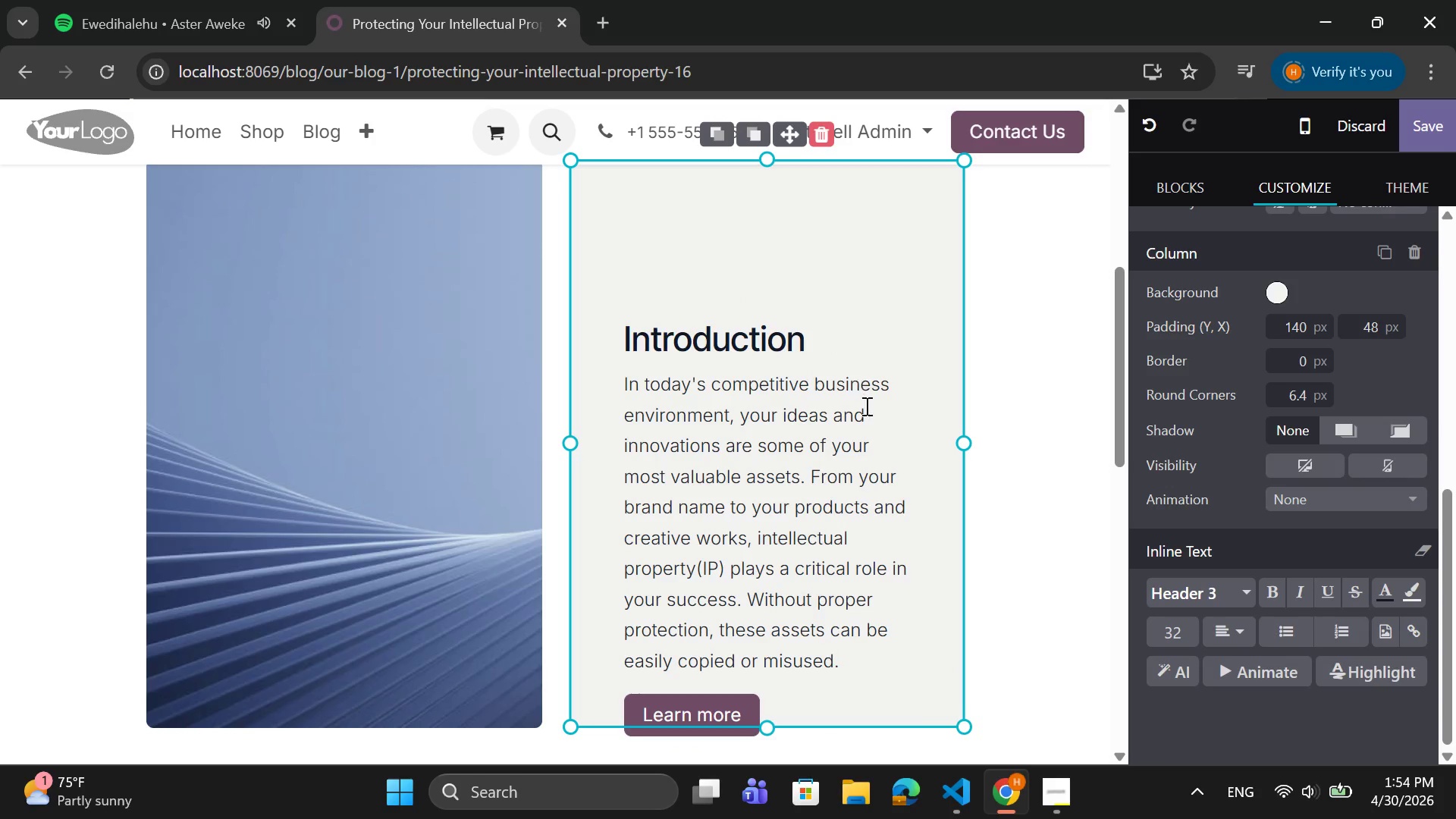 
double_click([869, 408])
 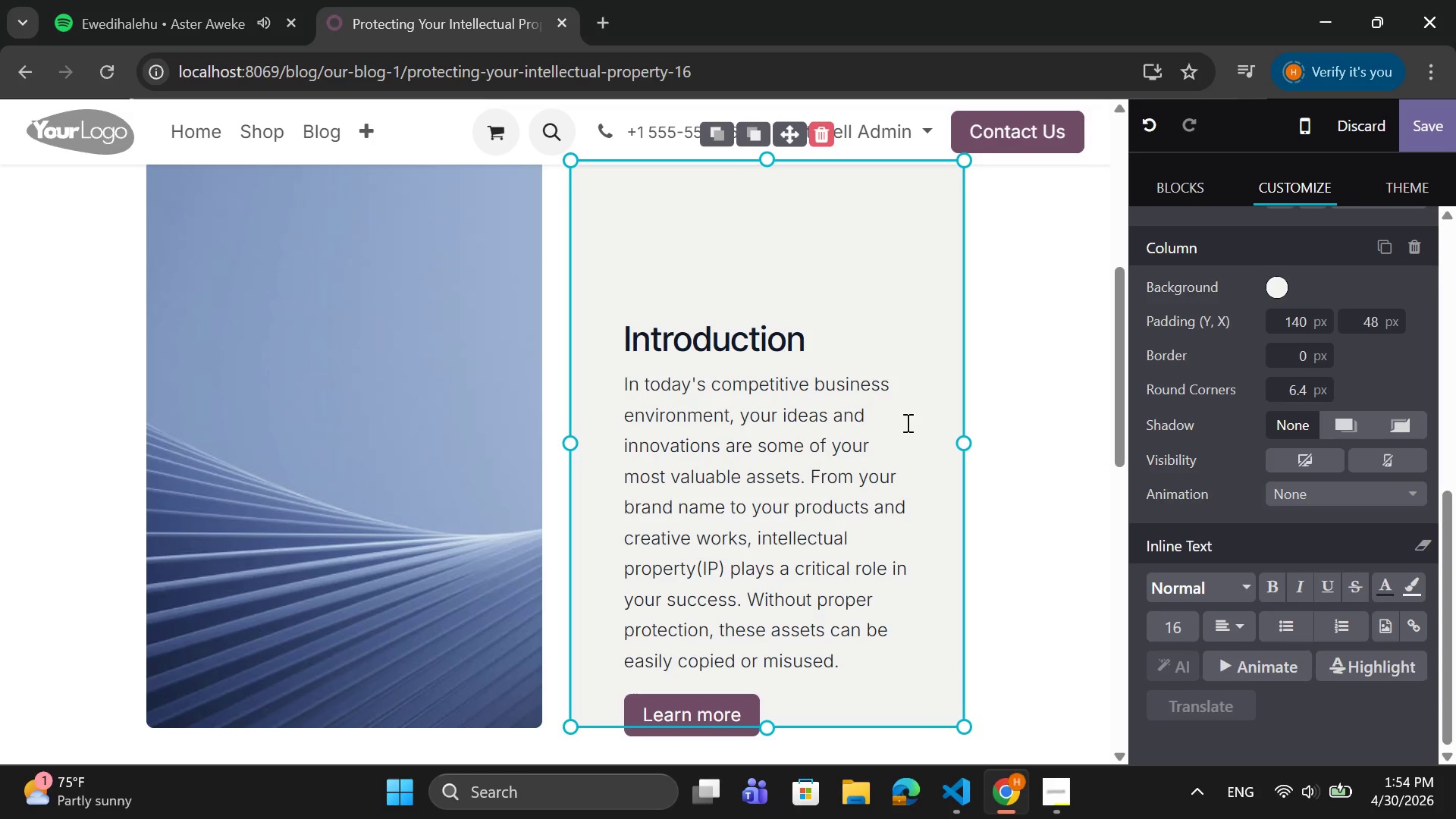 
left_click([913, 425])
 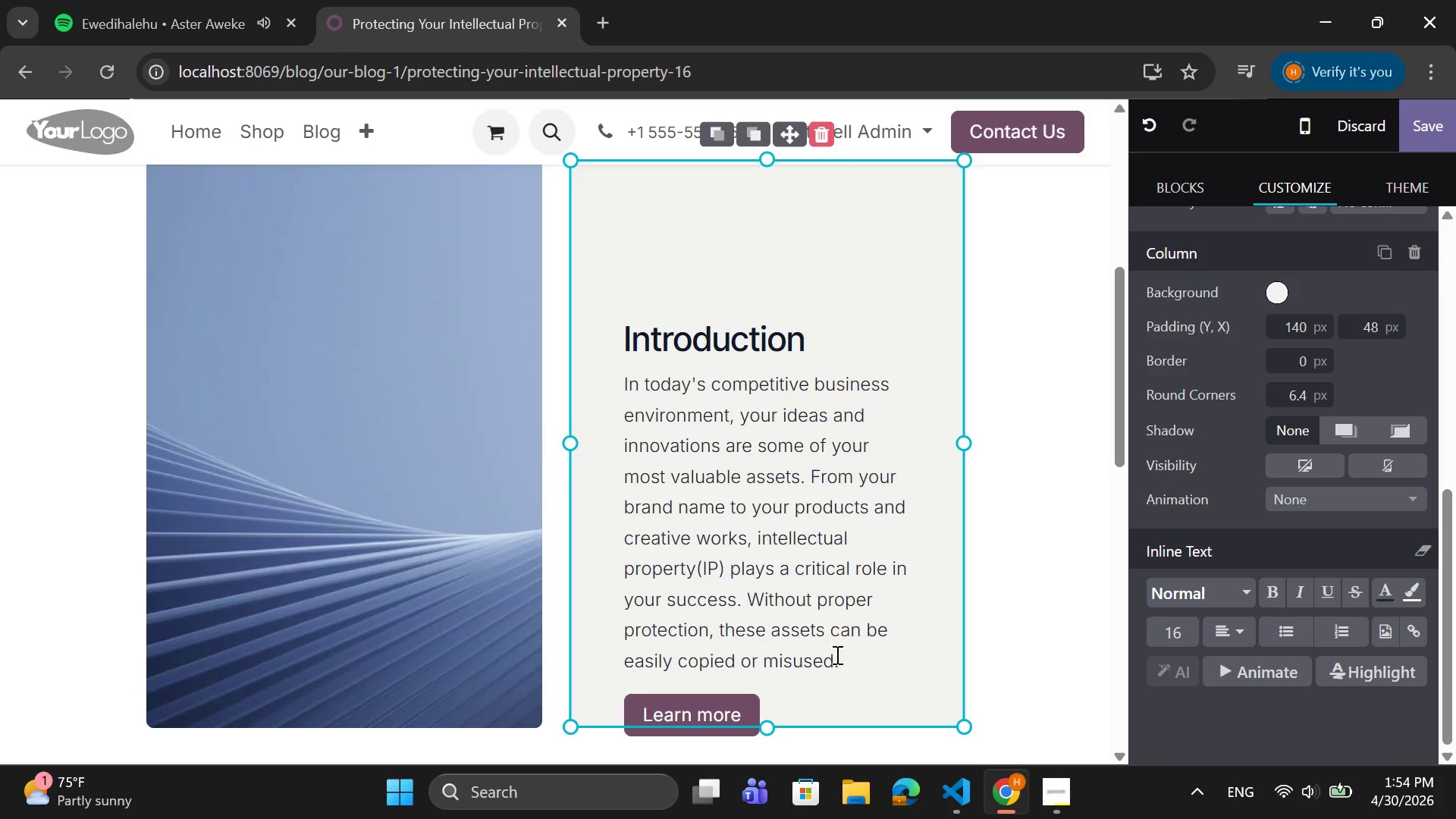 
left_click_drag(start_coordinate=[855, 654], to_coordinate=[623, 390])
 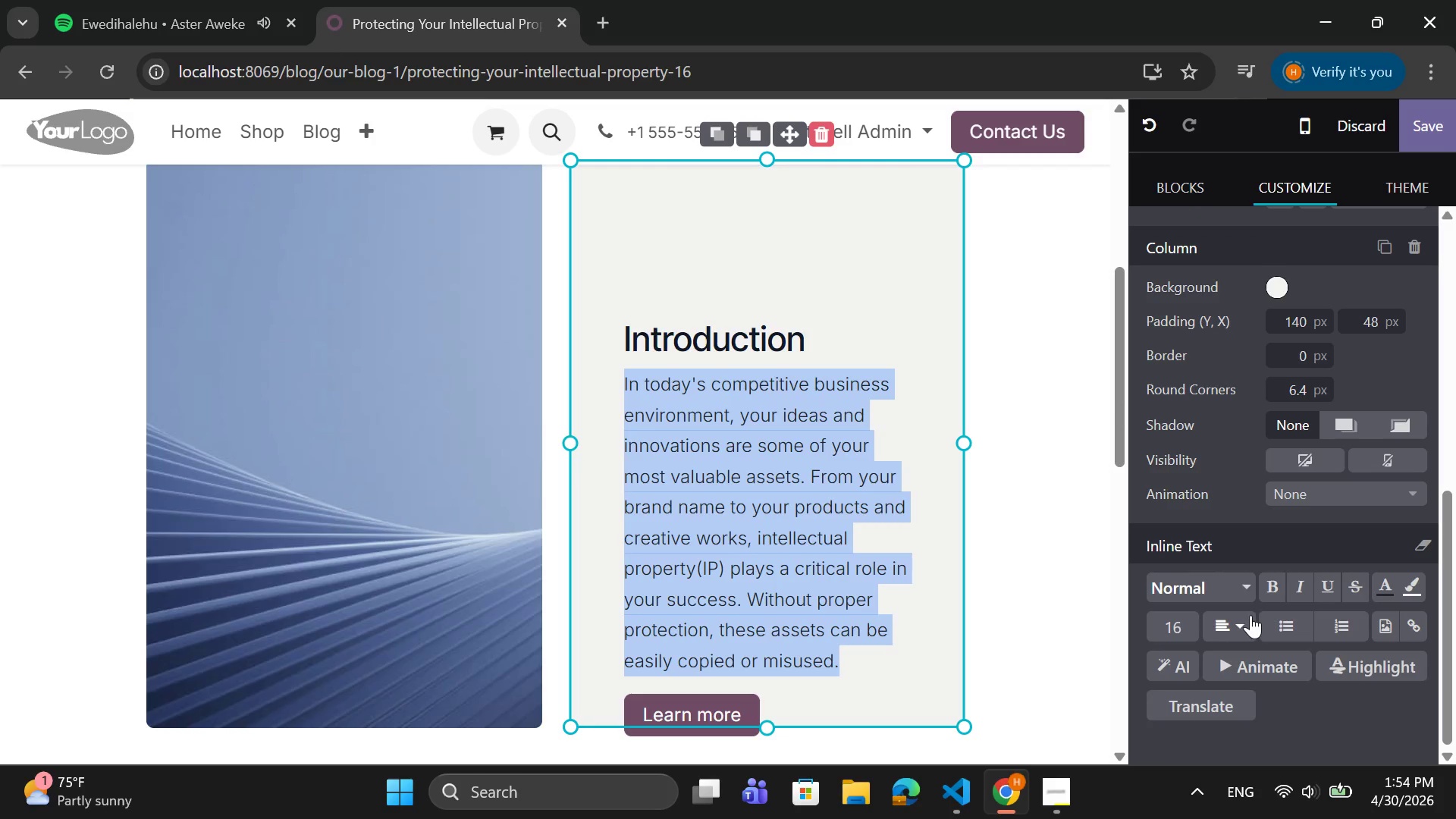 
left_click([1244, 622])
 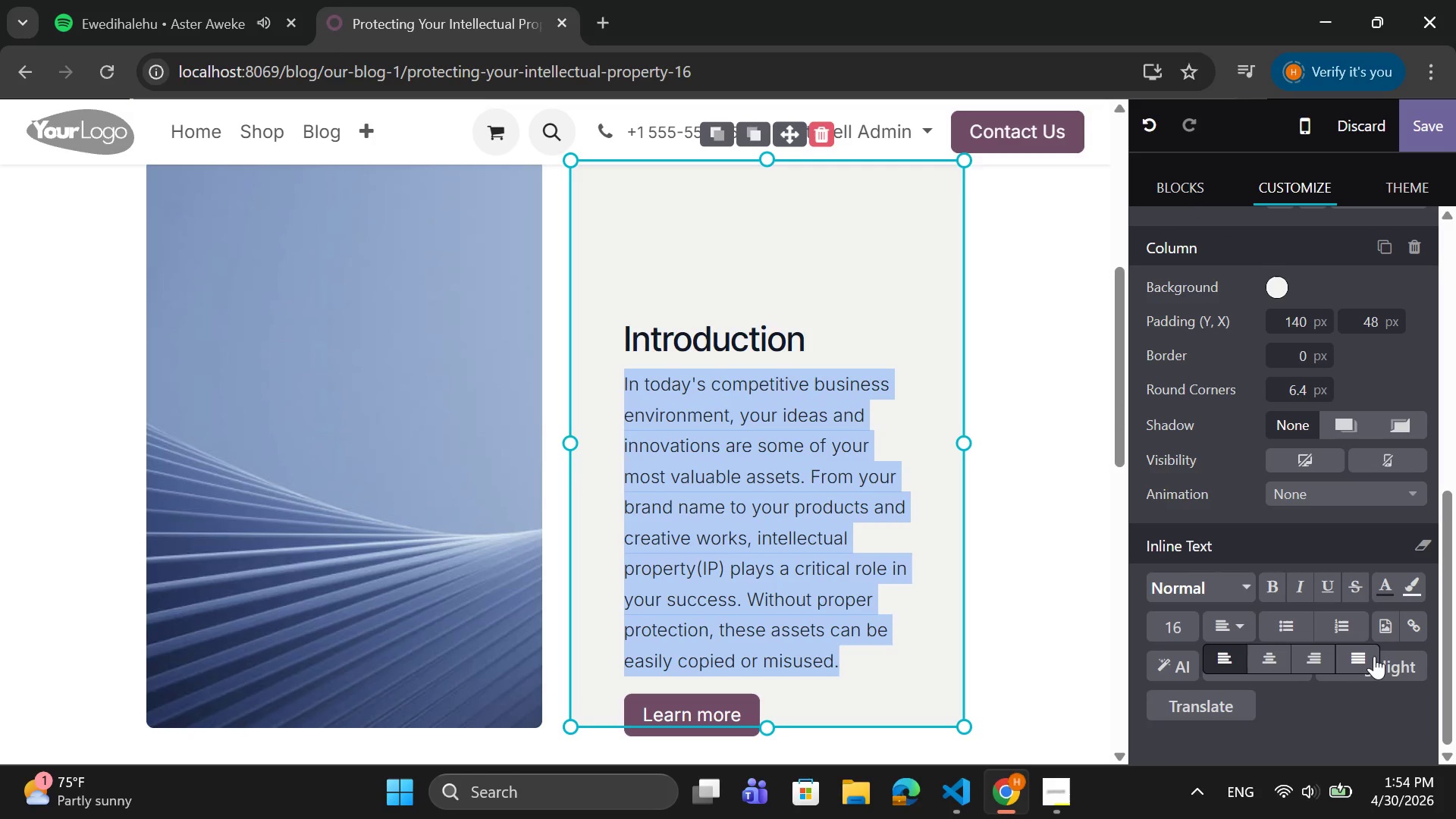 
left_click([1363, 657])
 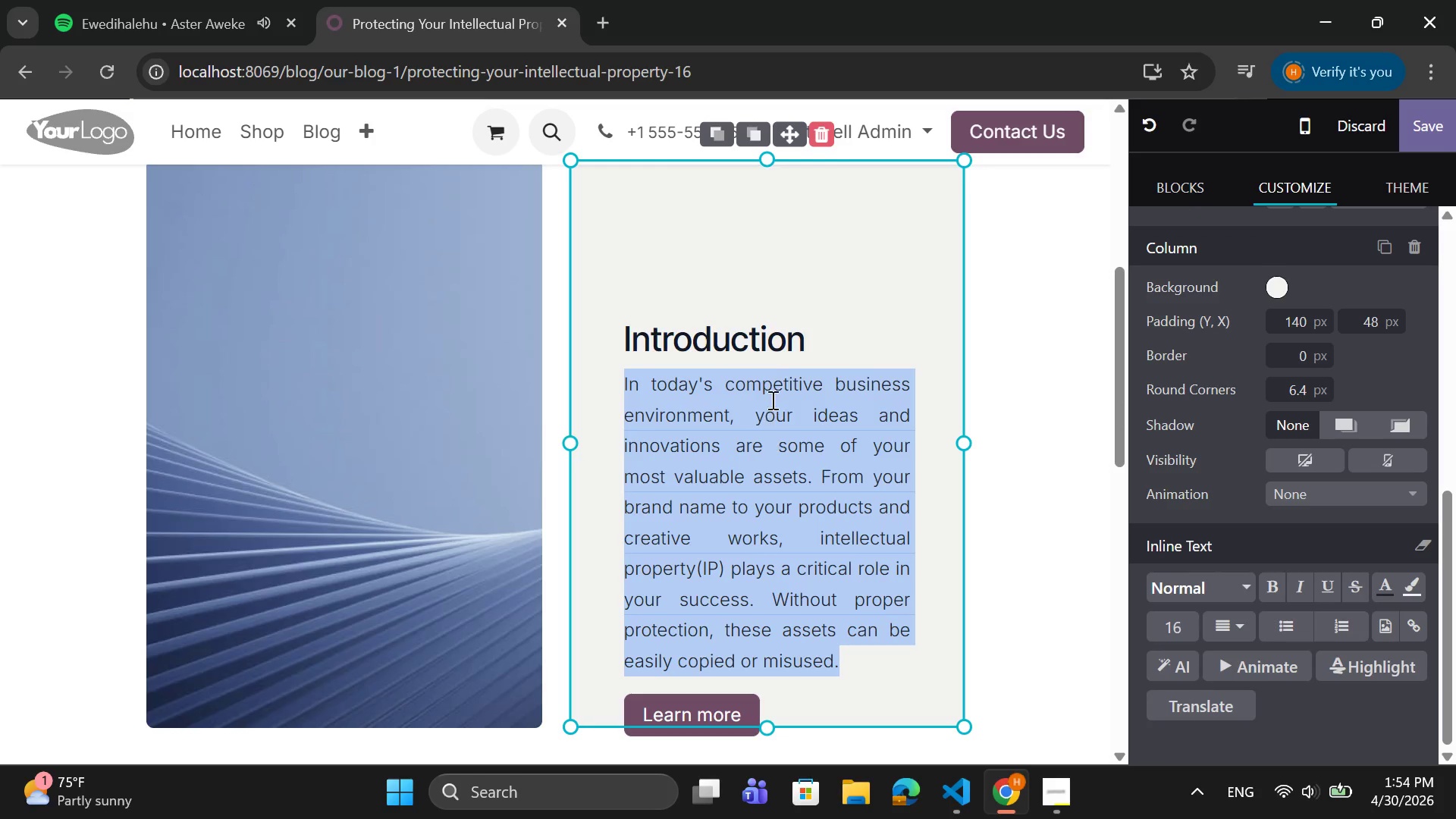 
left_click([819, 285])
 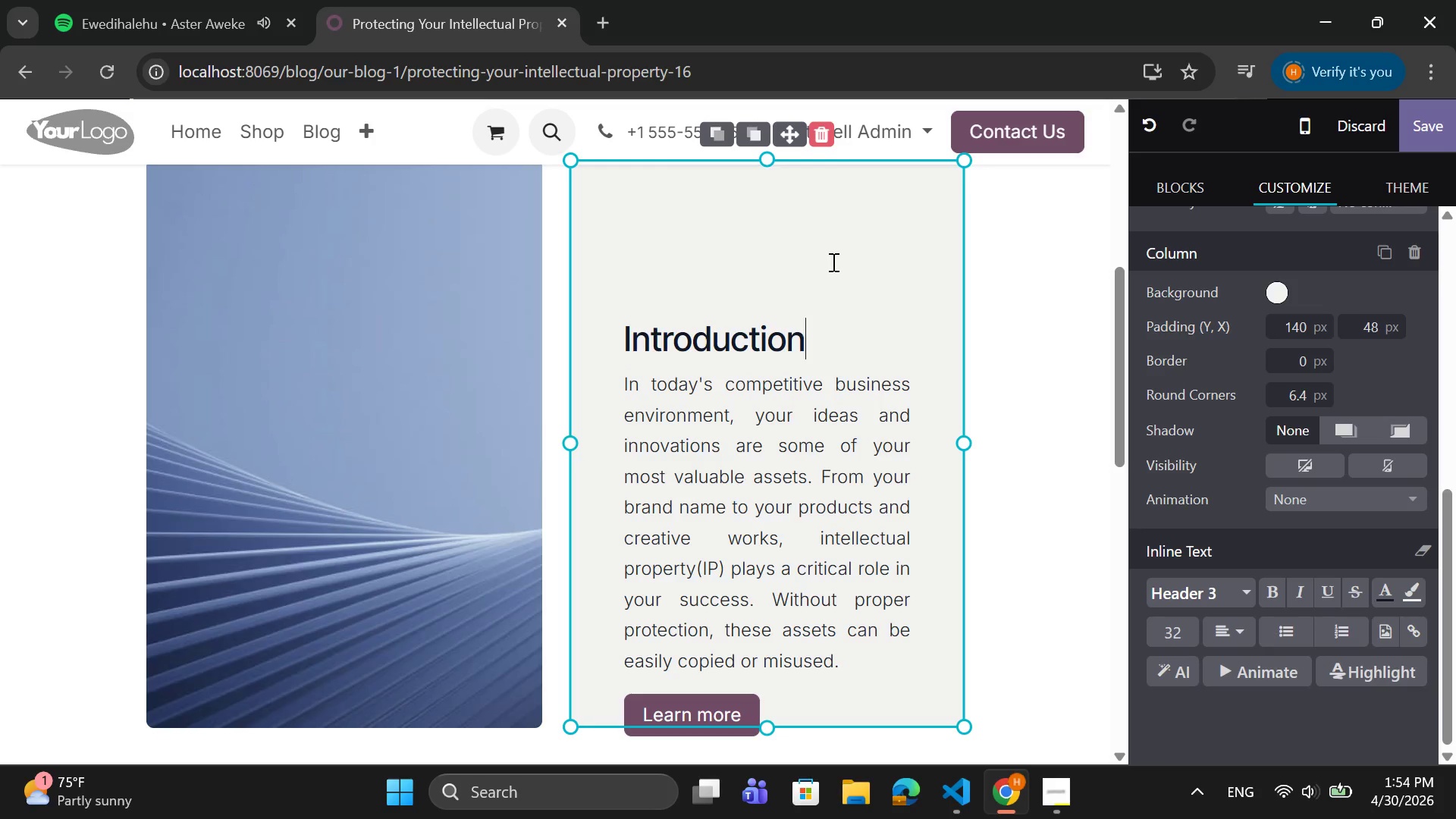 
left_click_drag(start_coordinate=[833, 259], to_coordinate=[833, 255])
 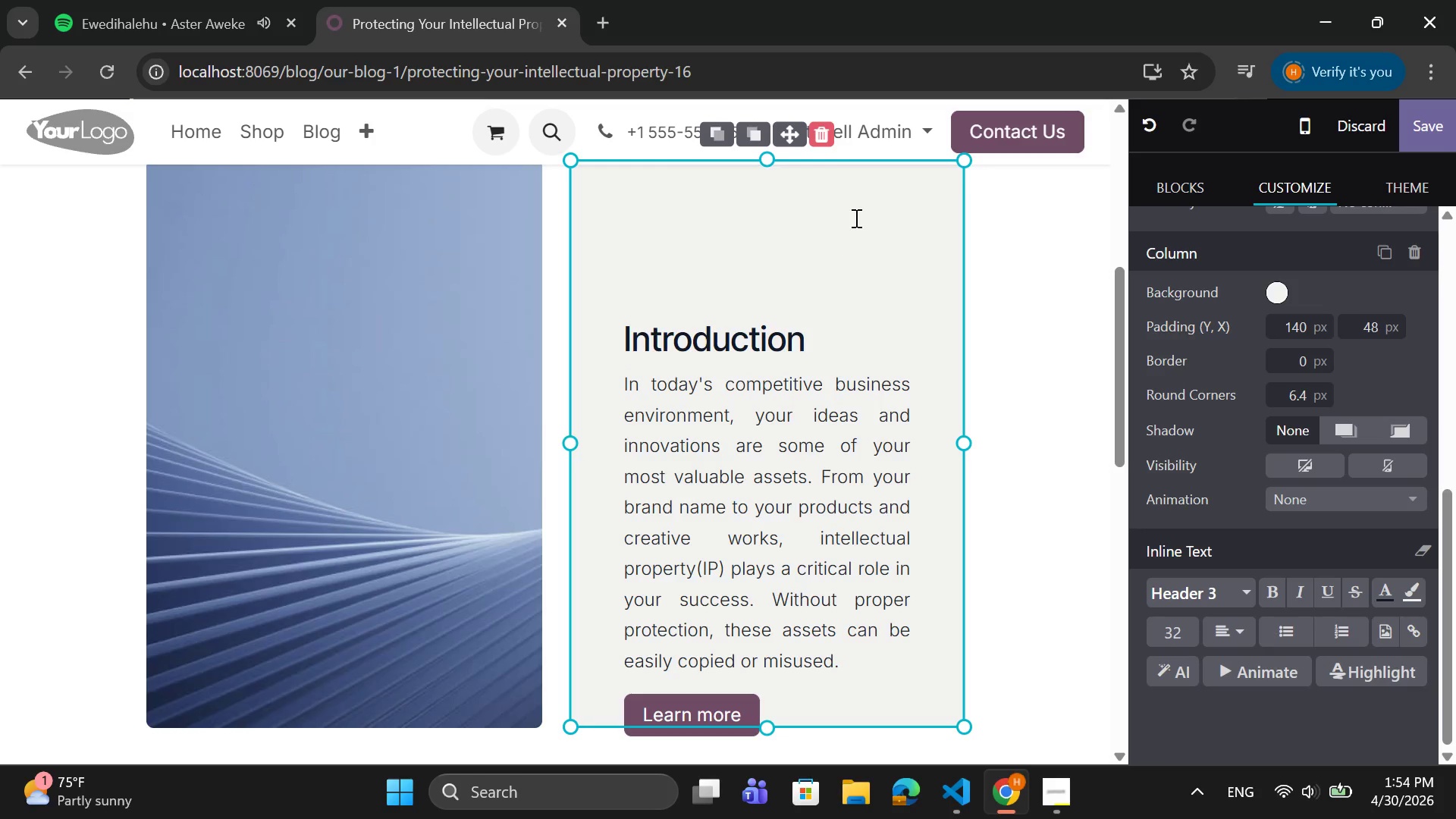 
double_click([855, 217])
 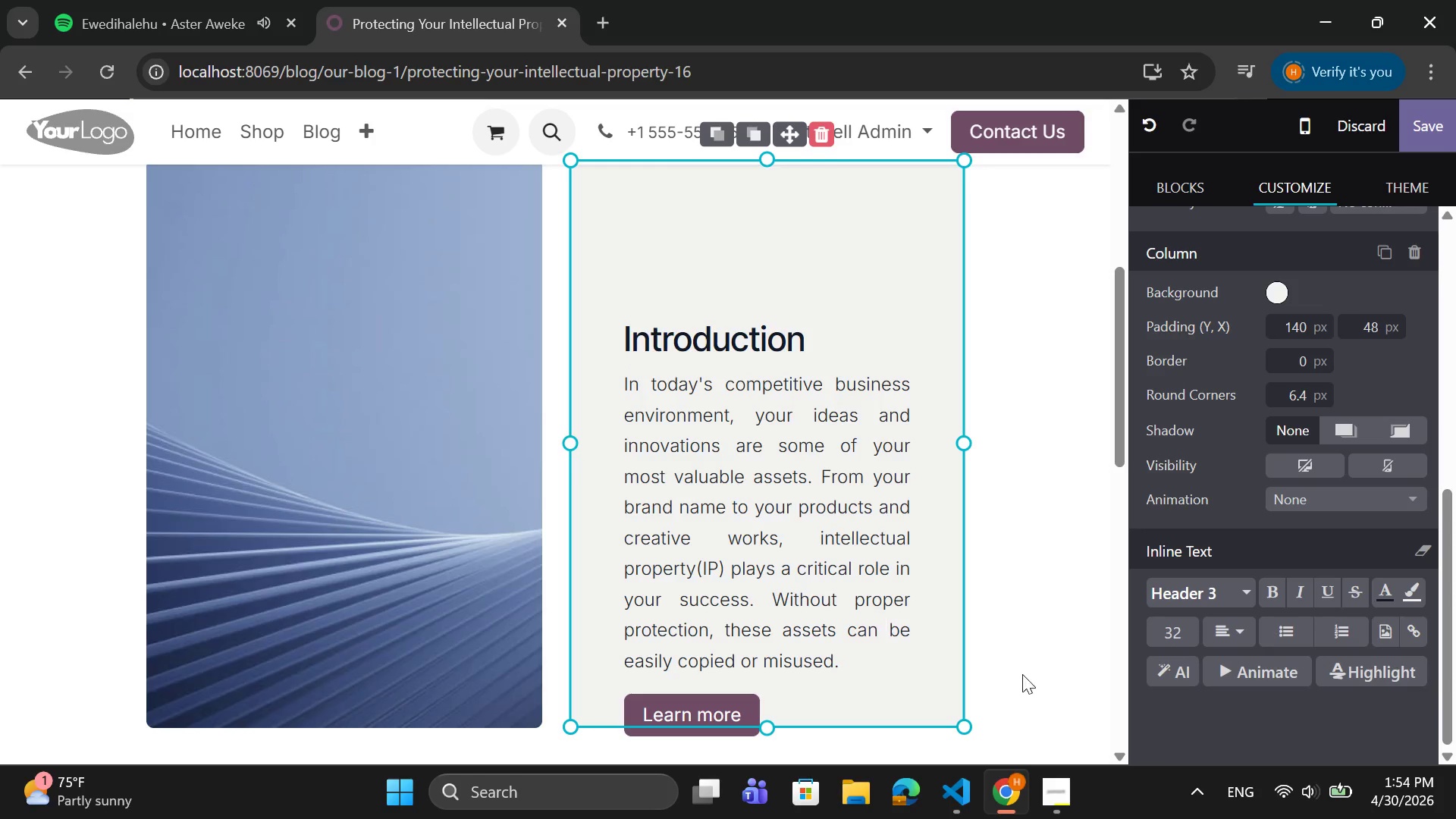 
left_click([866, 666])
 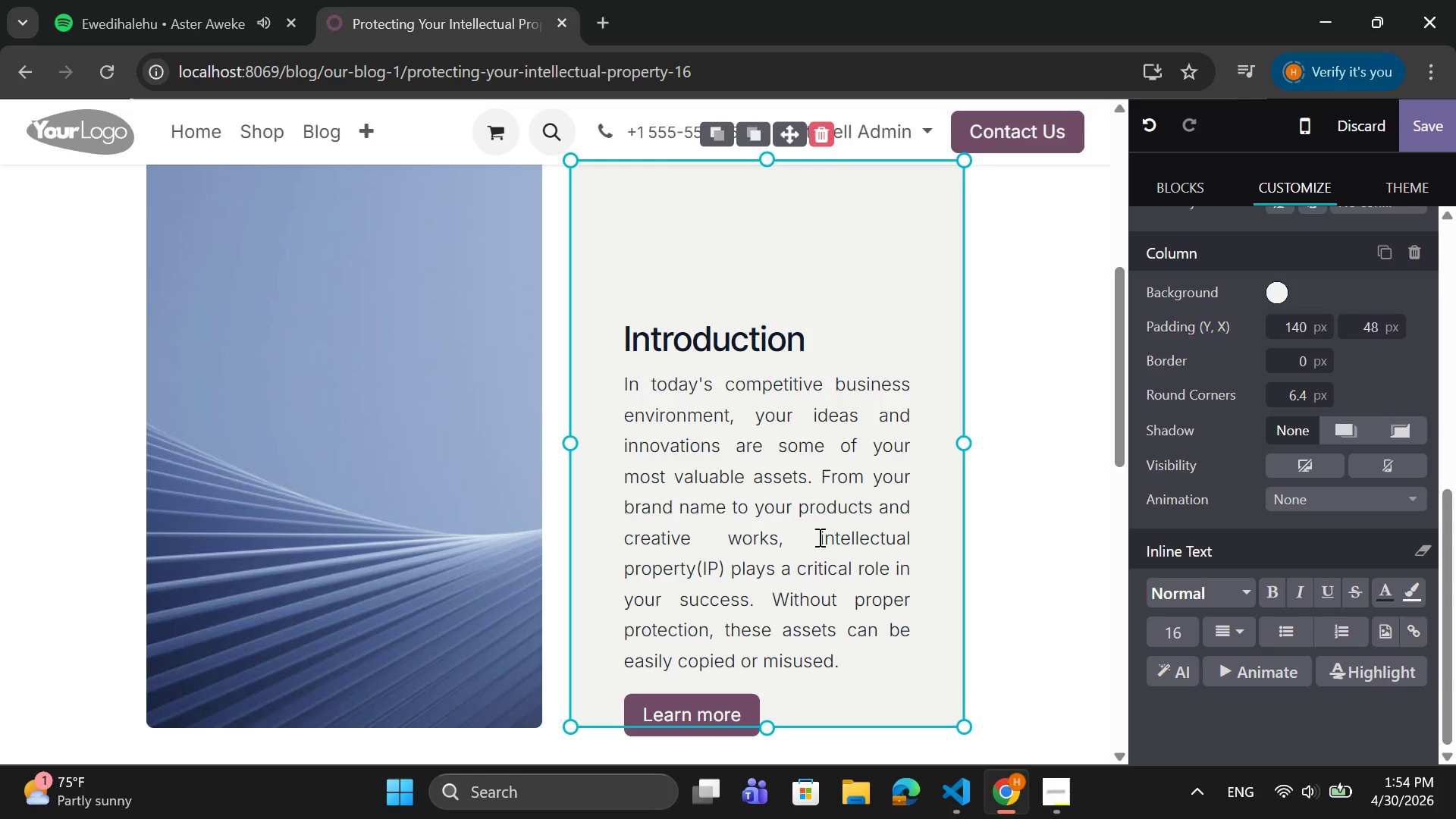 
left_click([819, 505])
 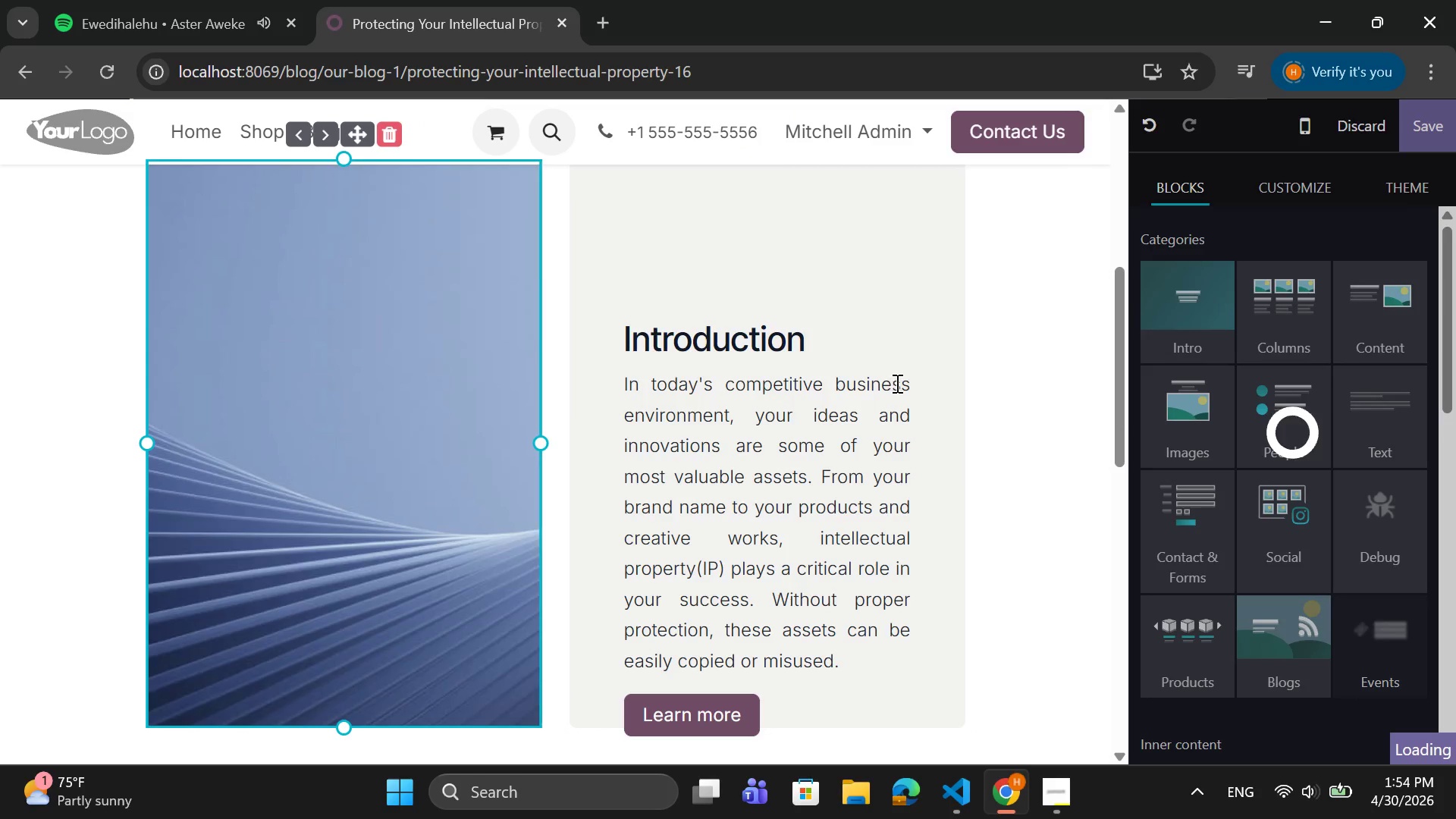 
left_click([906, 410])
 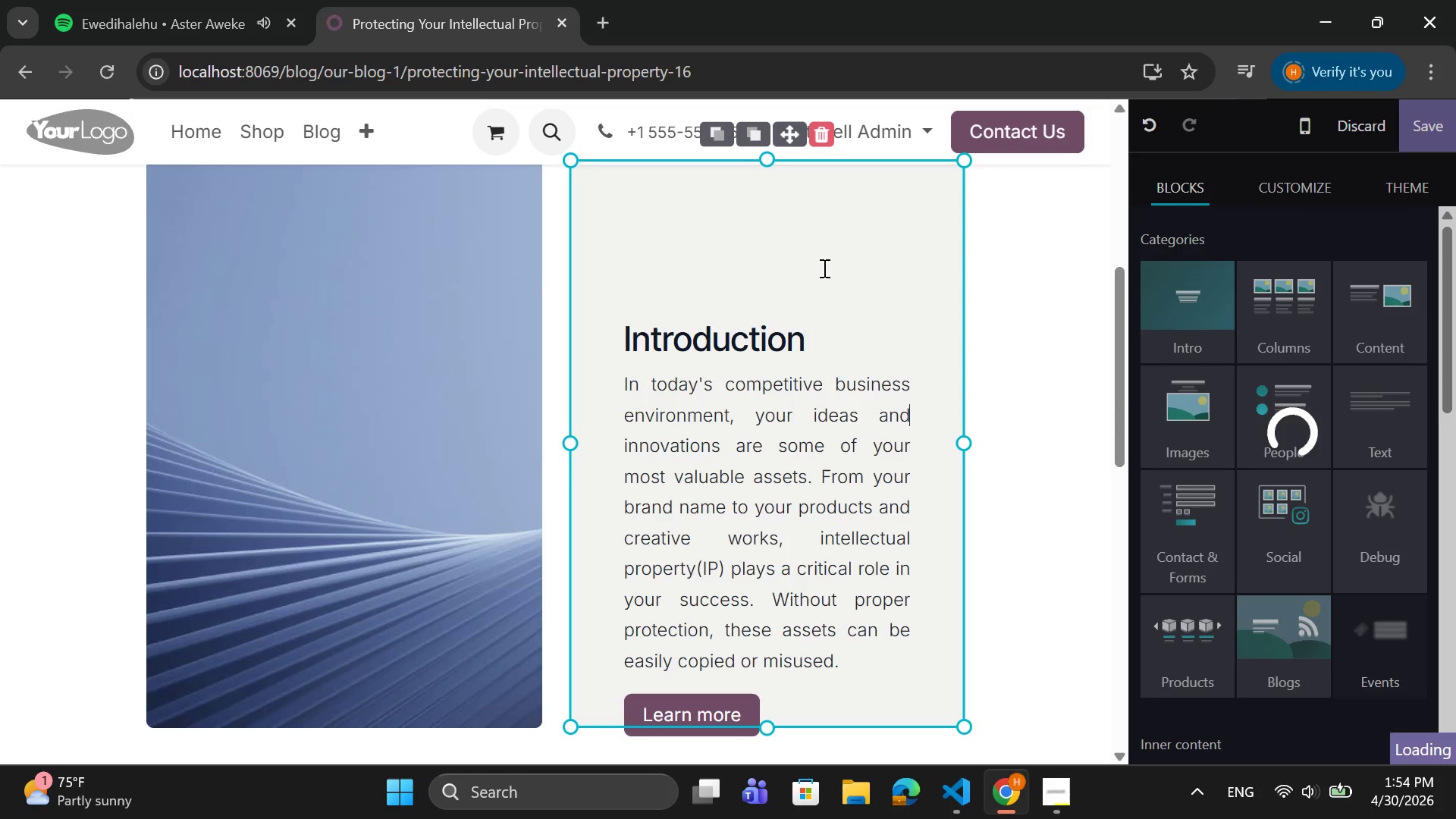 
left_click([816, 253])
 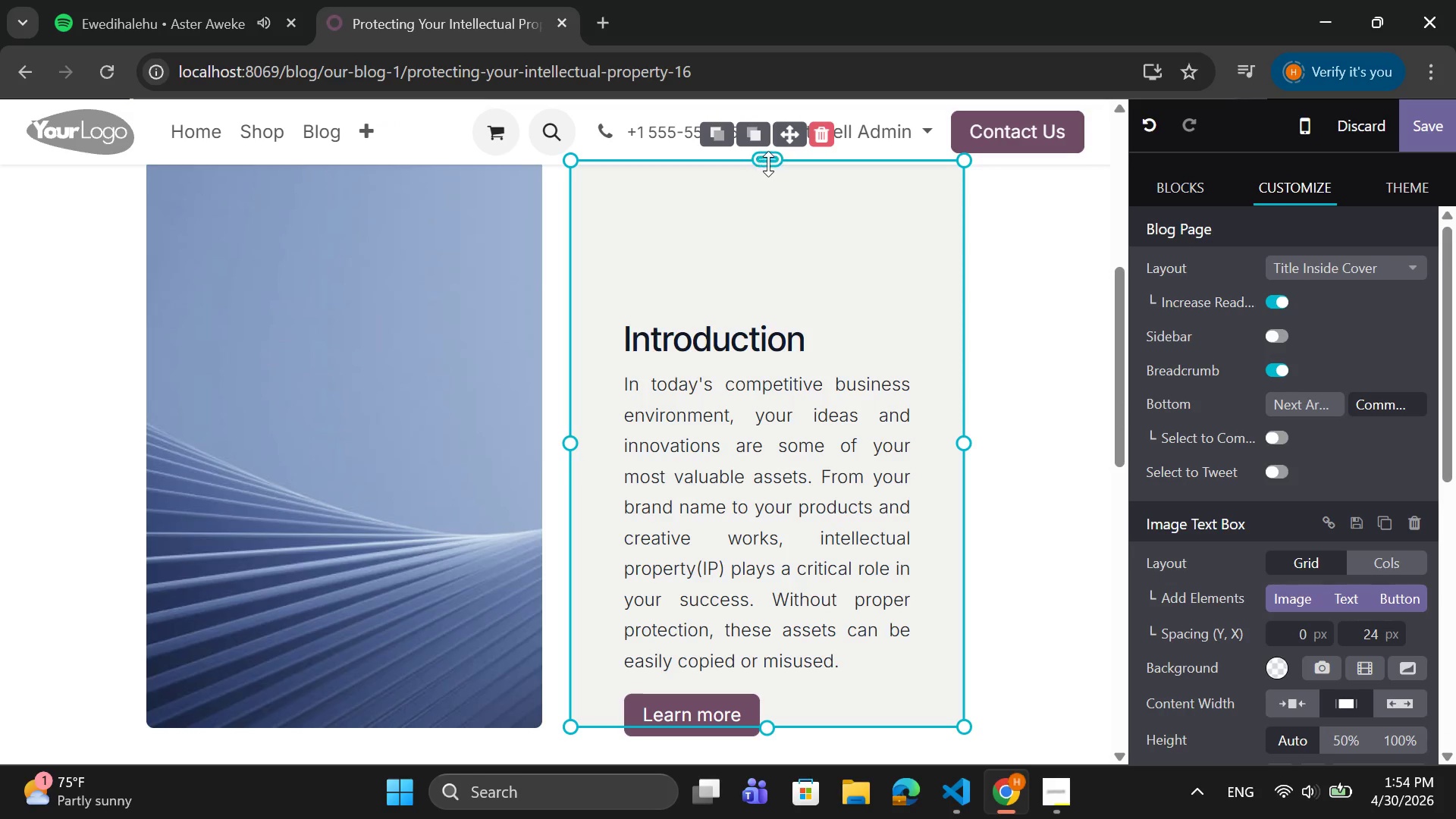 
left_click([768, 163])
 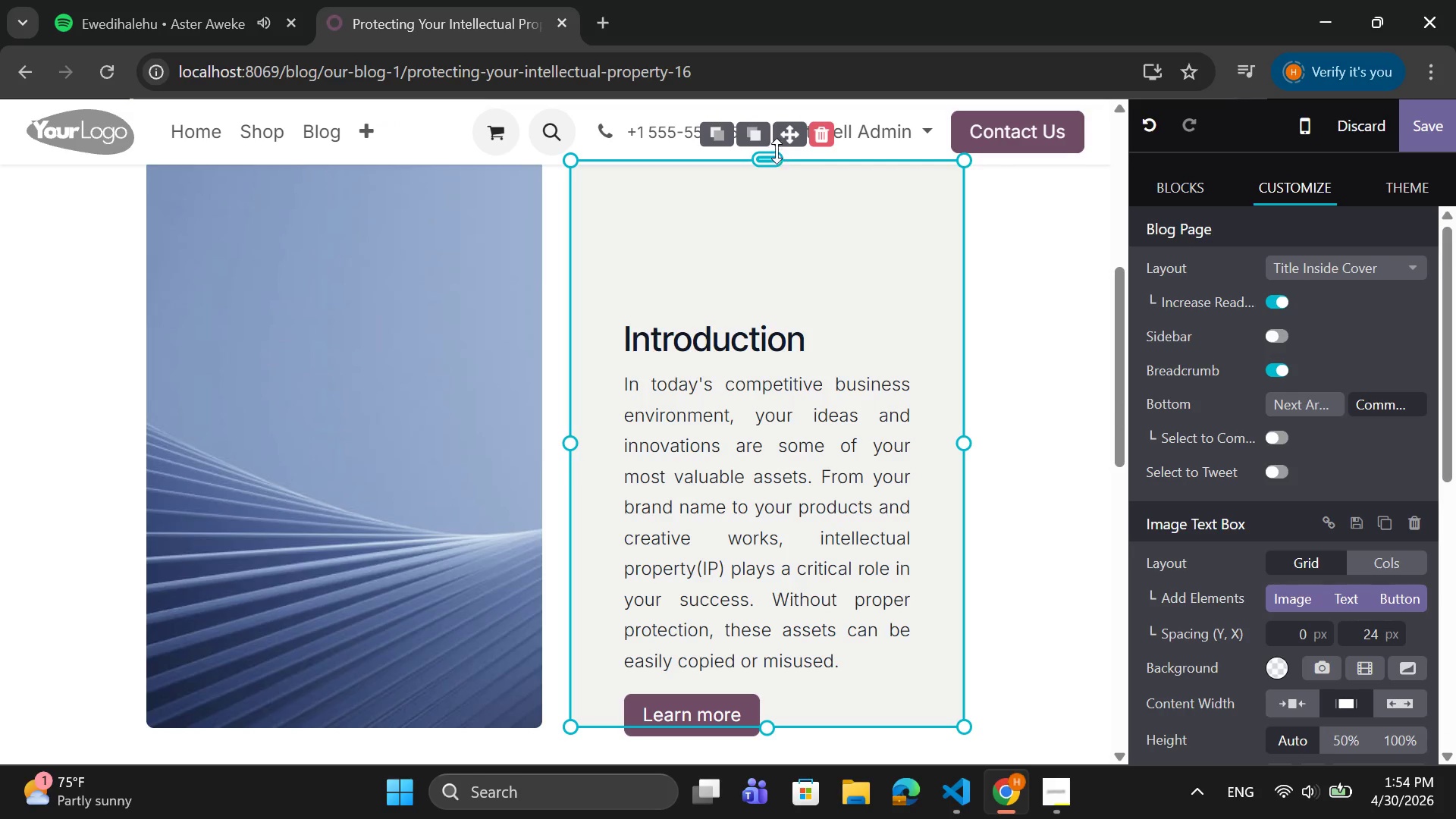 
left_click([777, 151])
 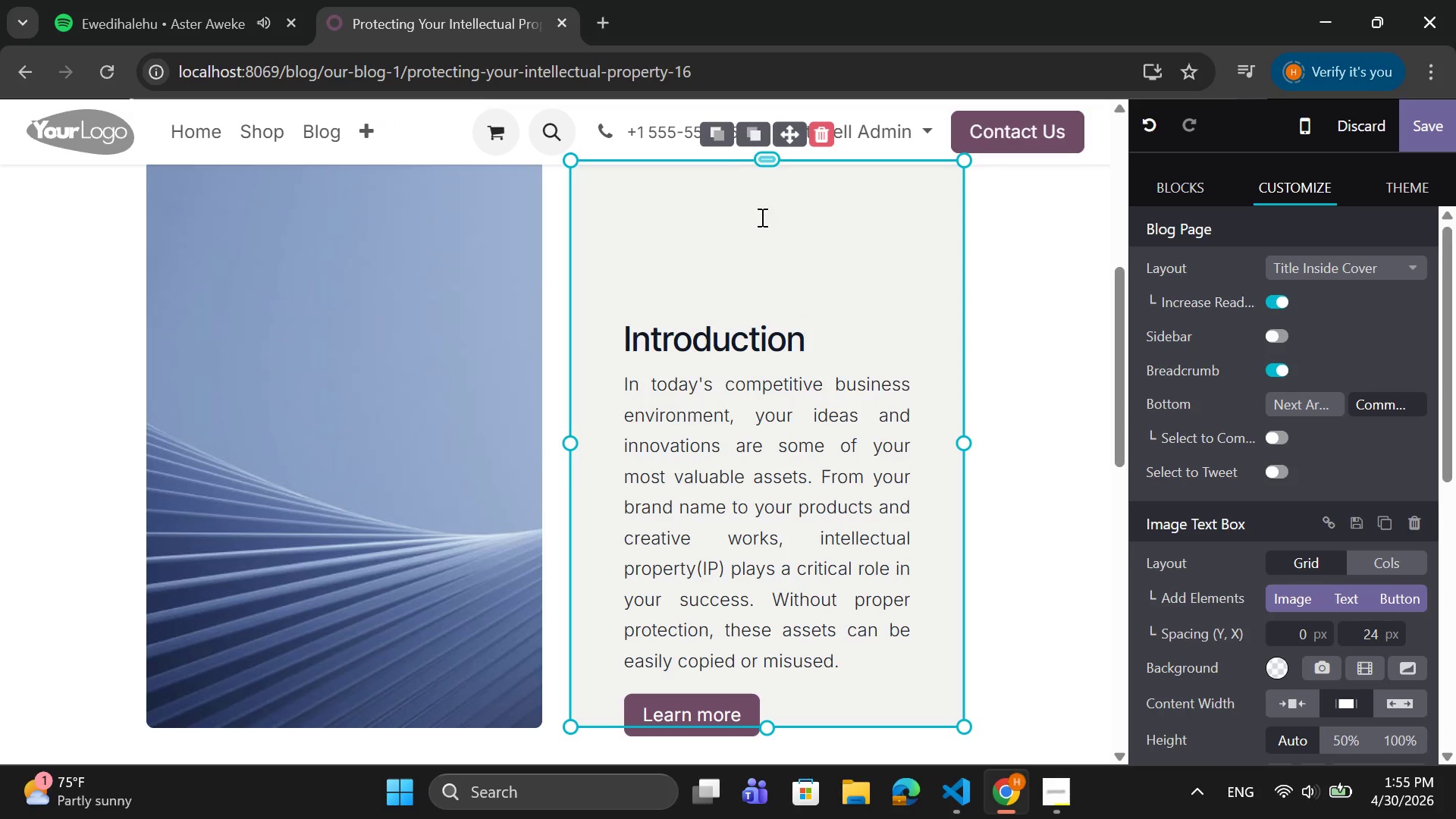 
left_click_drag(start_coordinate=[758, 231], to_coordinate=[770, 194])
 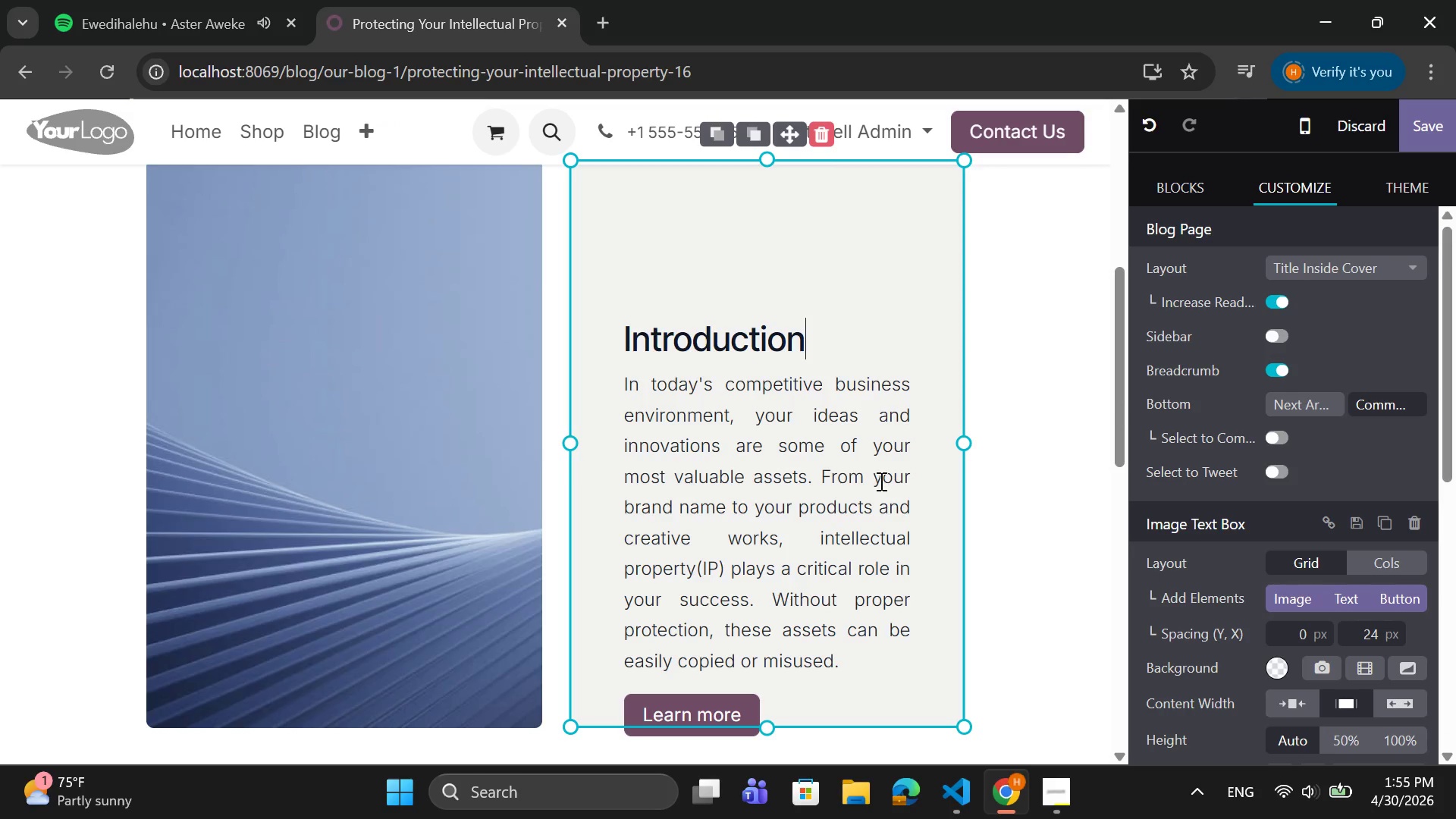 
scroll: coordinate [893, 526], scroll_direction: down, amount: 1.0
 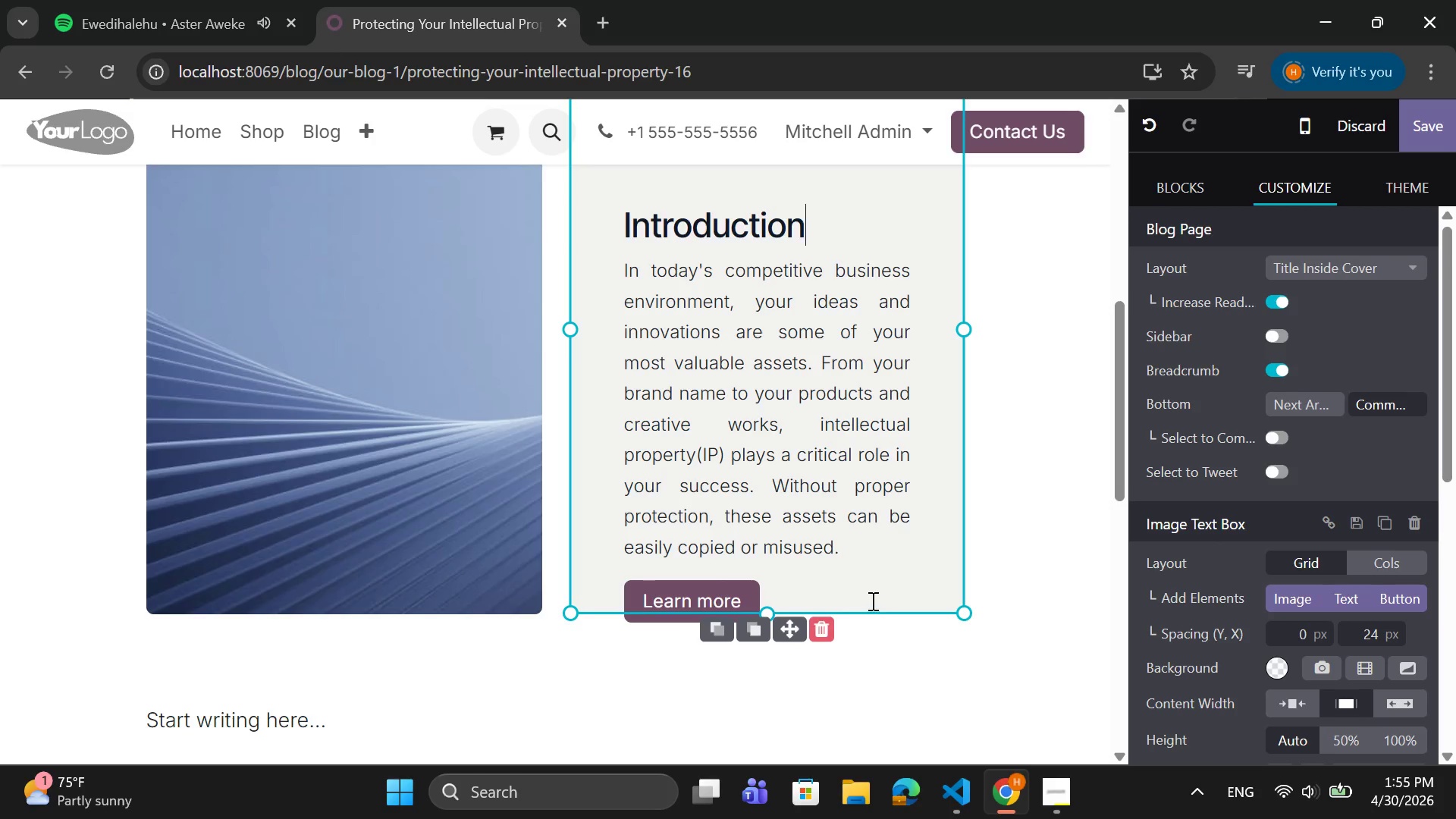 
left_click_drag(start_coordinate=[877, 586], to_coordinate=[765, 435])
 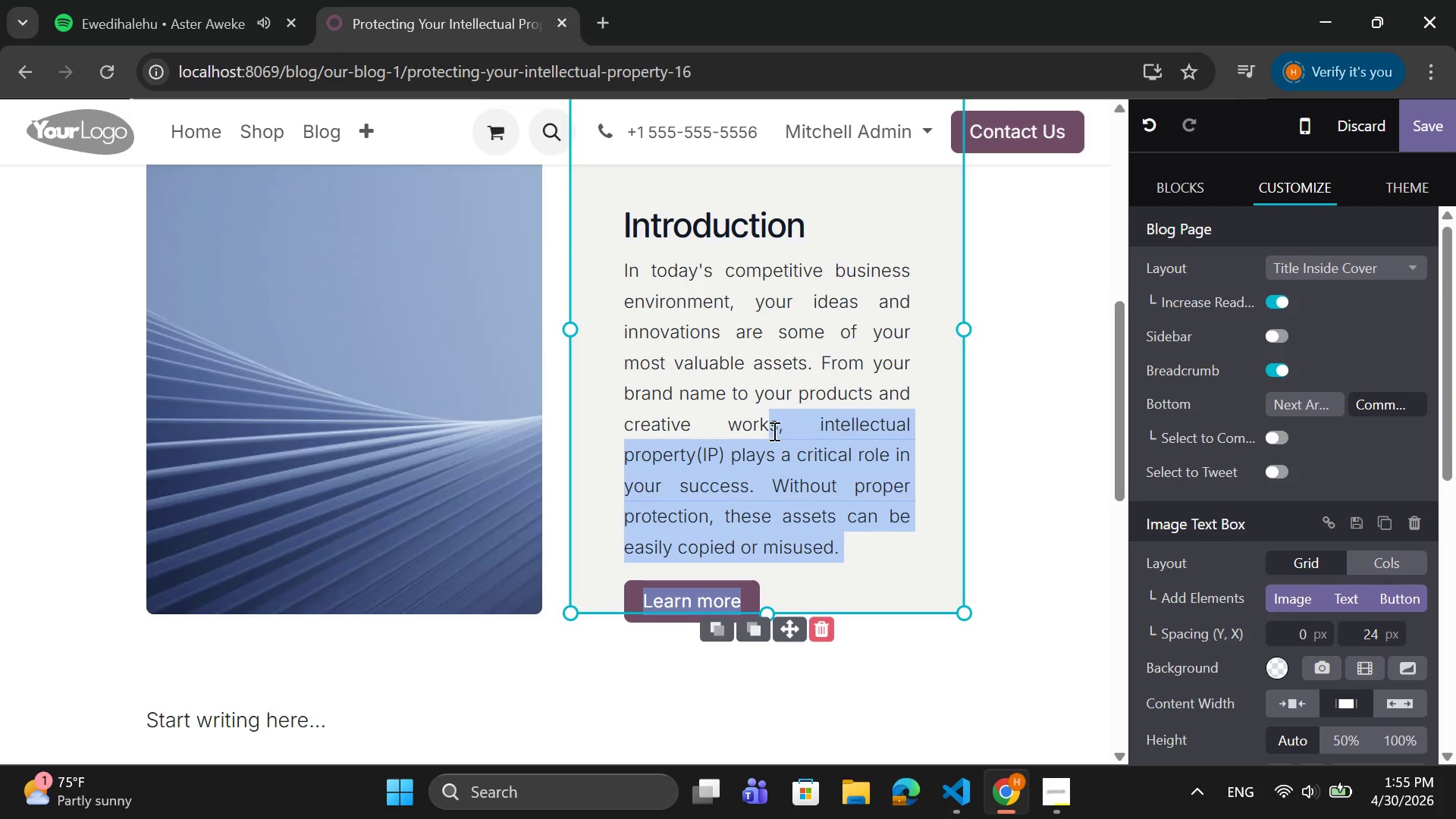 
left_click([773, 431])
 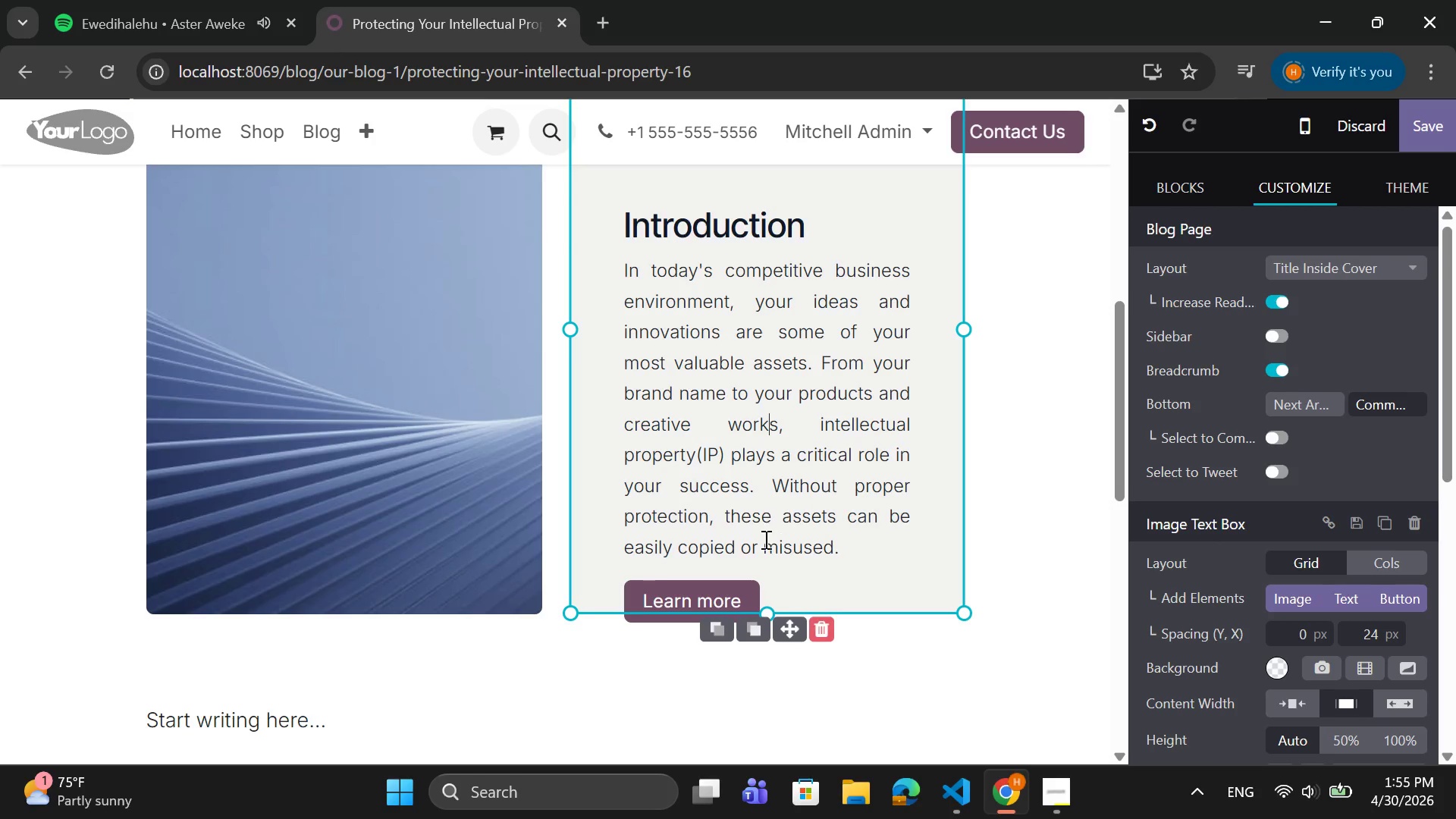 
left_click_drag(start_coordinate=[776, 593], to_coordinate=[743, 585])
 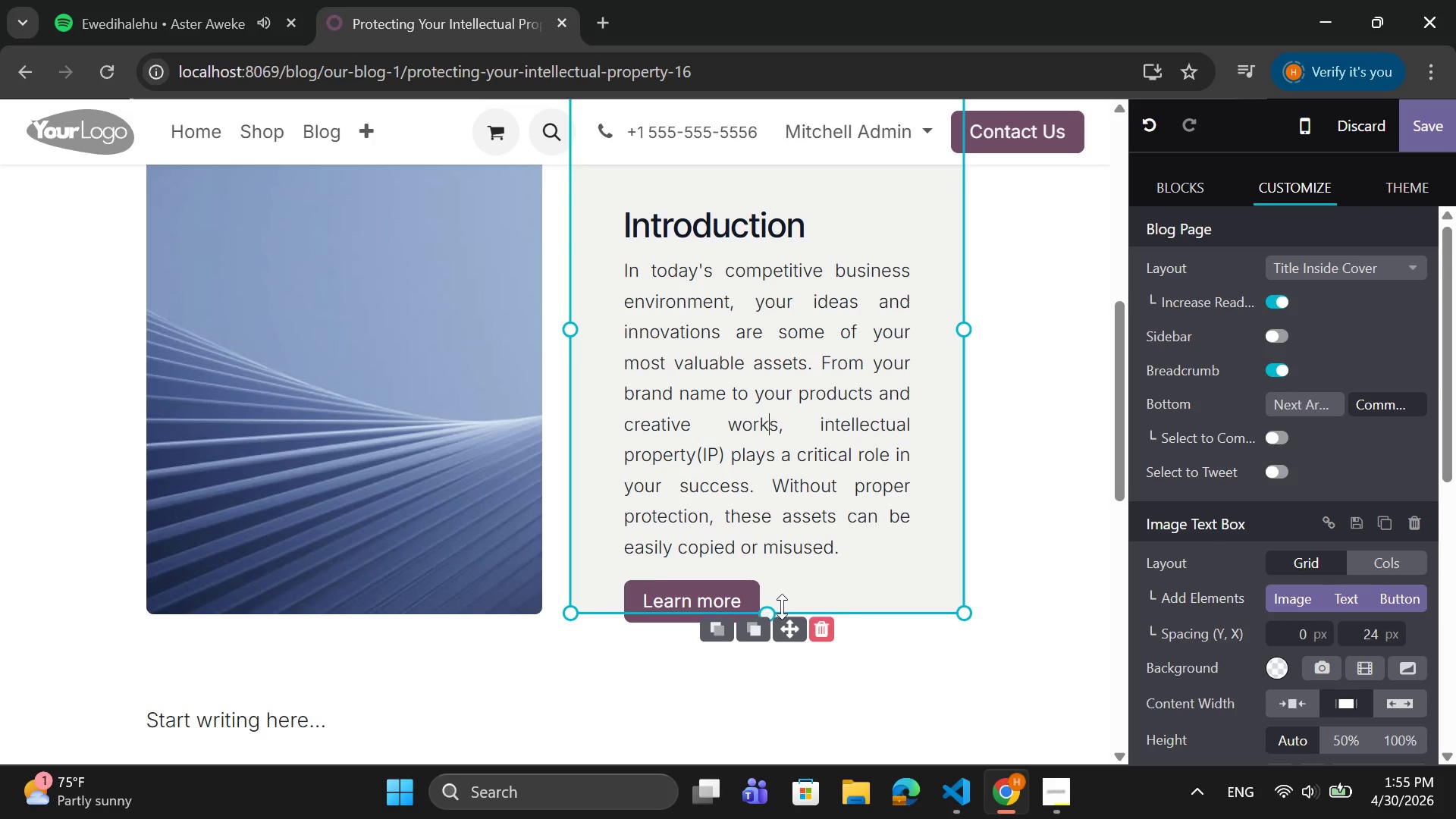 
left_click_drag(start_coordinate=[783, 585], to_coordinate=[774, 585])
 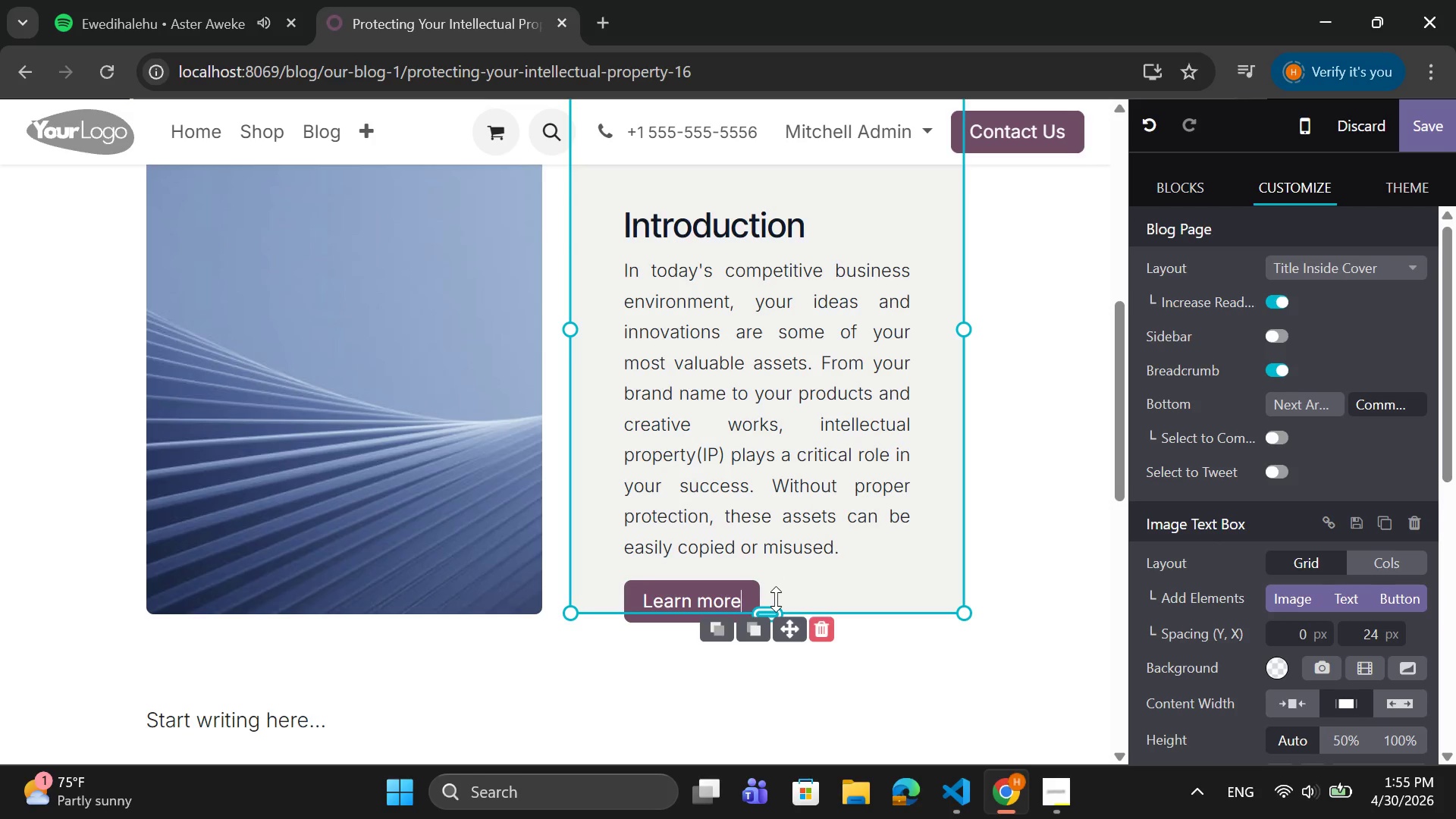 
key(Backspace)
 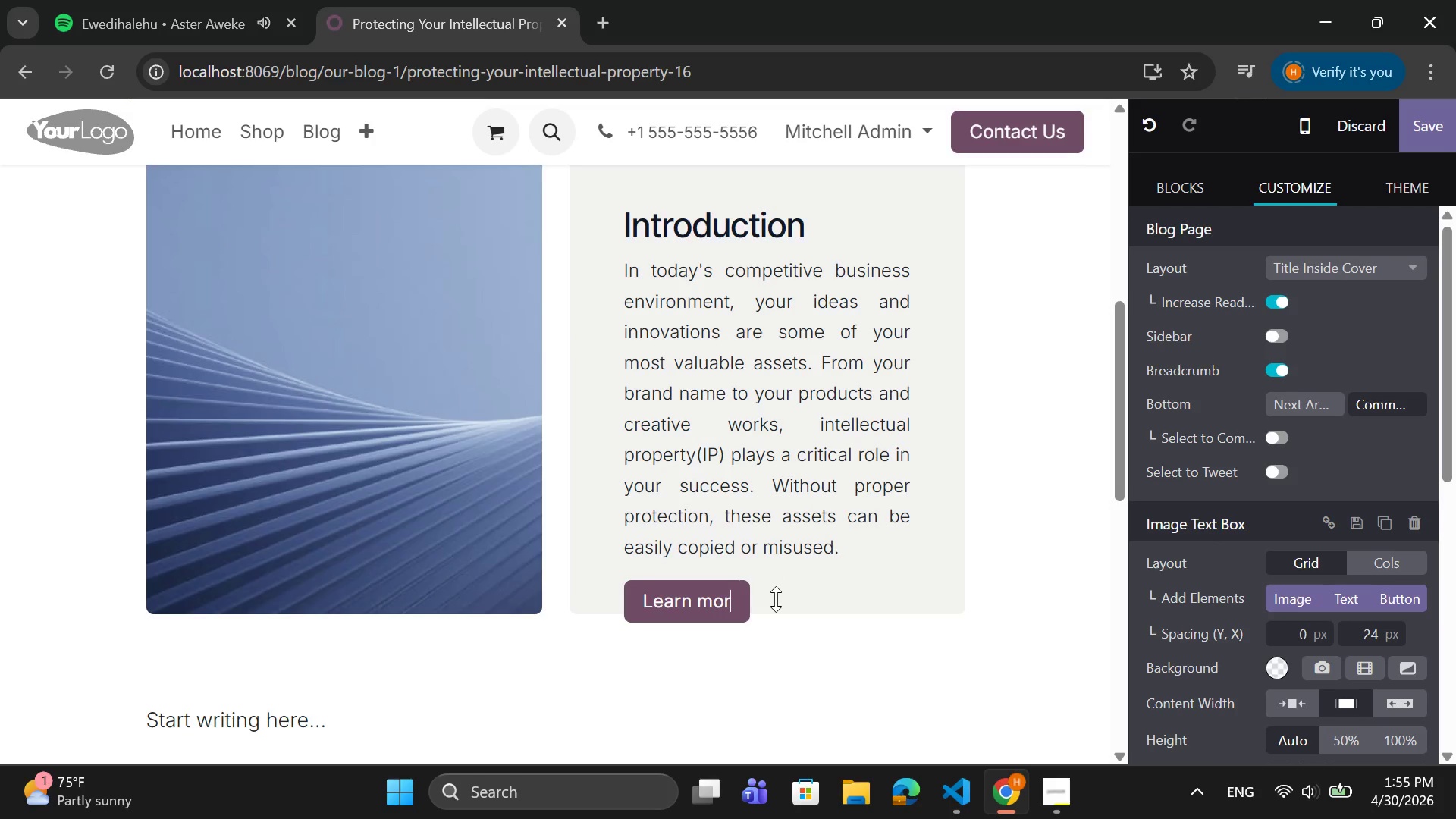 
key(Backspace)
 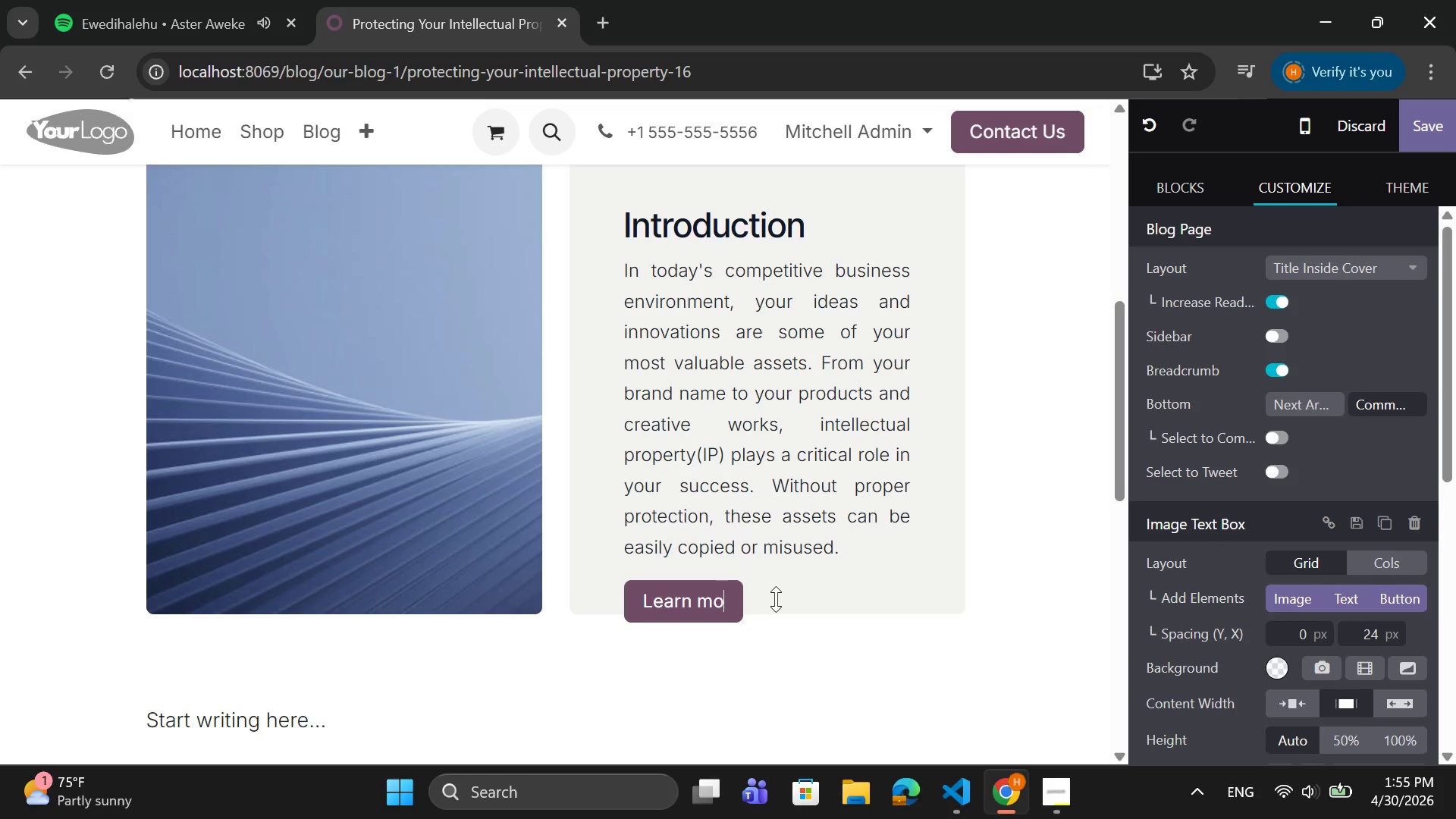 
key(Backspace)
 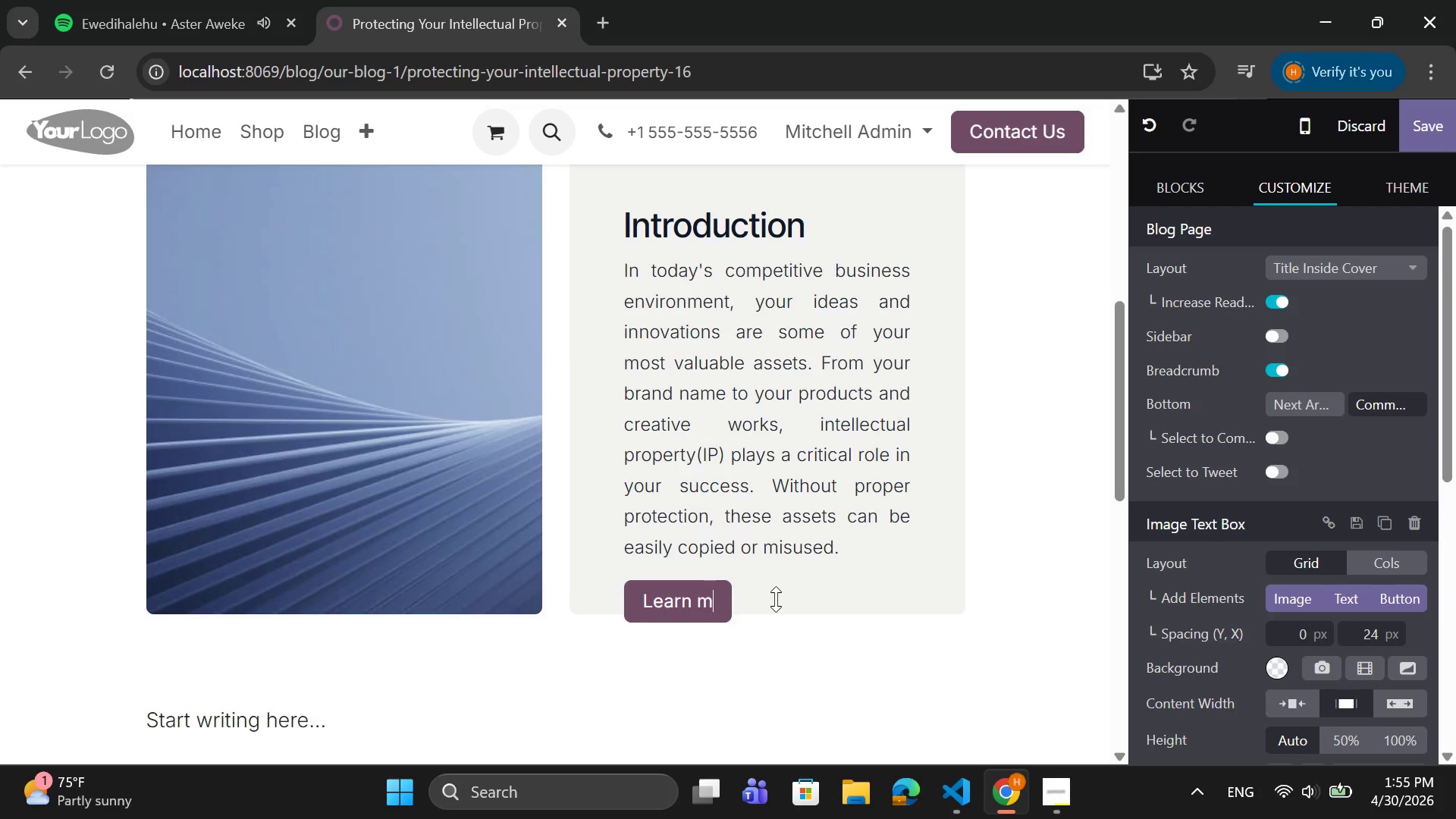 
key(Backspace)
 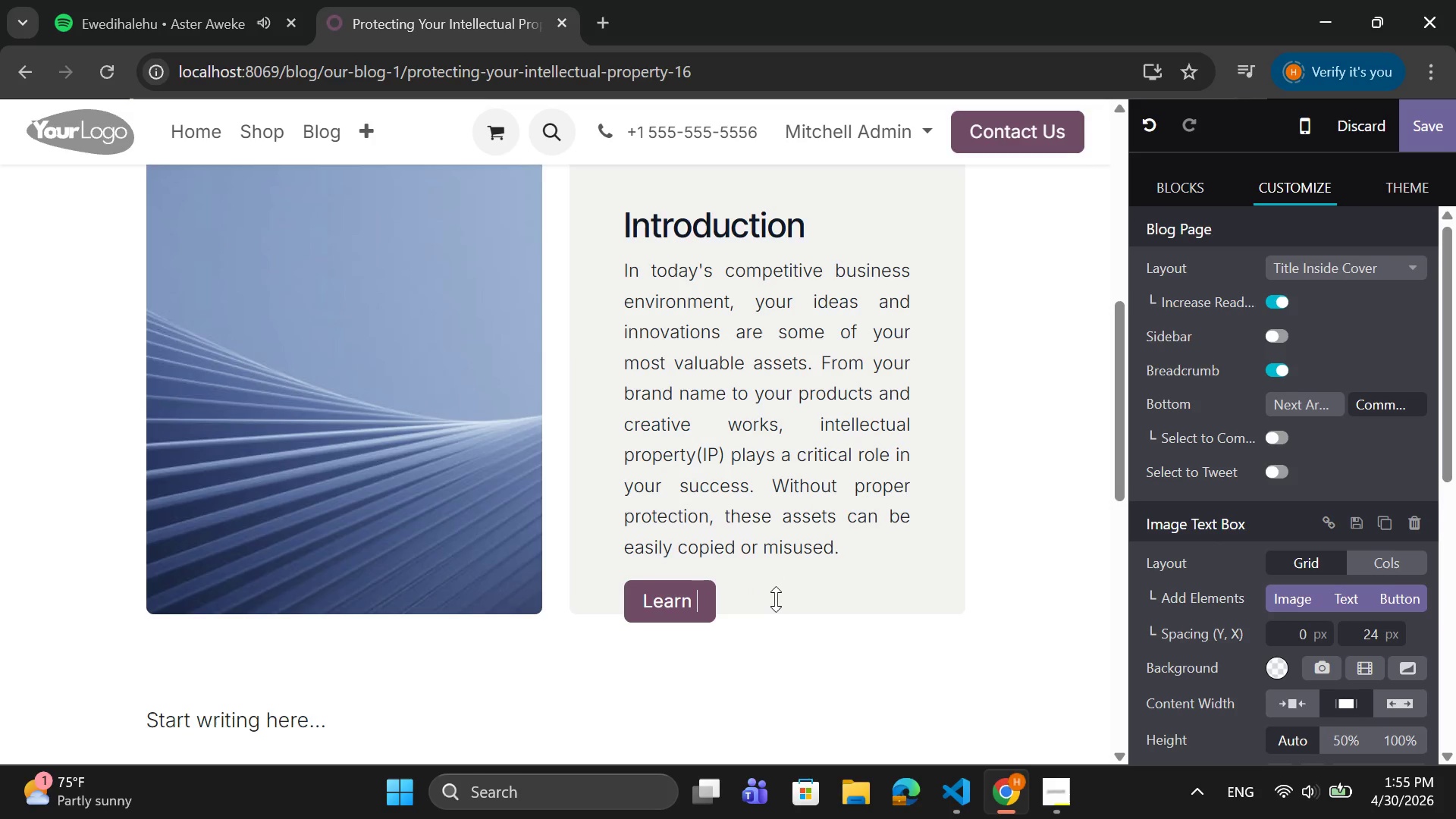 
key(Backspace)
 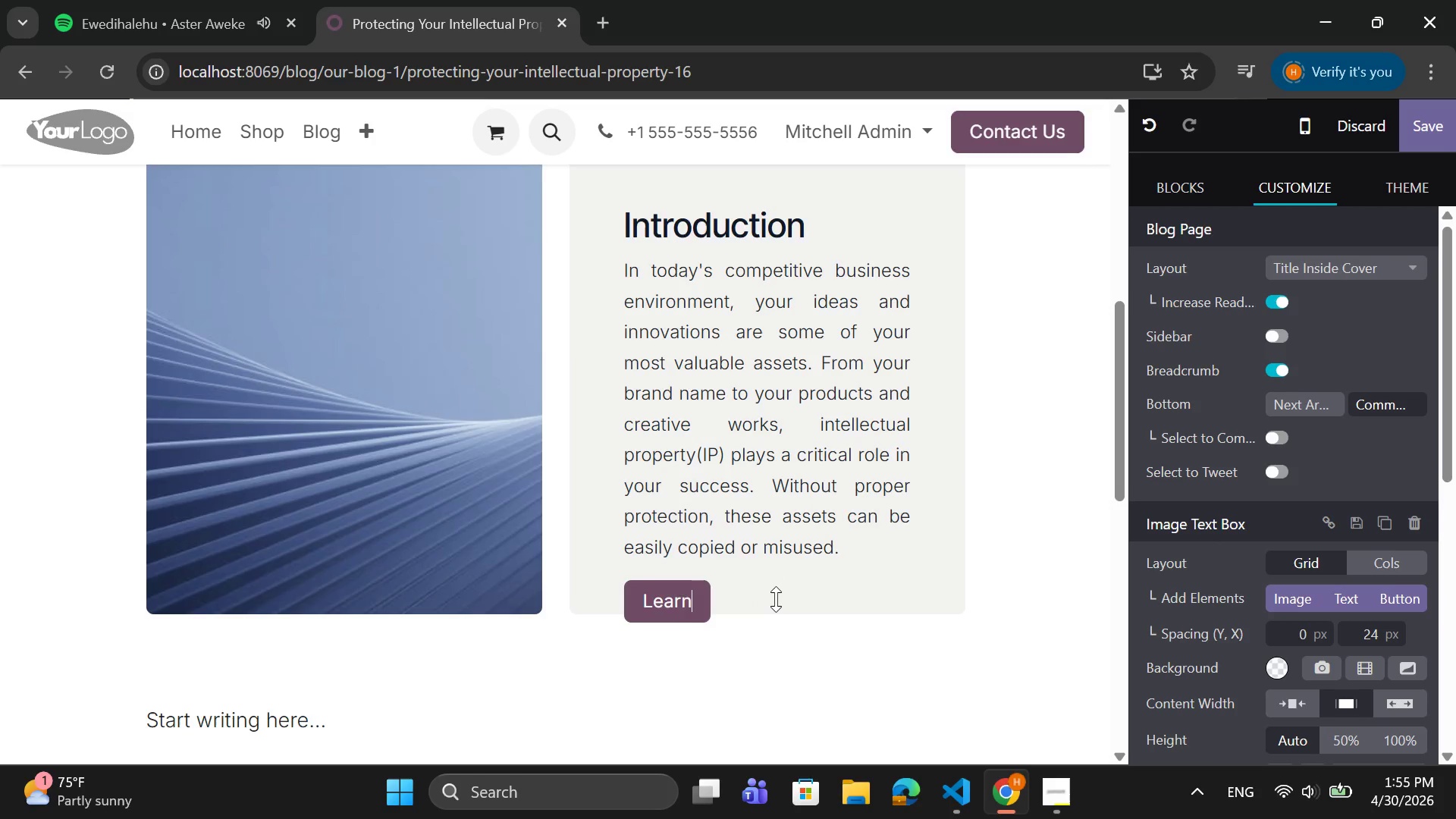 
key(Backspace)
 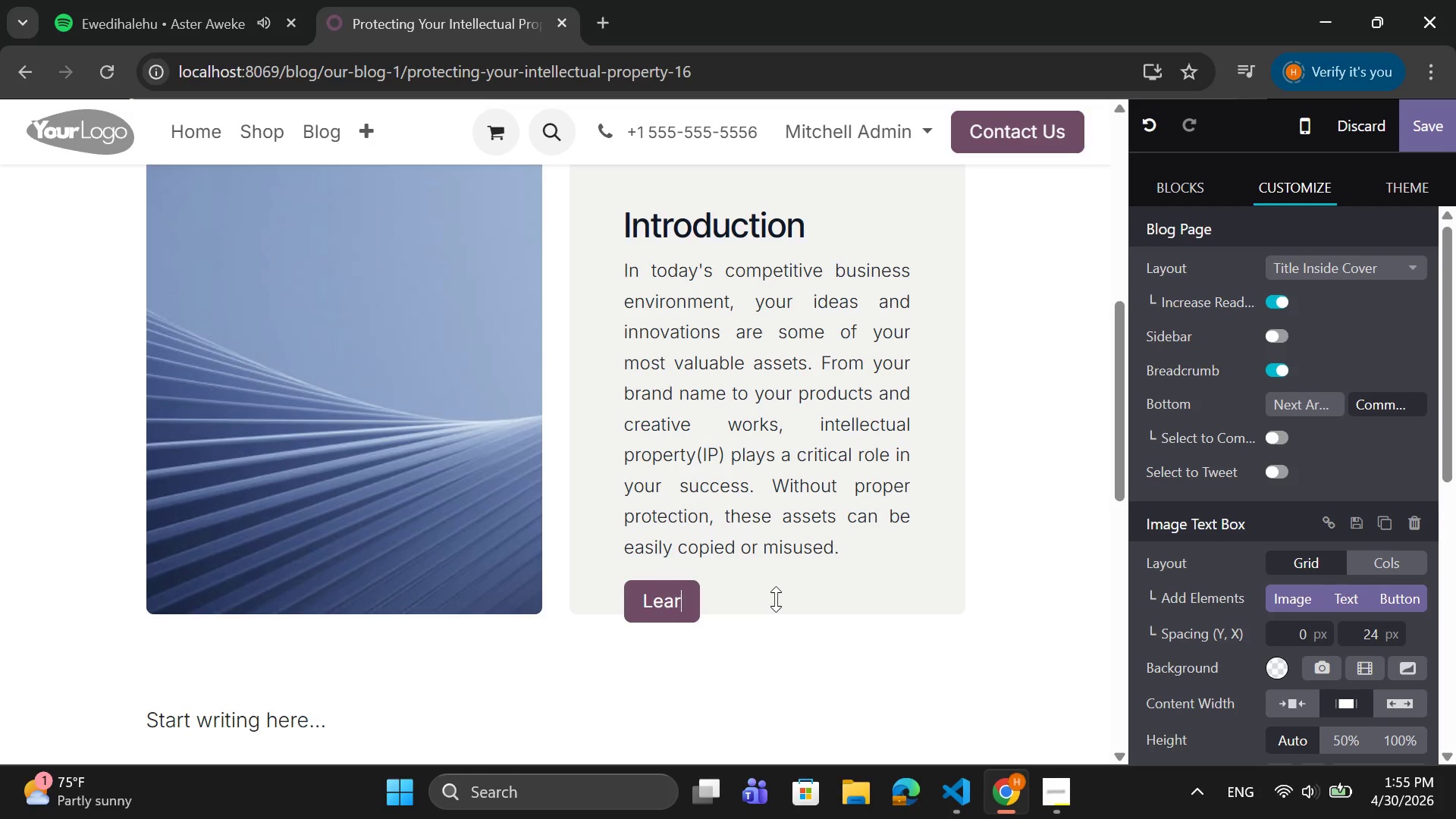 
key(Backspace)
 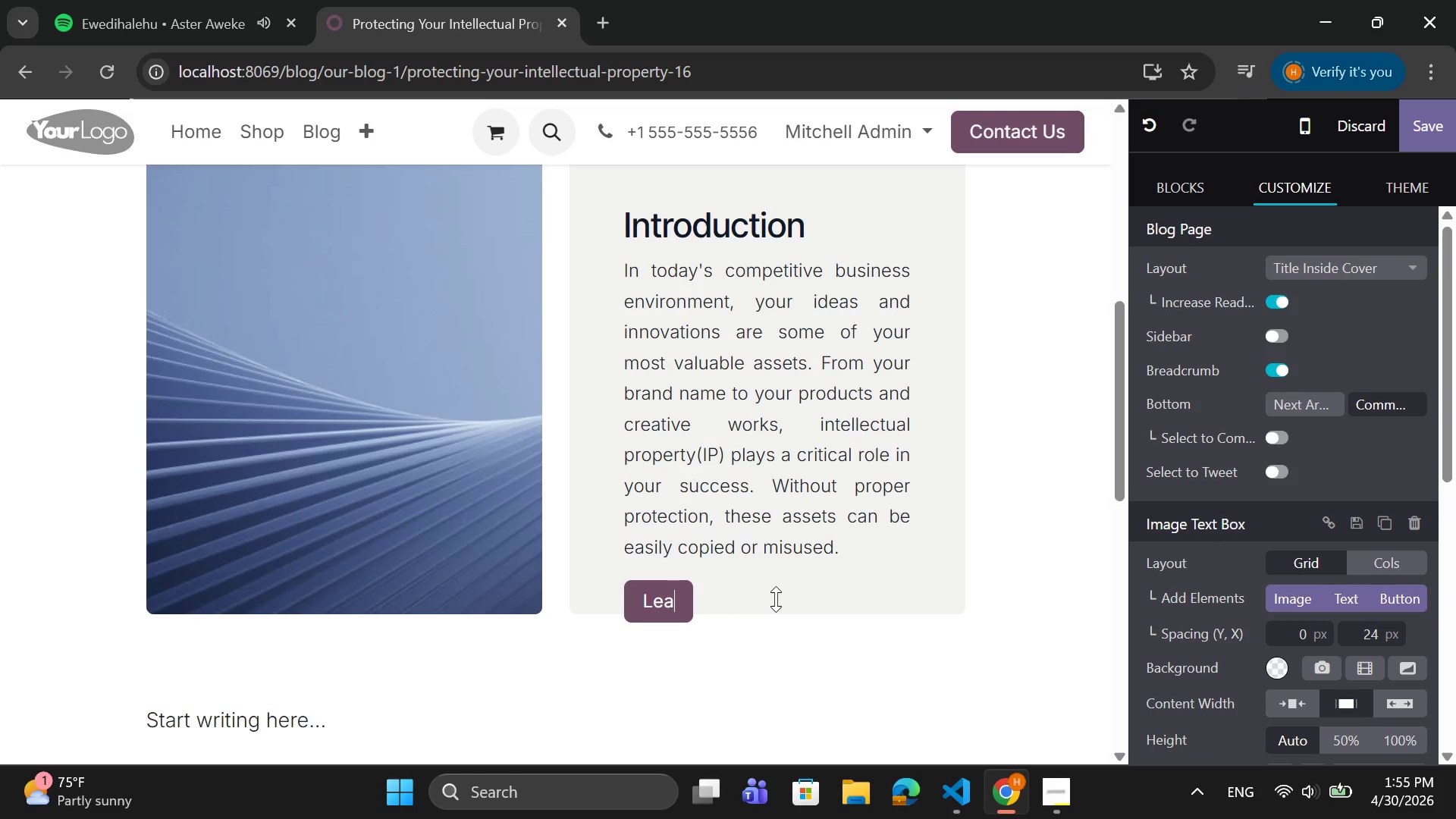 
key(Backspace)
 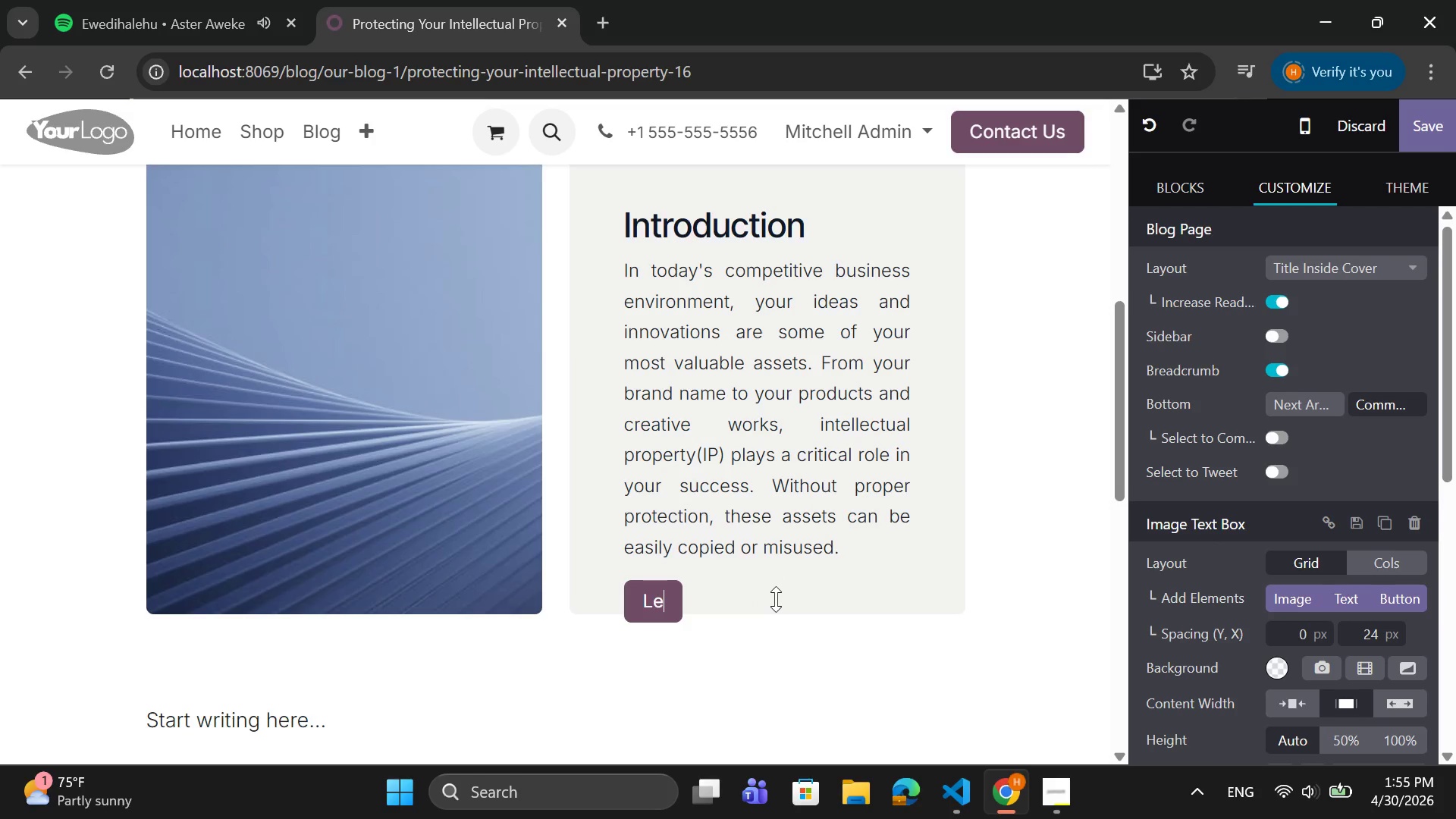 
key(Backspace)
 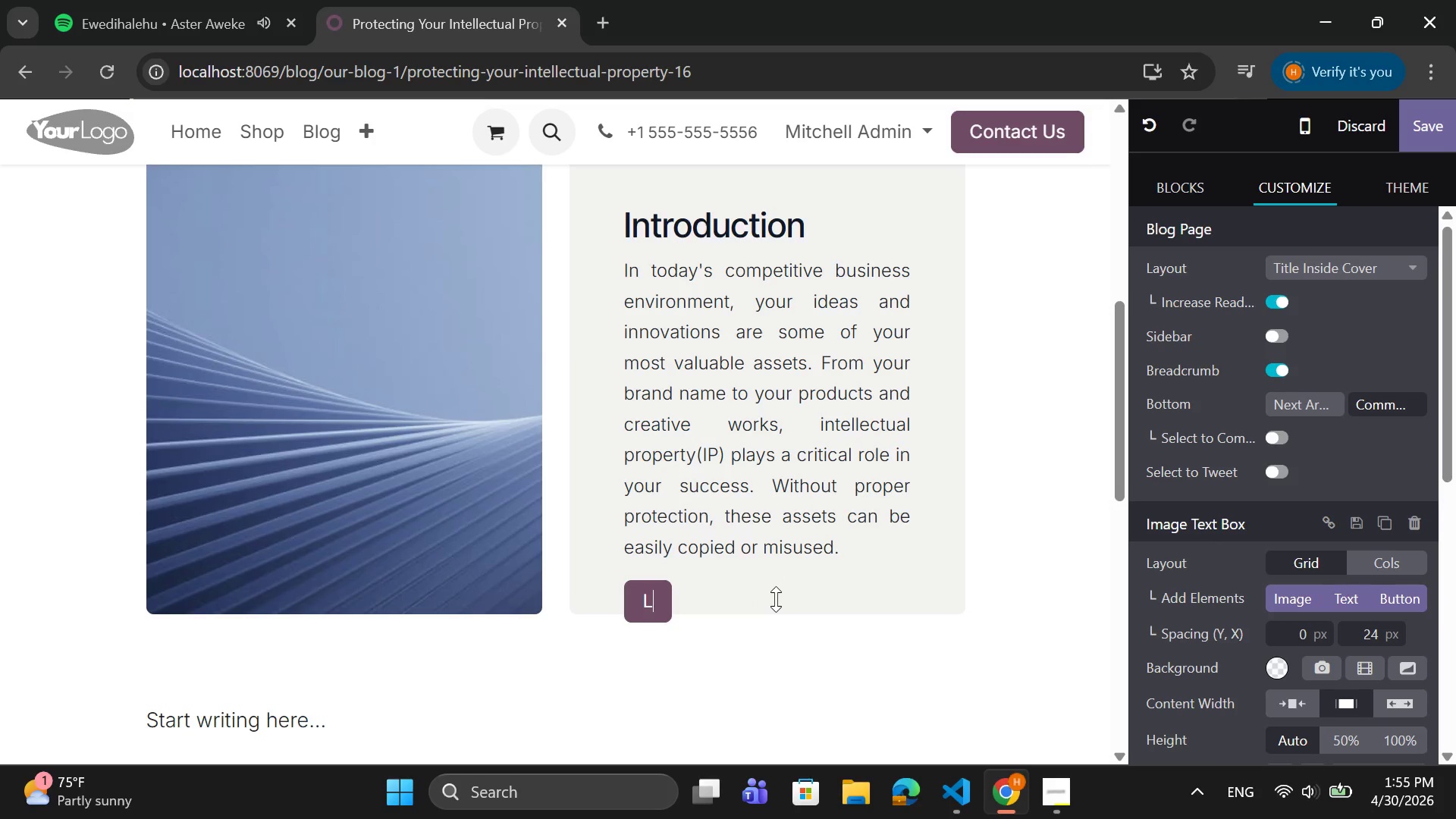 
key(Backspace)
 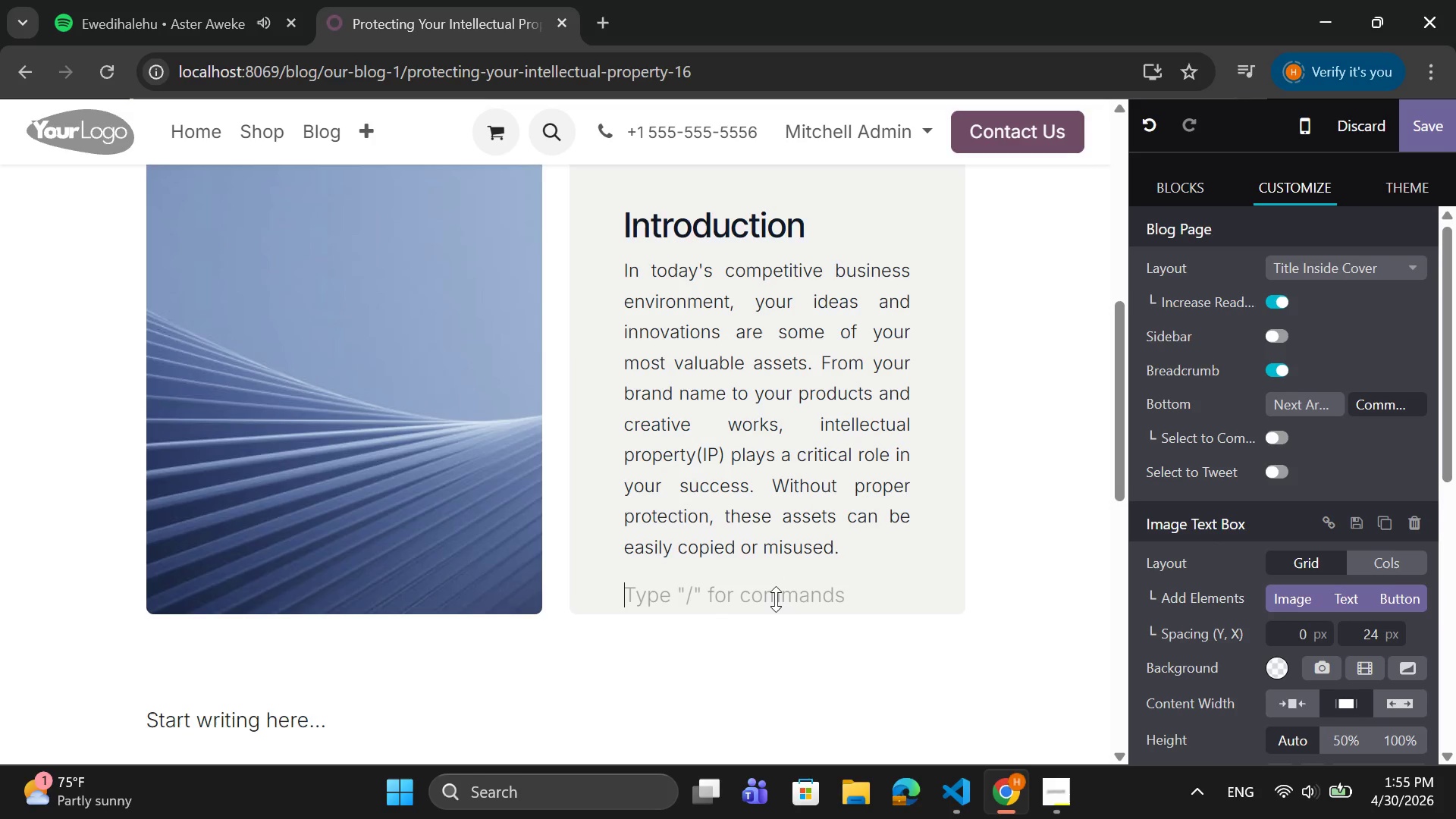 
key(Backspace)
 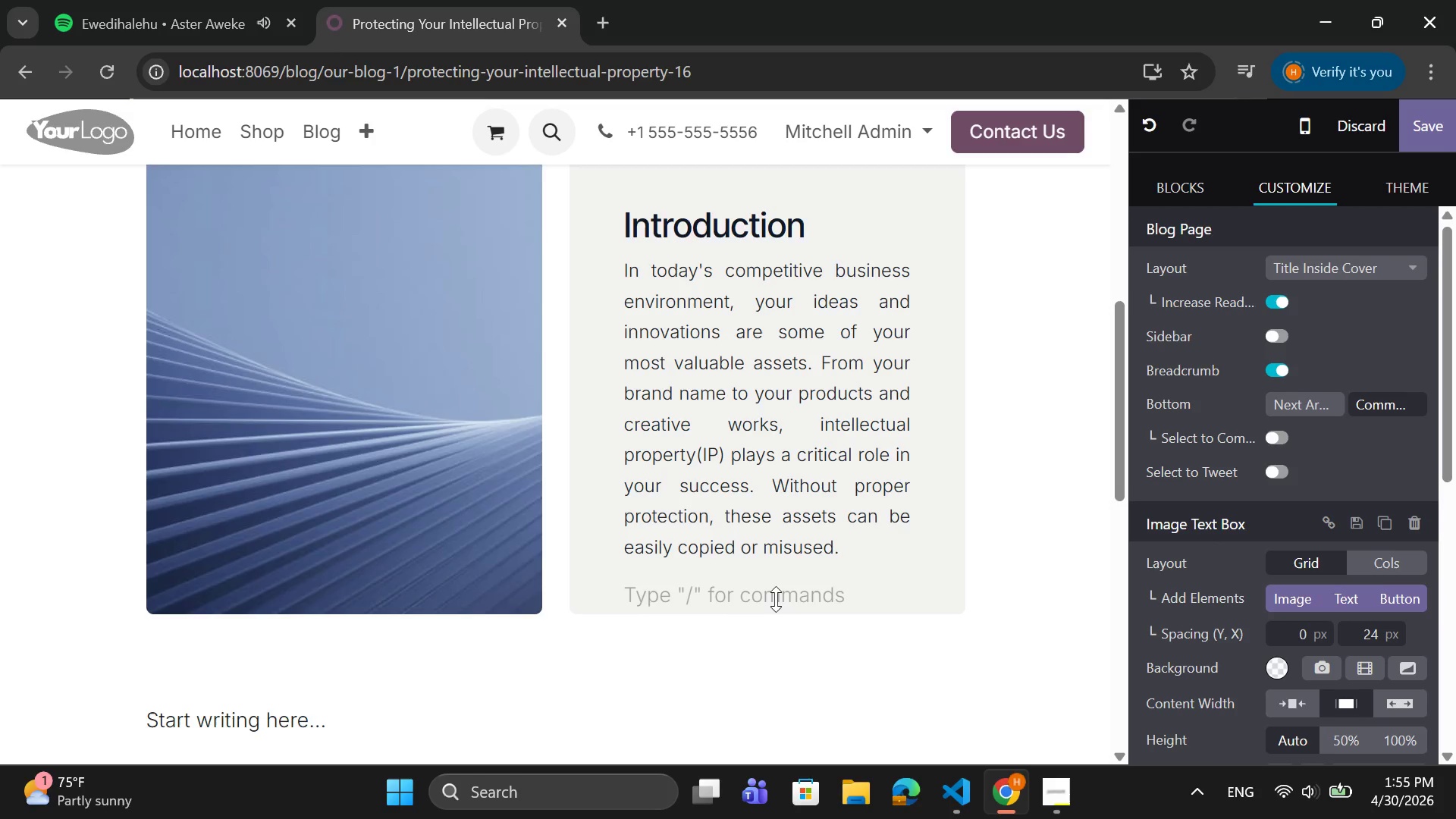 
wait(17.56)
 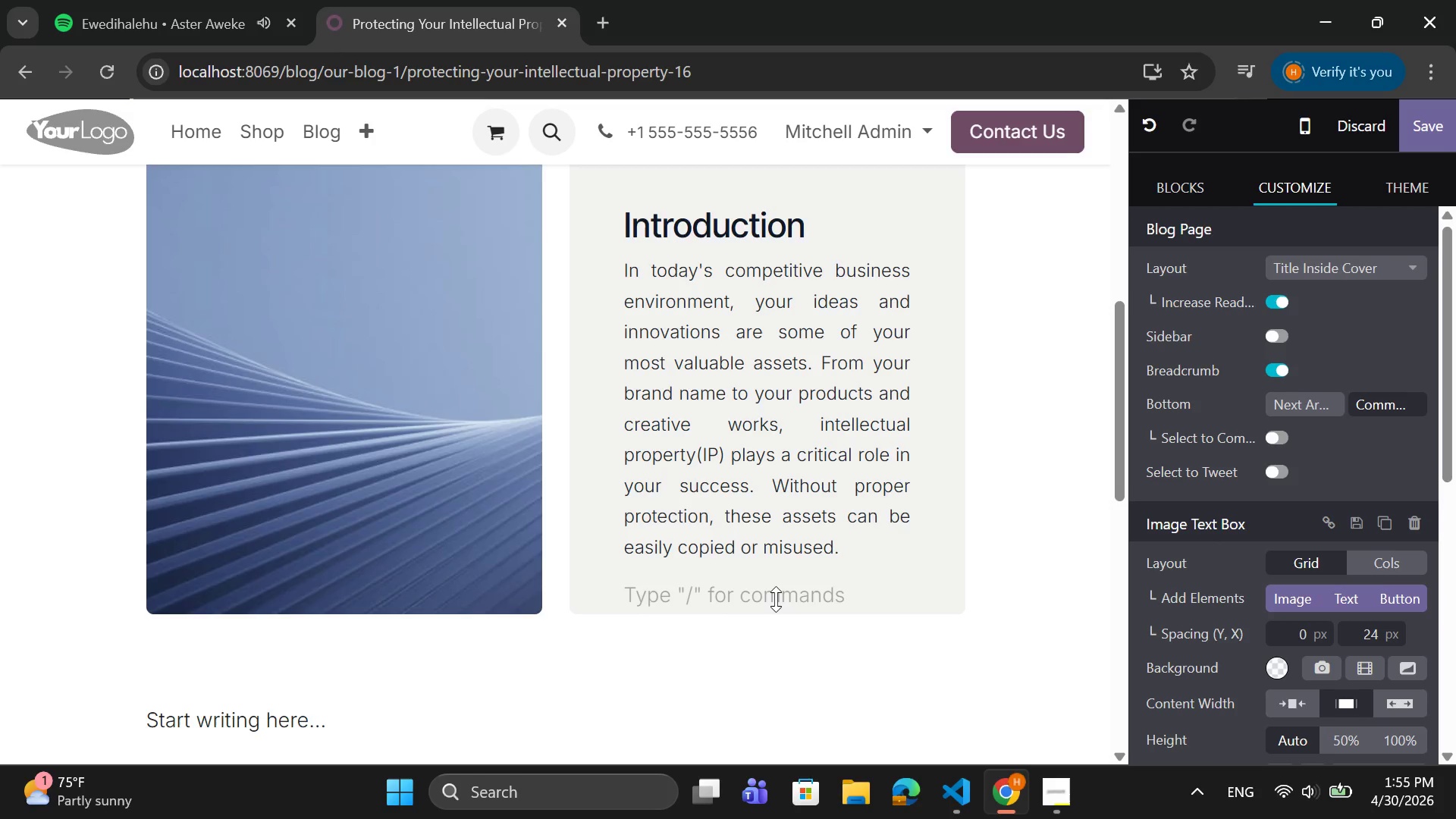 
key(Backspace)
 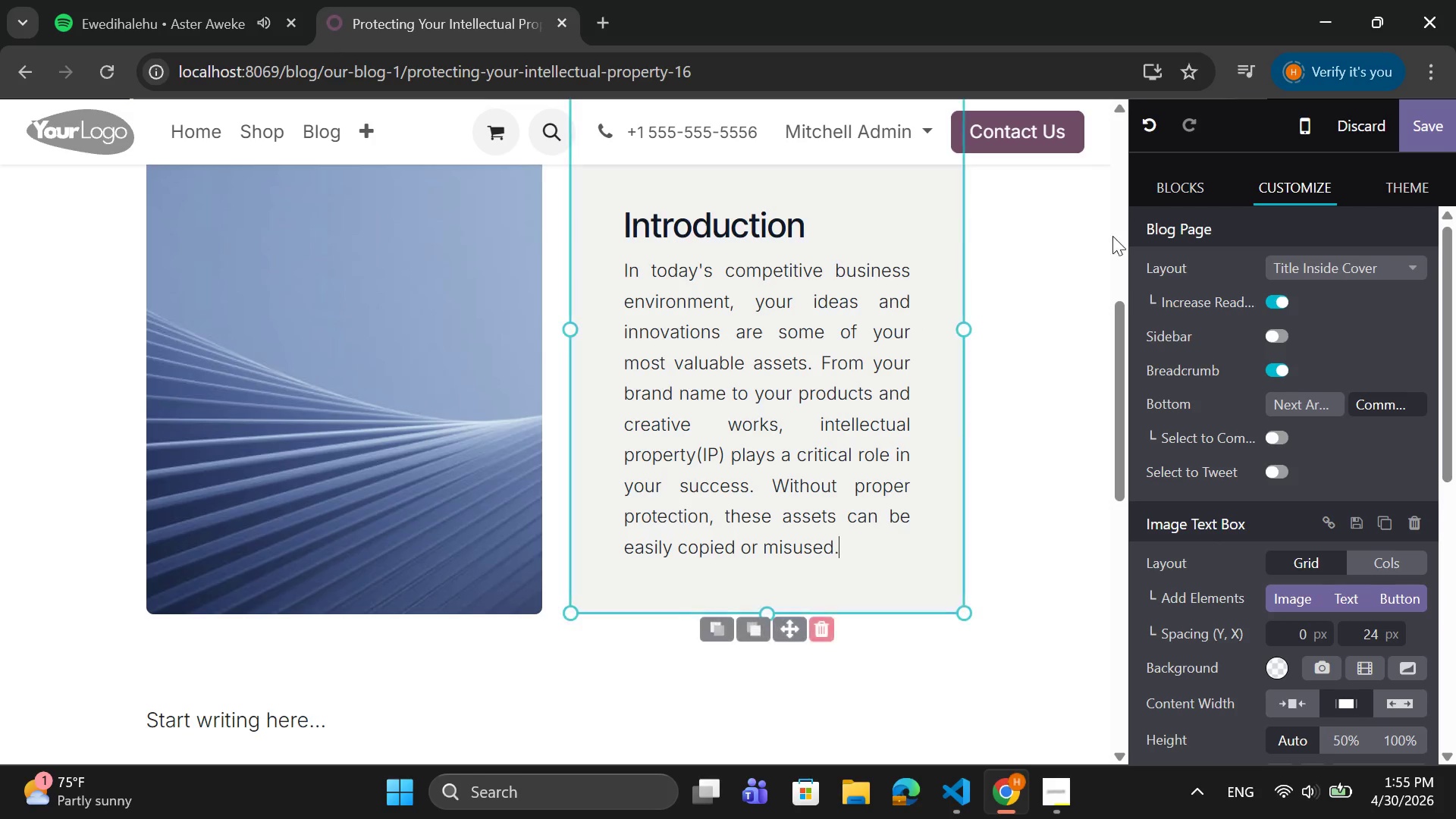 
left_click_drag(start_coordinate=[1183, 180], to_coordinate=[1188, 180])
 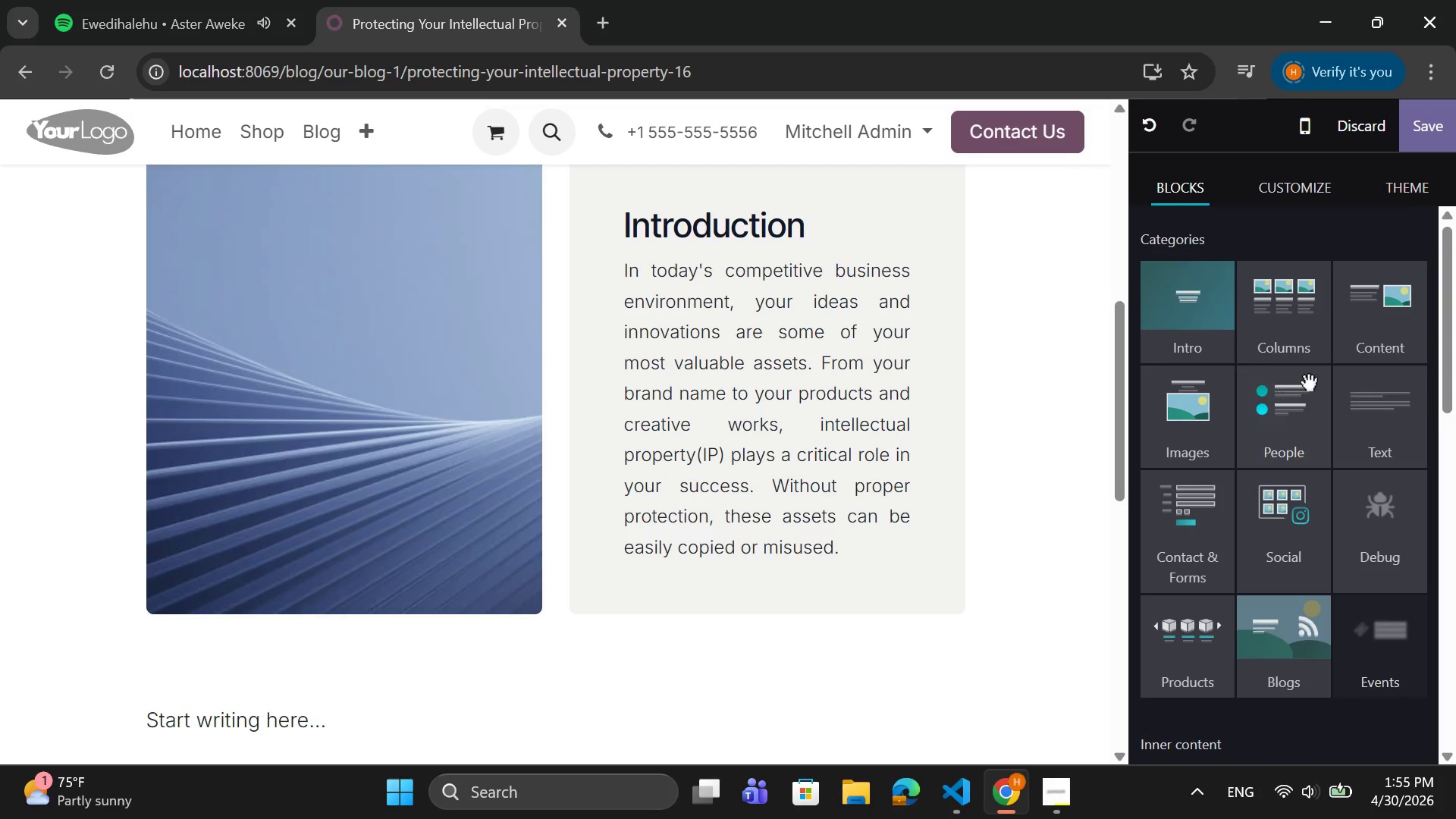 
left_click([1363, 401])
 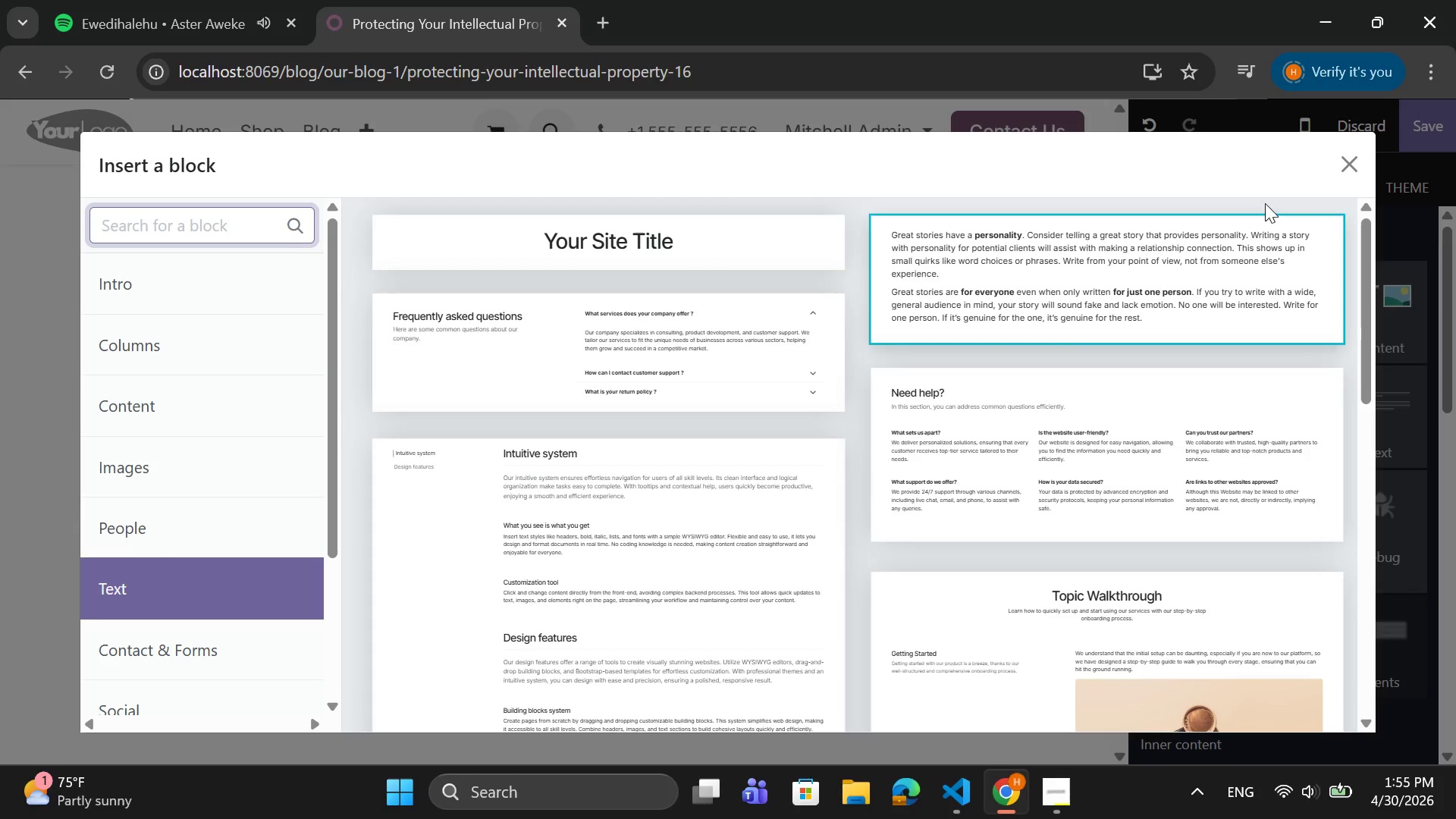 
left_click([1353, 164])
 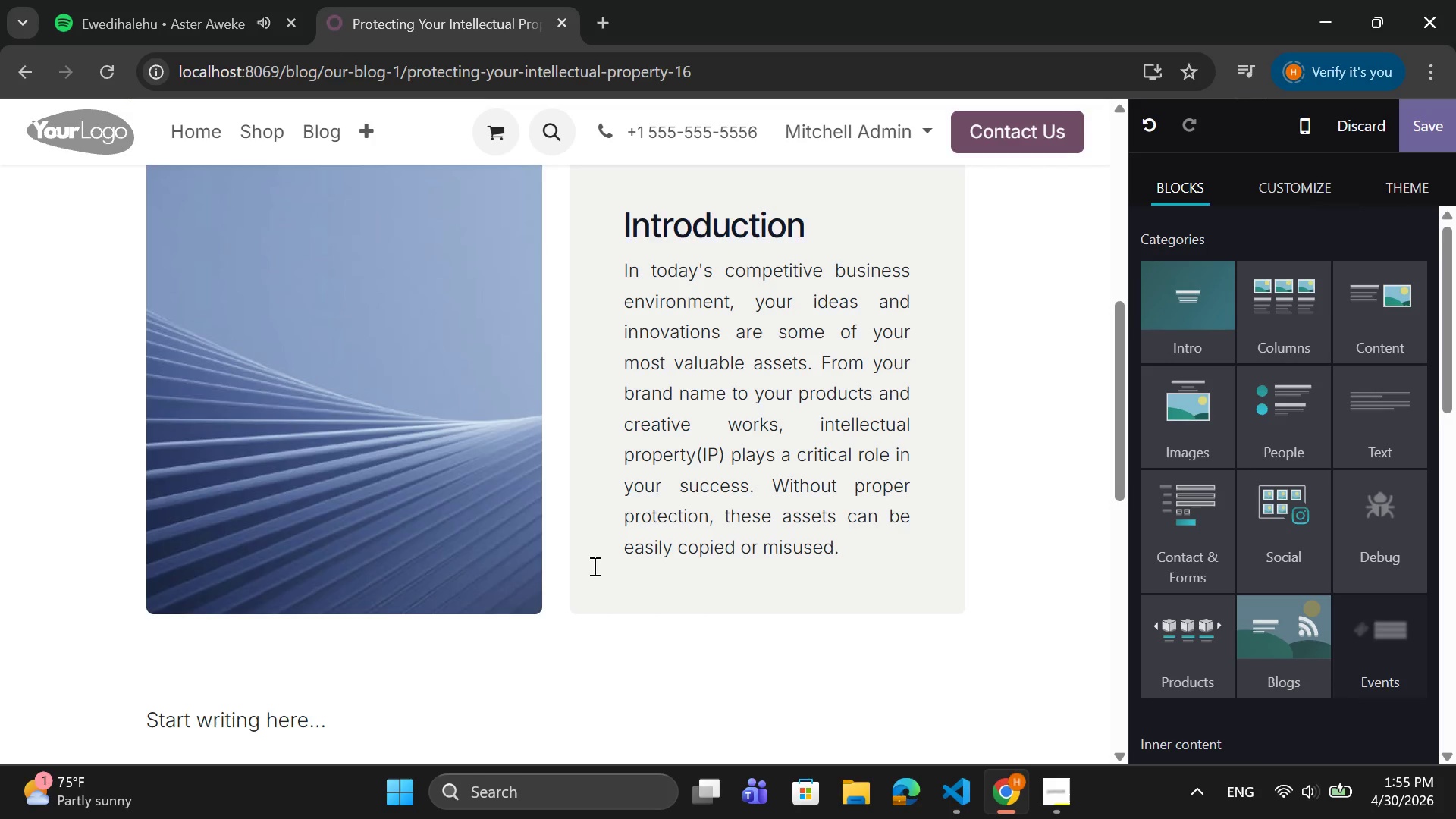 
scroll: coordinate [588, 567], scroll_direction: down, amount: 1.0
 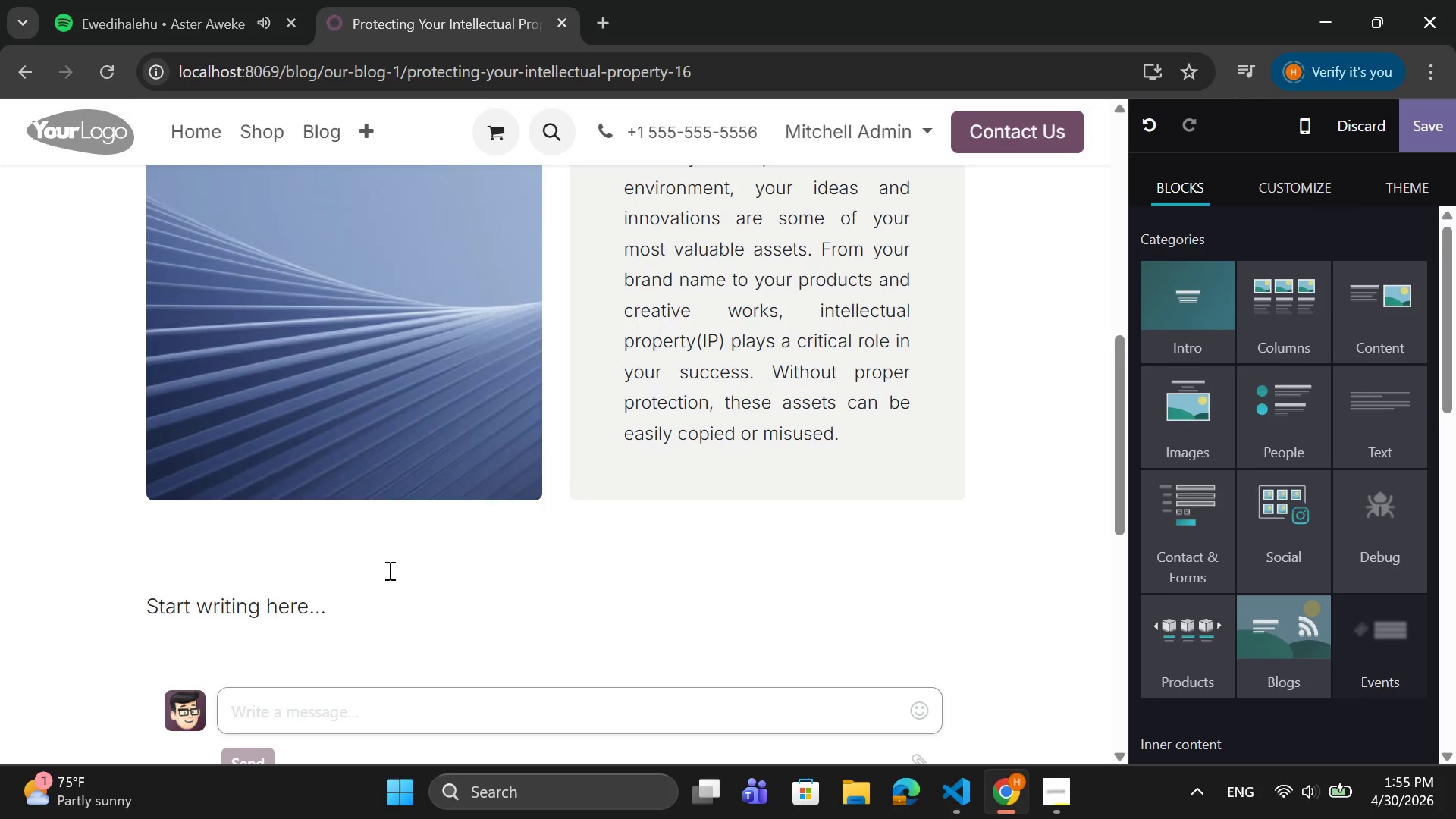 
left_click_drag(start_coordinate=[371, 596], to_coordinate=[102, 617])
 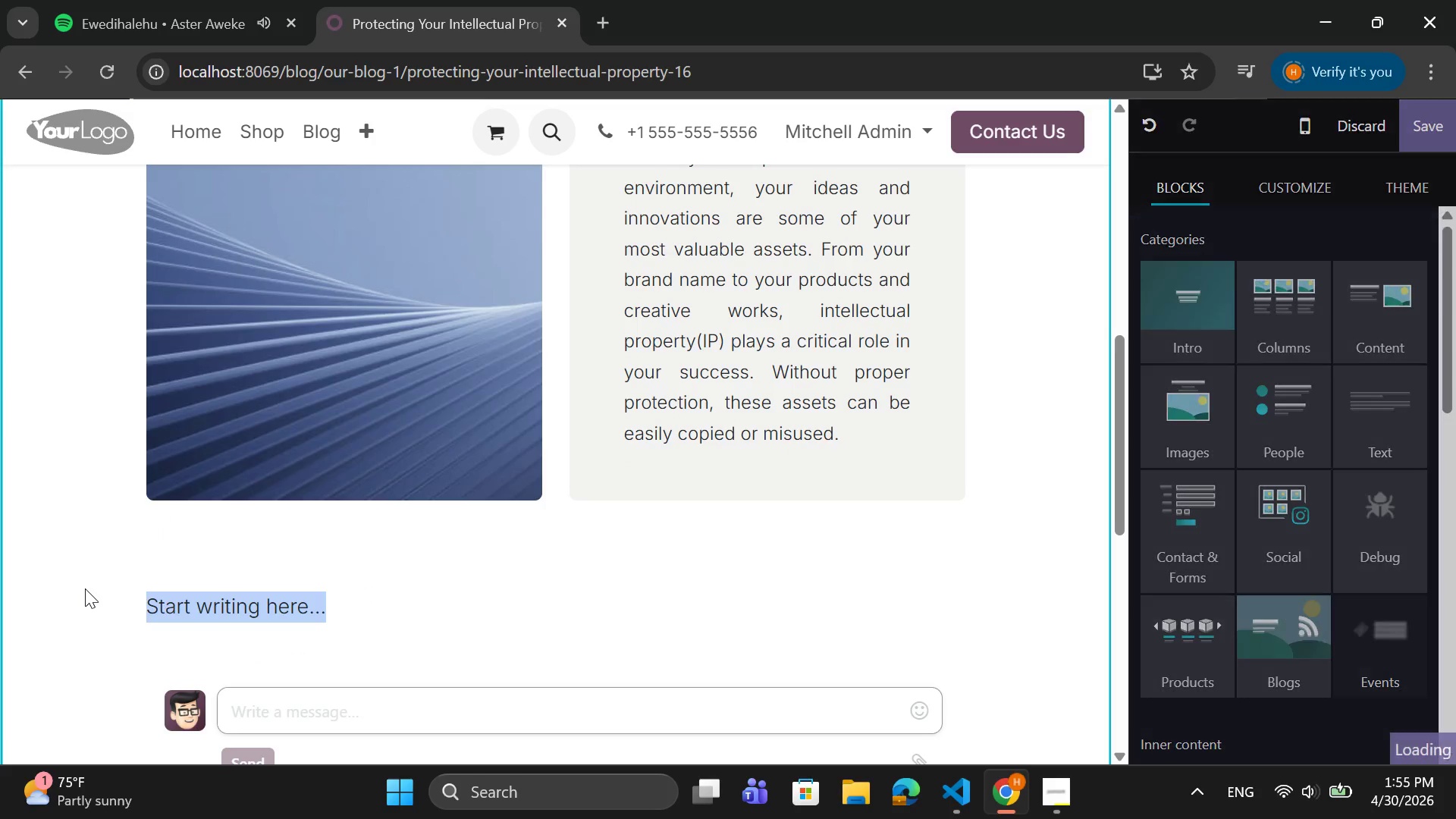 
key(Backspace)
 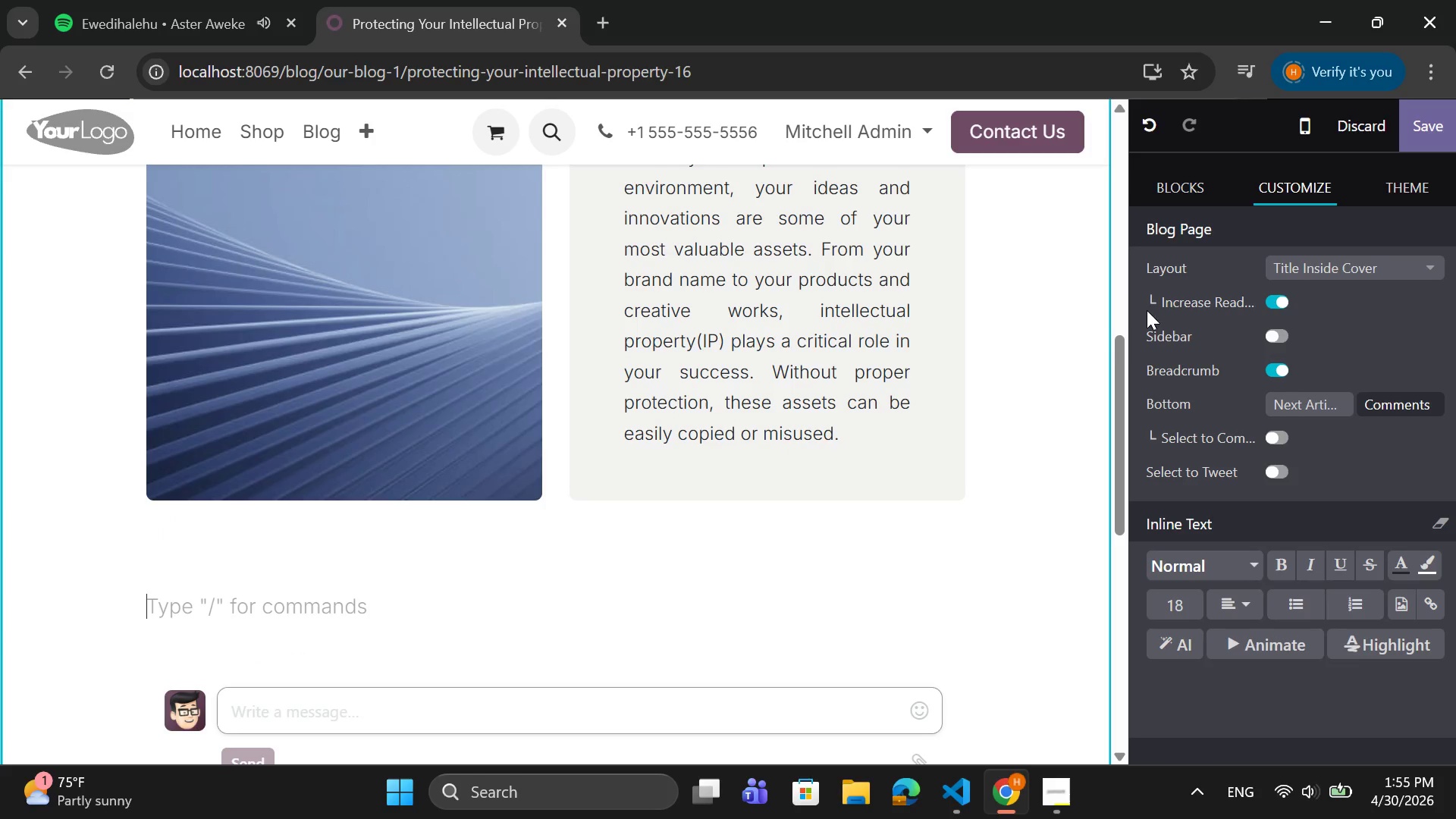 
left_click([1155, 172])
 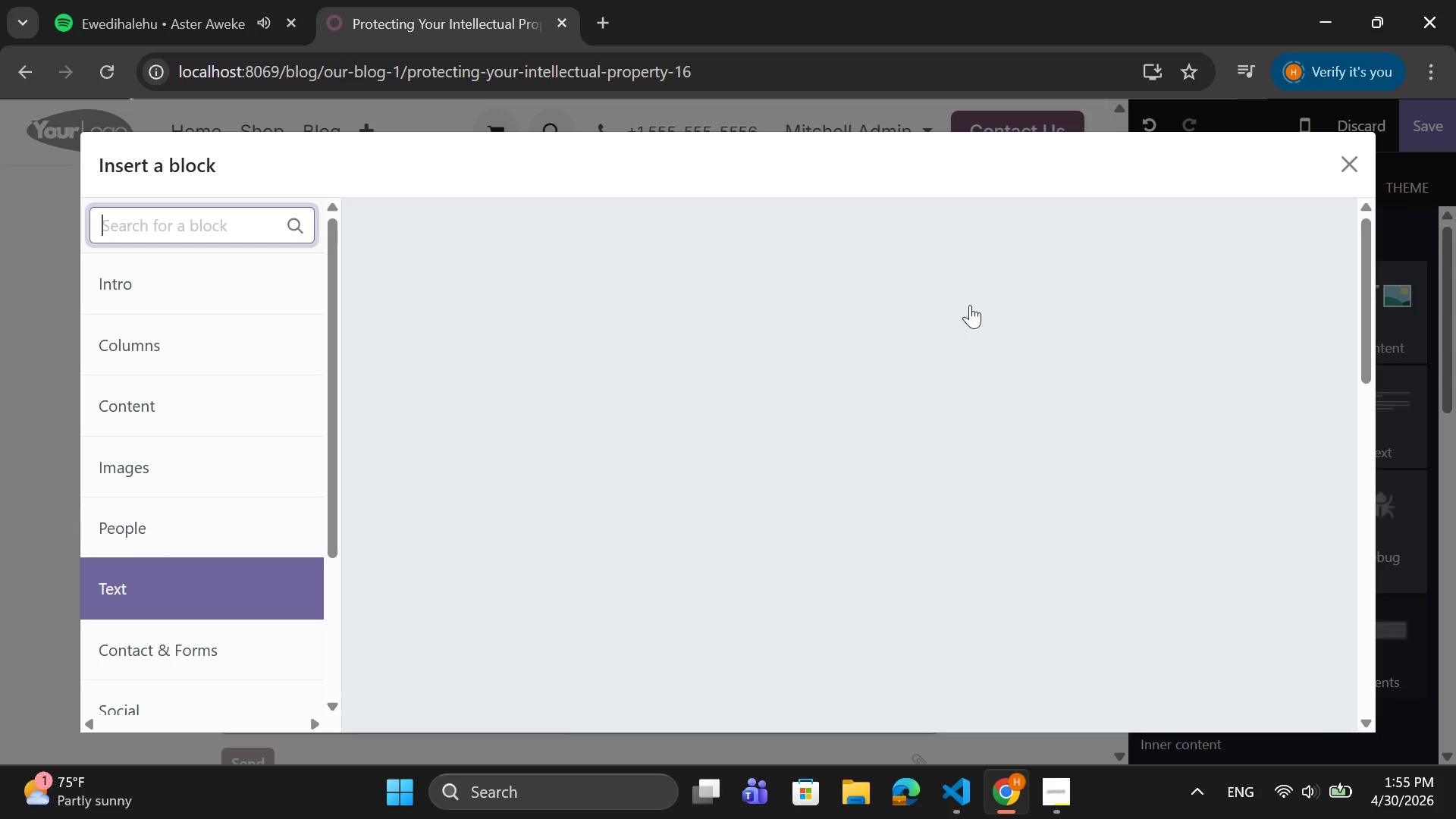 
left_click([1131, 307])
 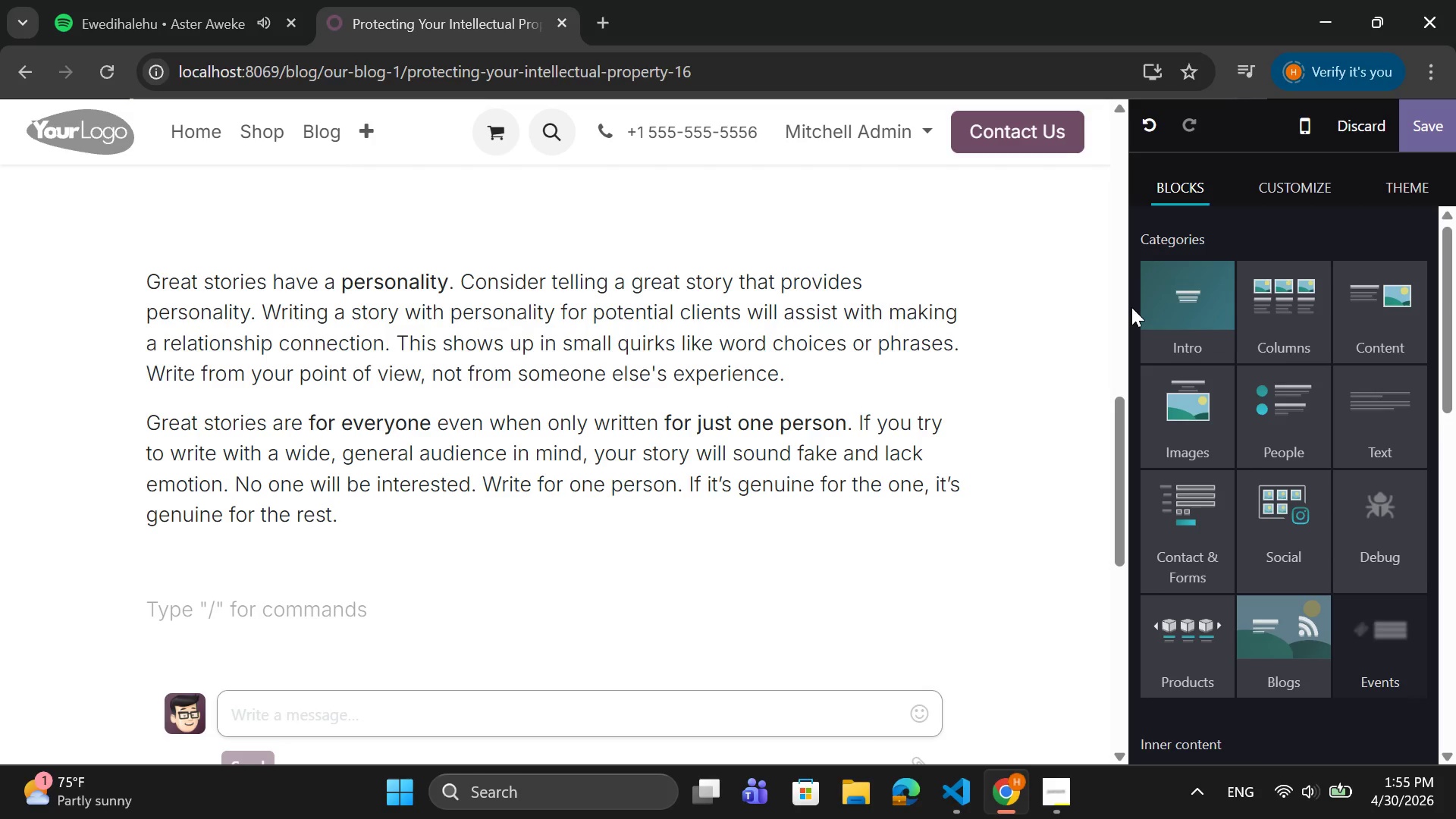 
scroll: coordinate [758, 457], scroll_direction: up, amount: 5.0
 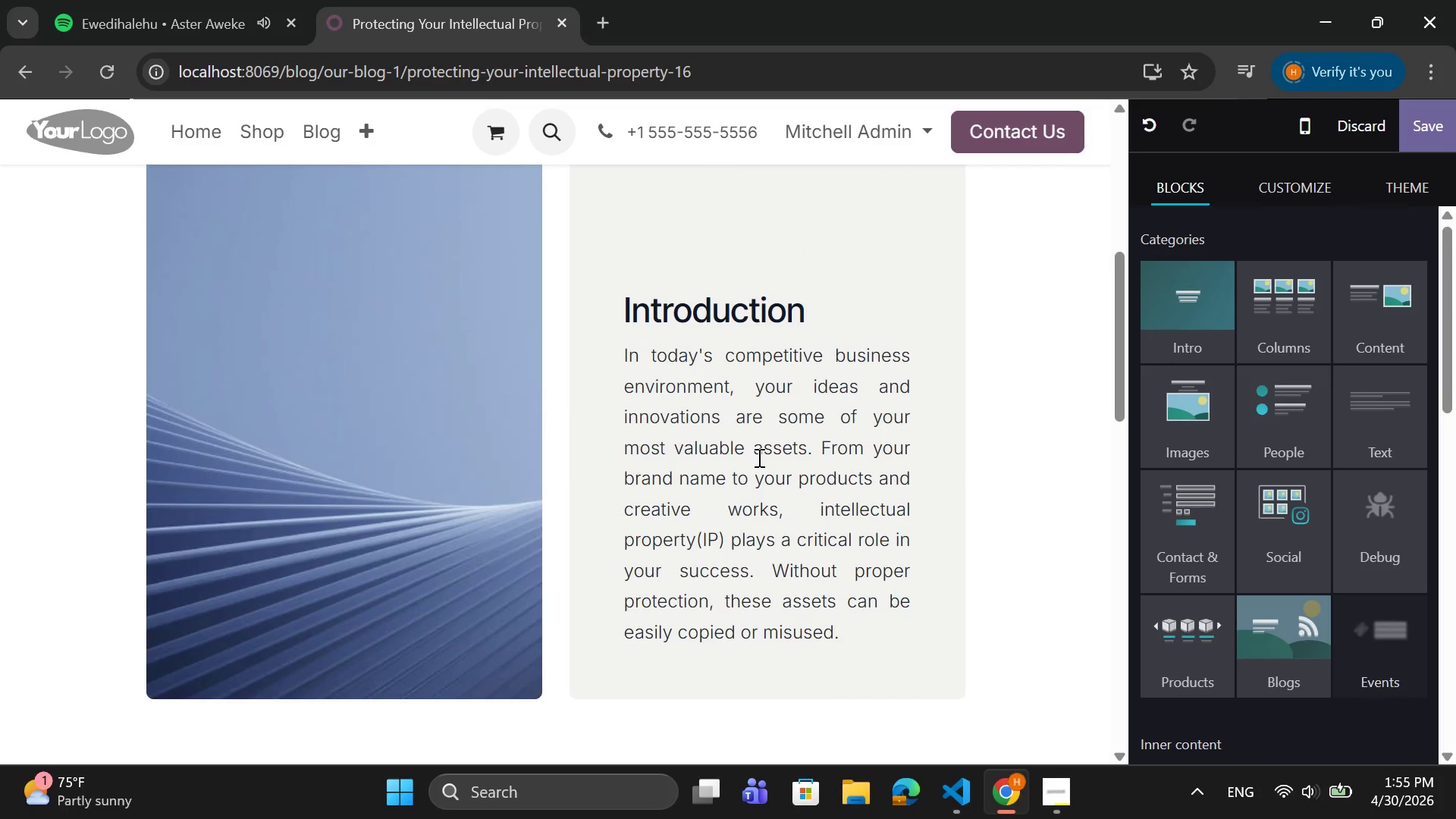 
scroll: coordinate [758, 457], scroll_direction: down, amount: 5.0
 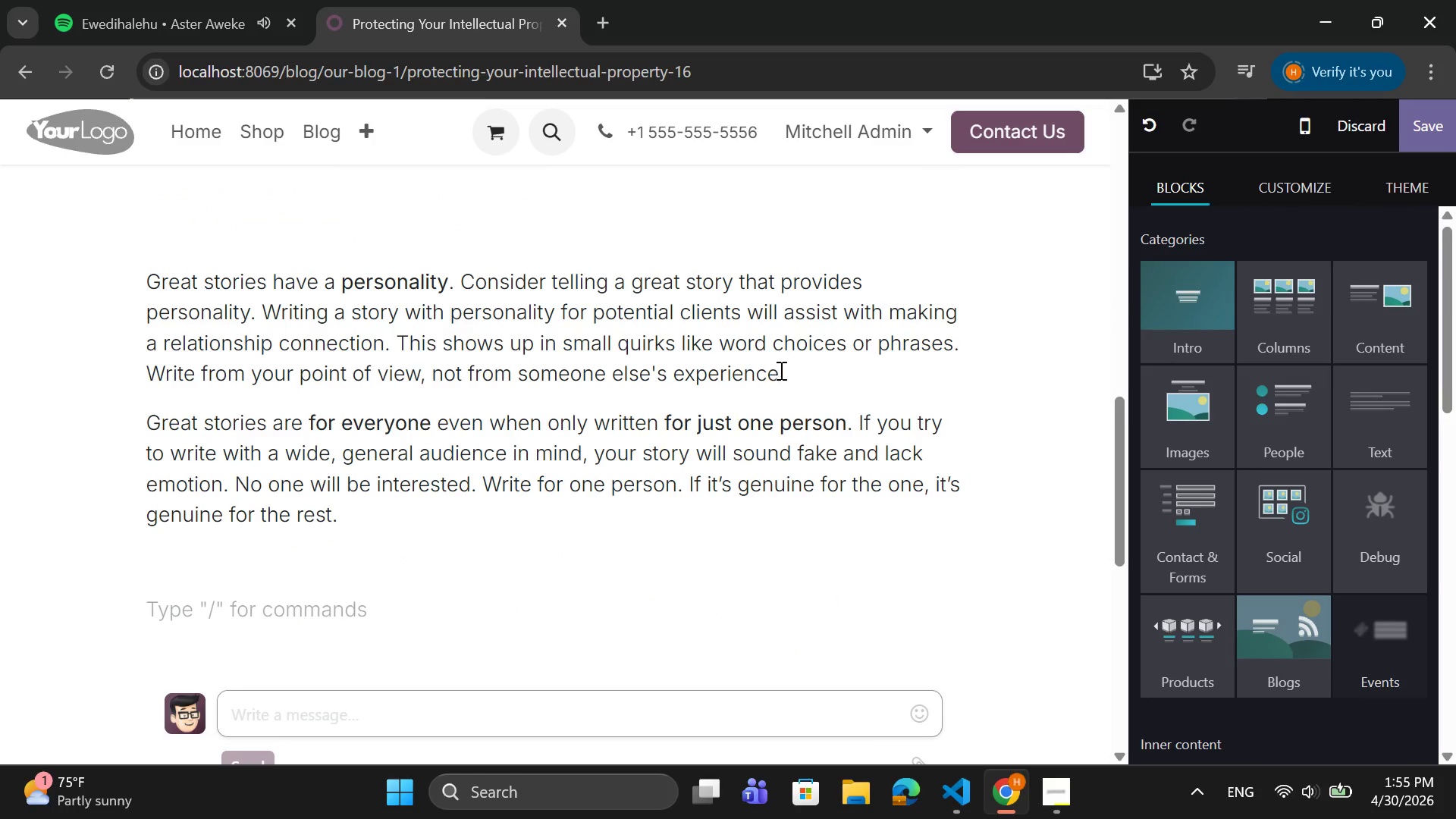 
left_click_drag(start_coordinate=[789, 366], to_coordinate=[130, 287])
 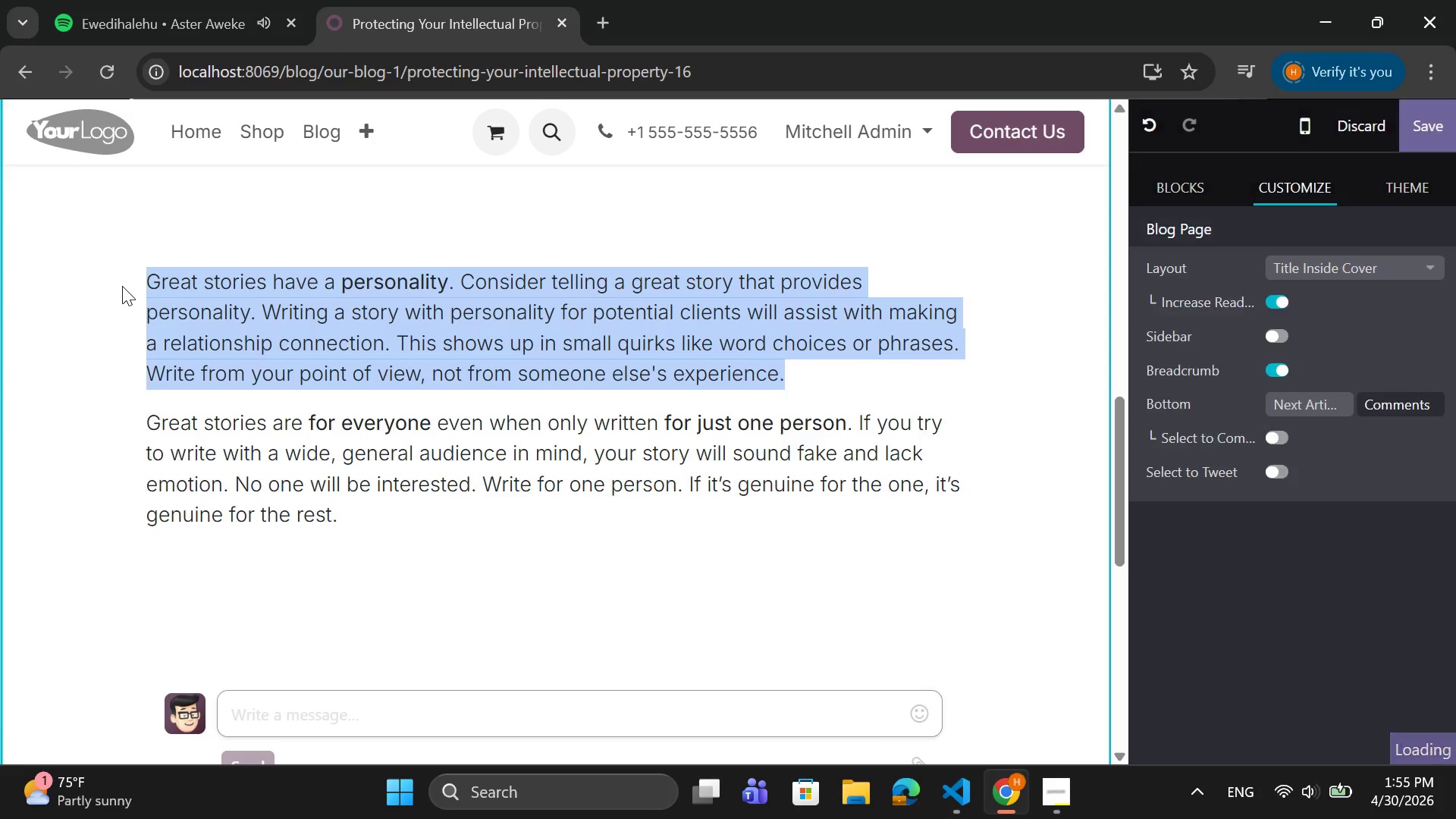 
type(what is Intellectual Property?)
 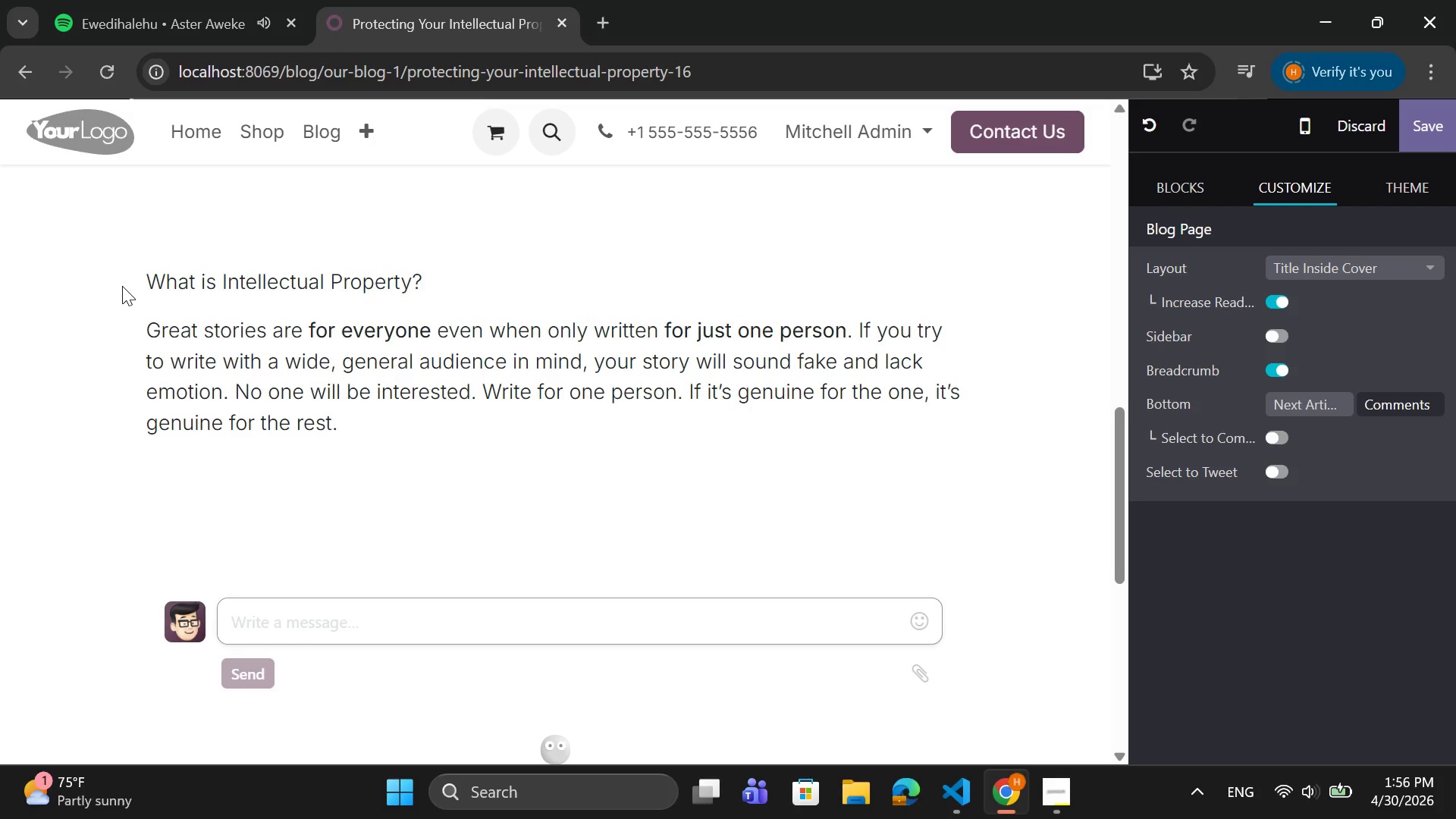 
hold_key(key=CapsLock, duration=0.36)
 